 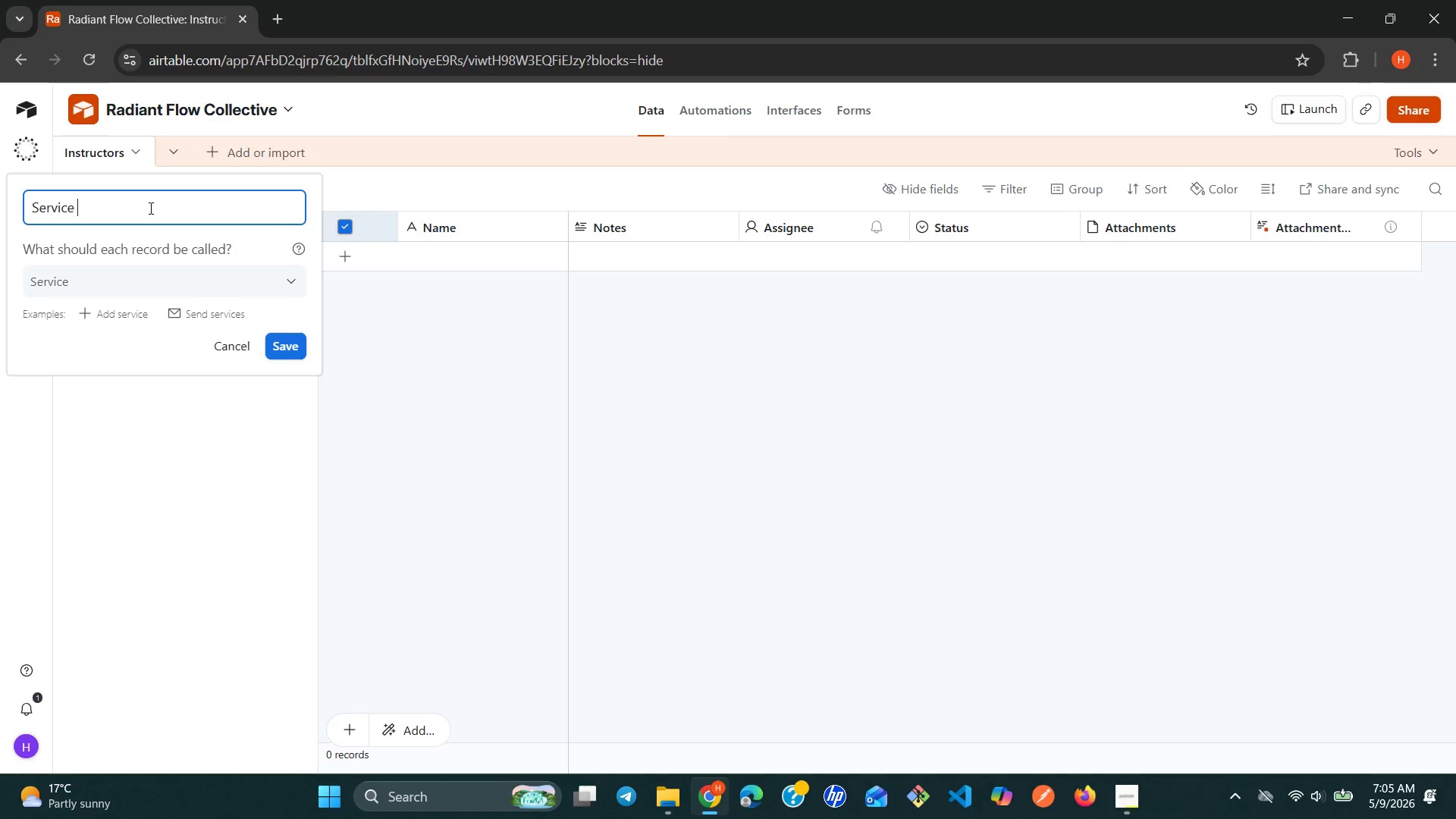 
type(Catalog)
 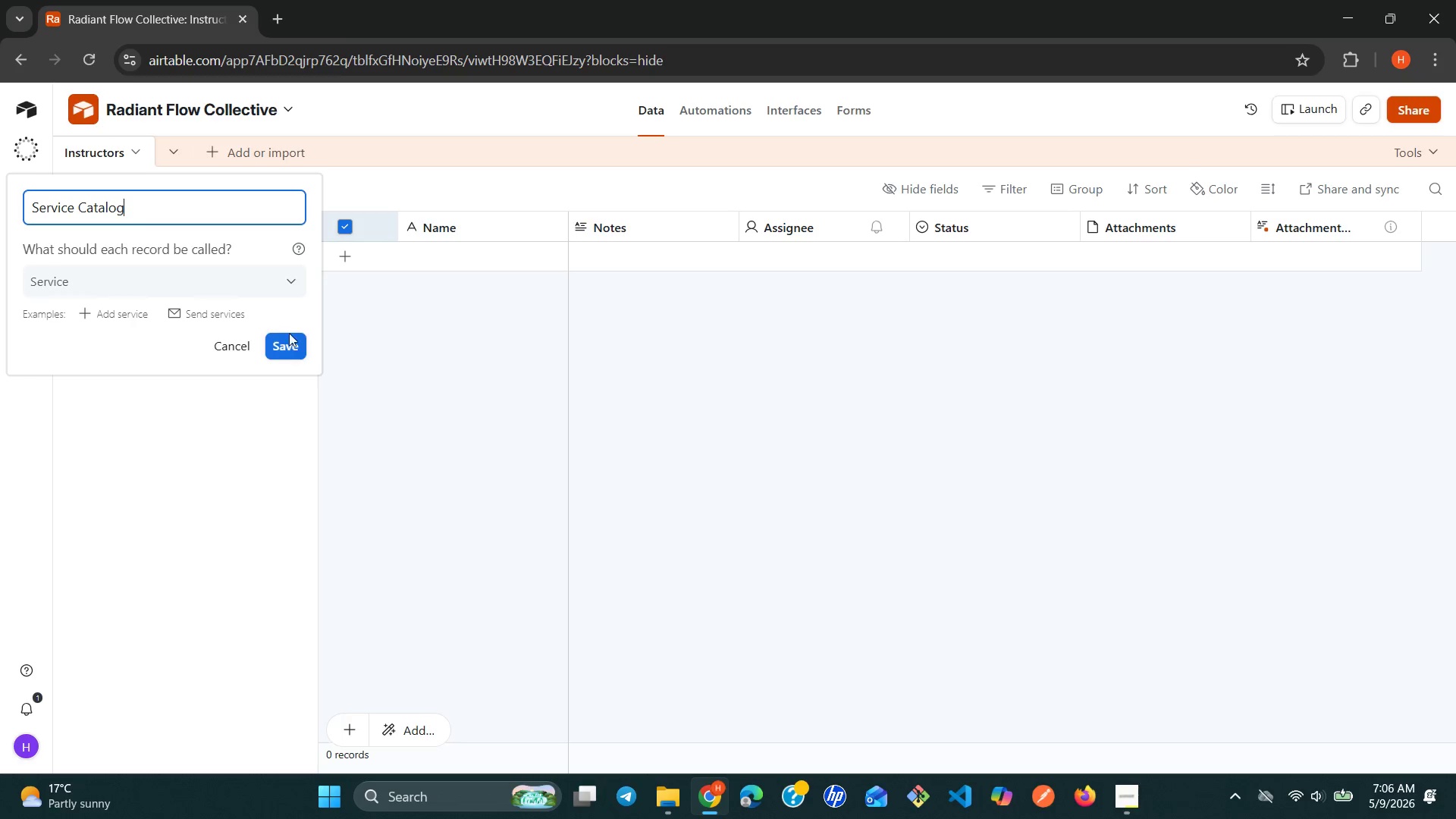 
left_click([292, 342])
 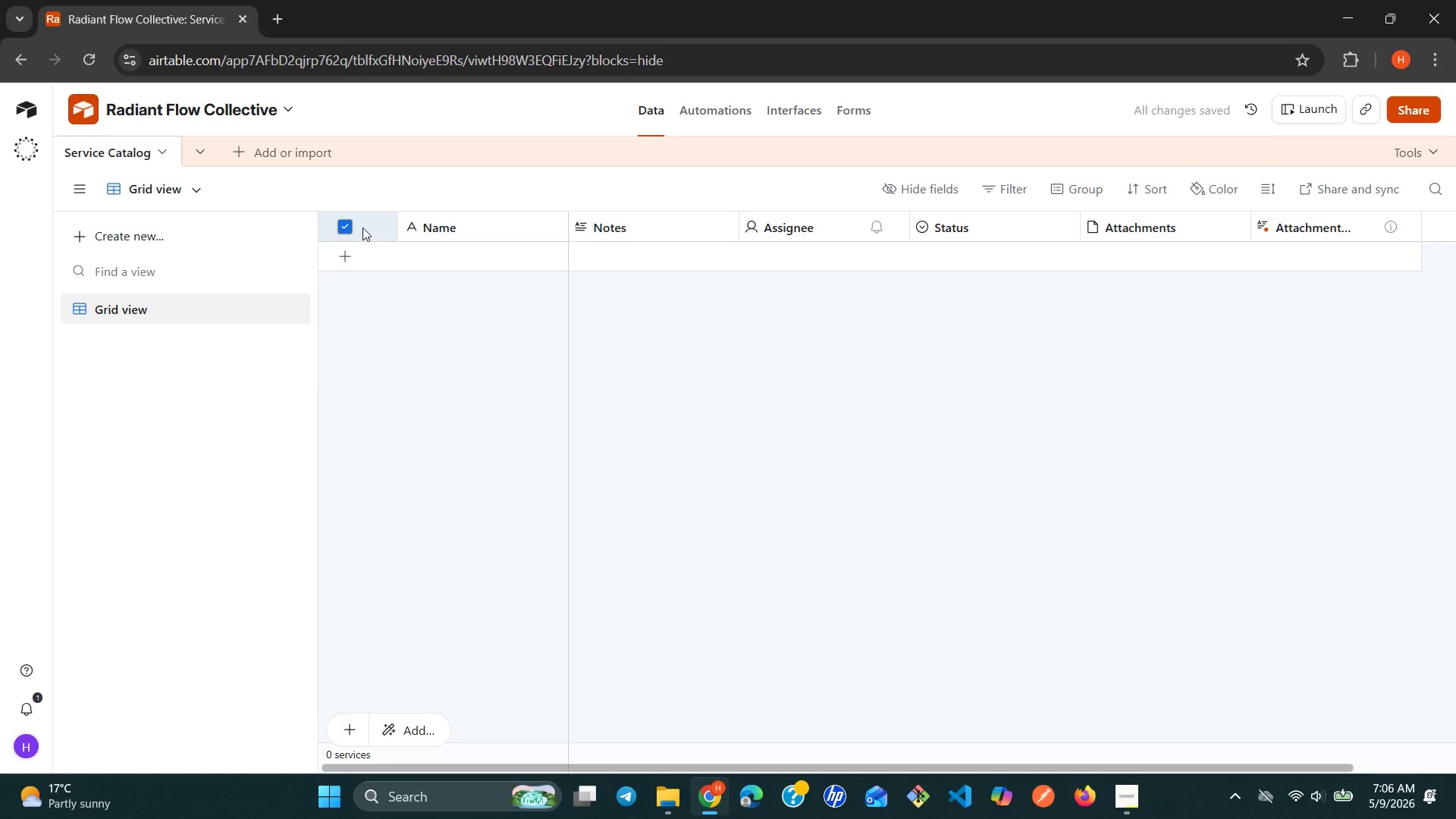 
left_click([351, 228])
 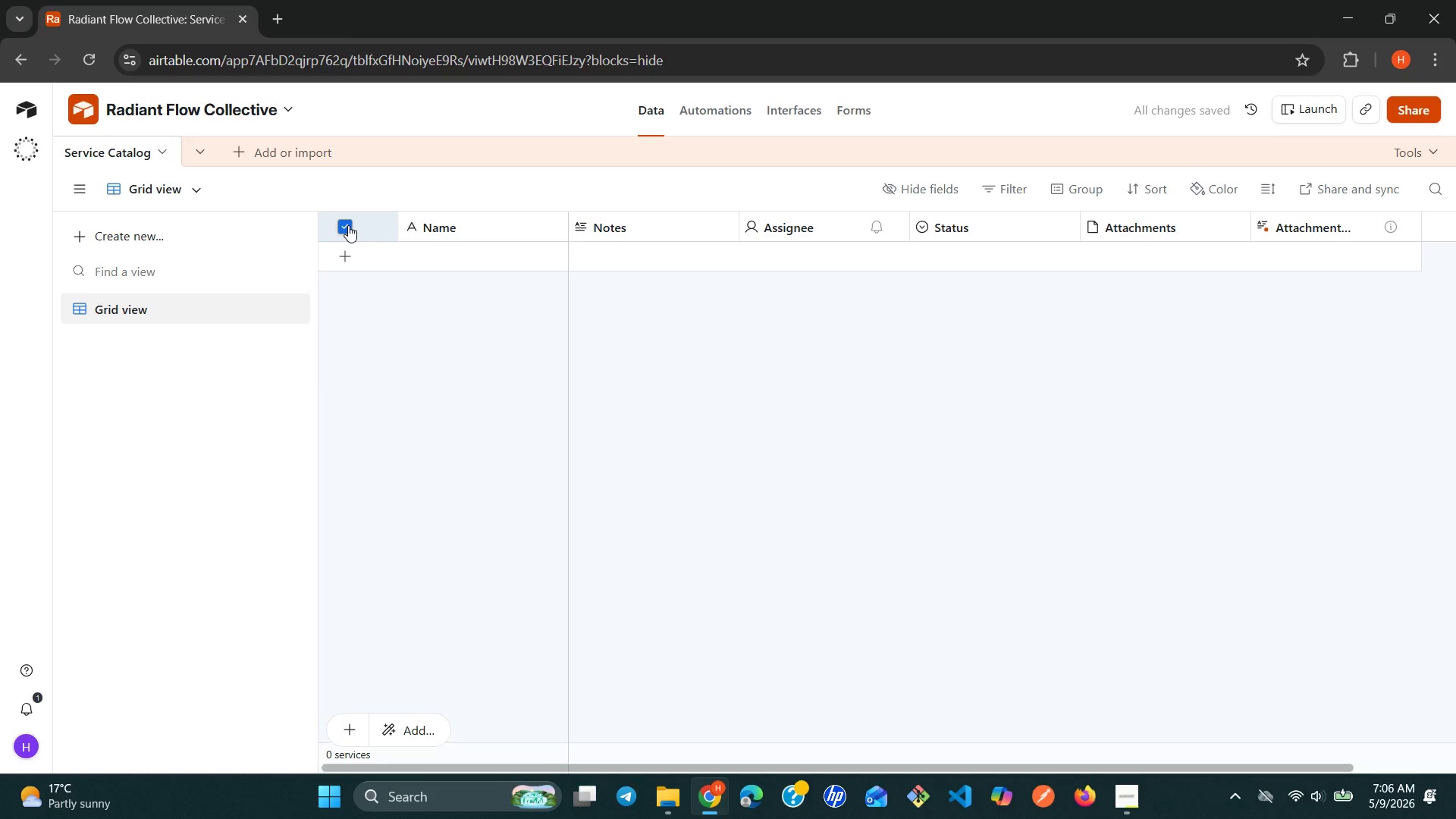 
left_click([344, 223])
 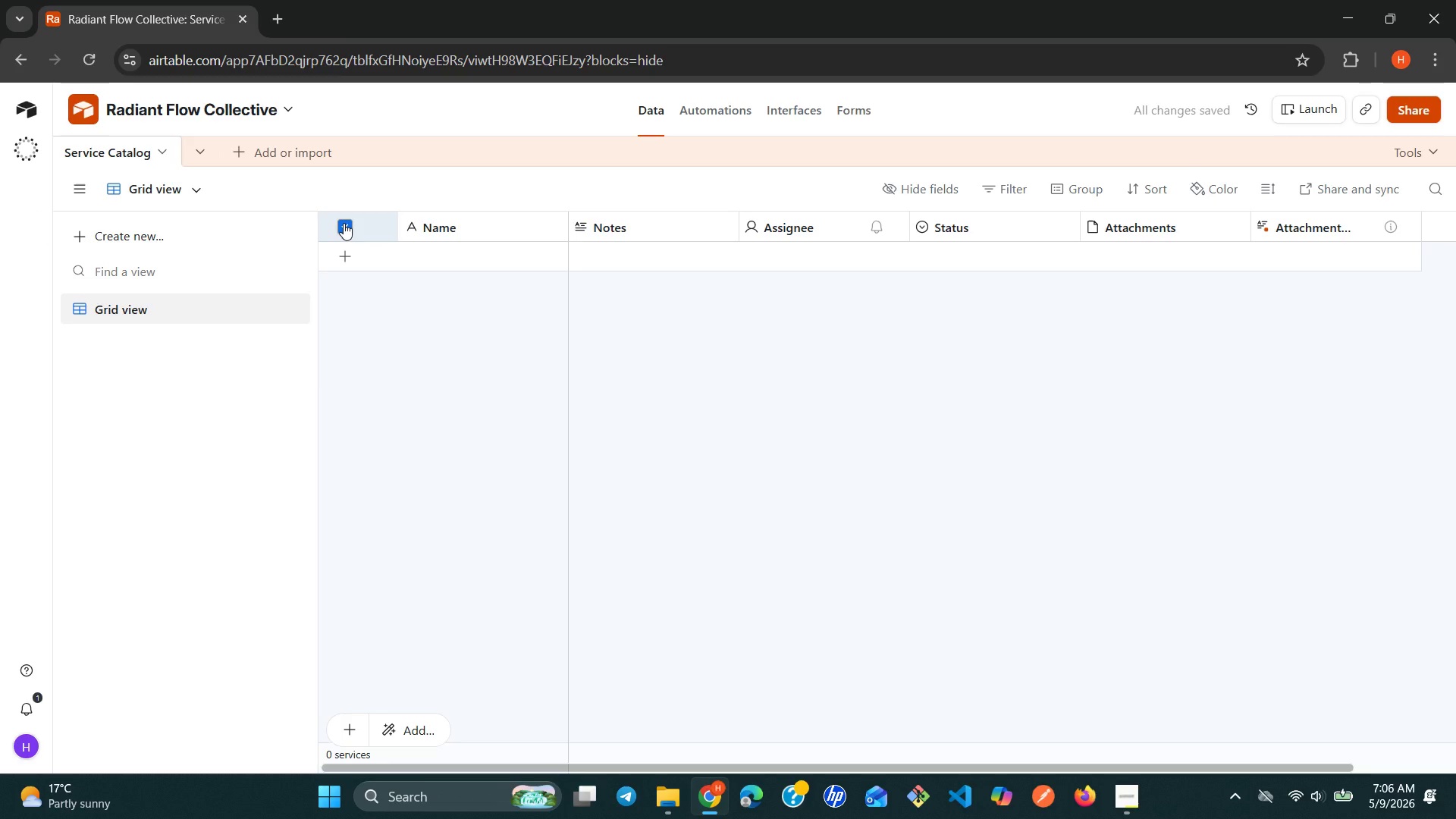 
left_click([344, 223])
 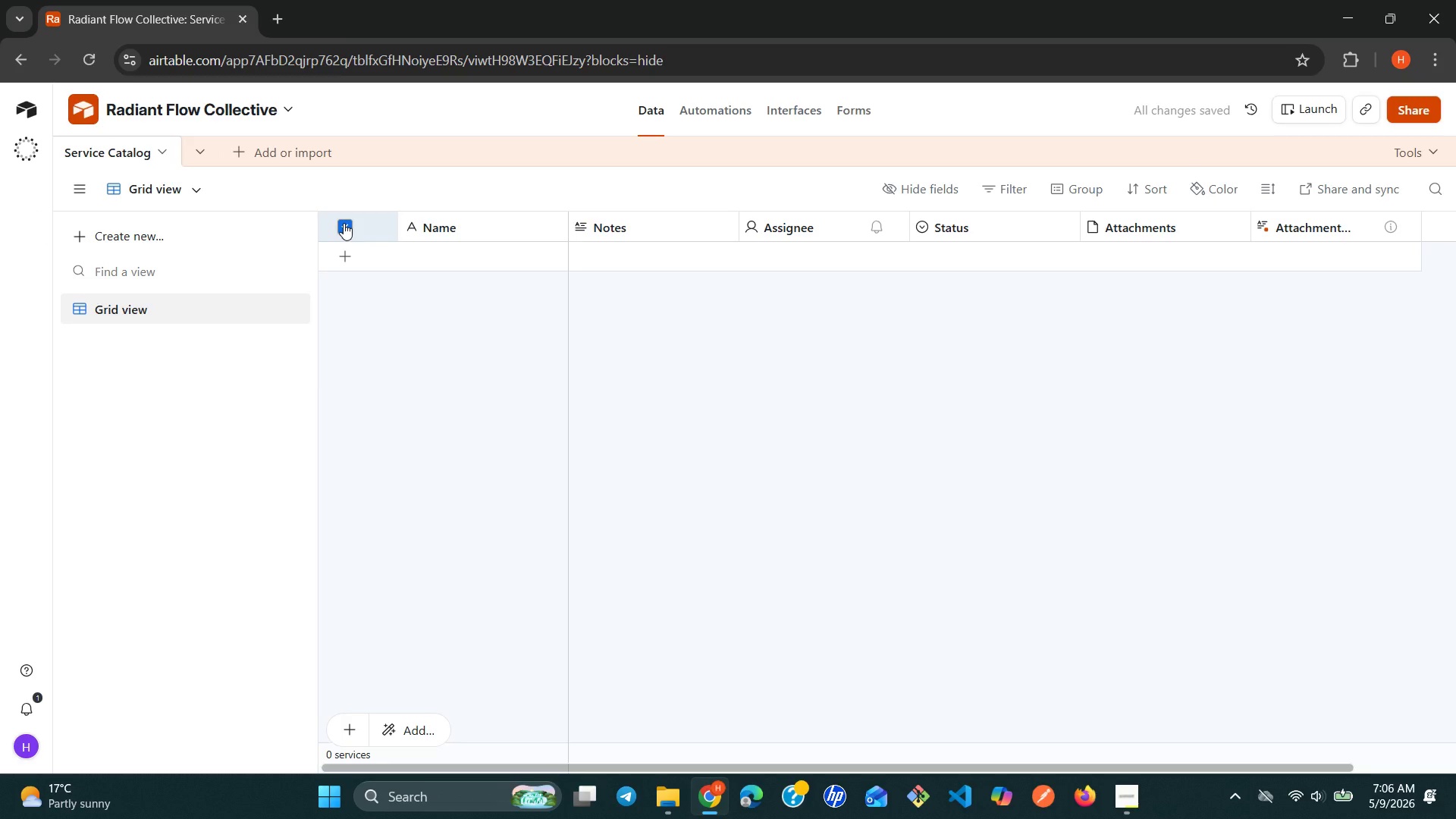 
left_click([344, 223])
 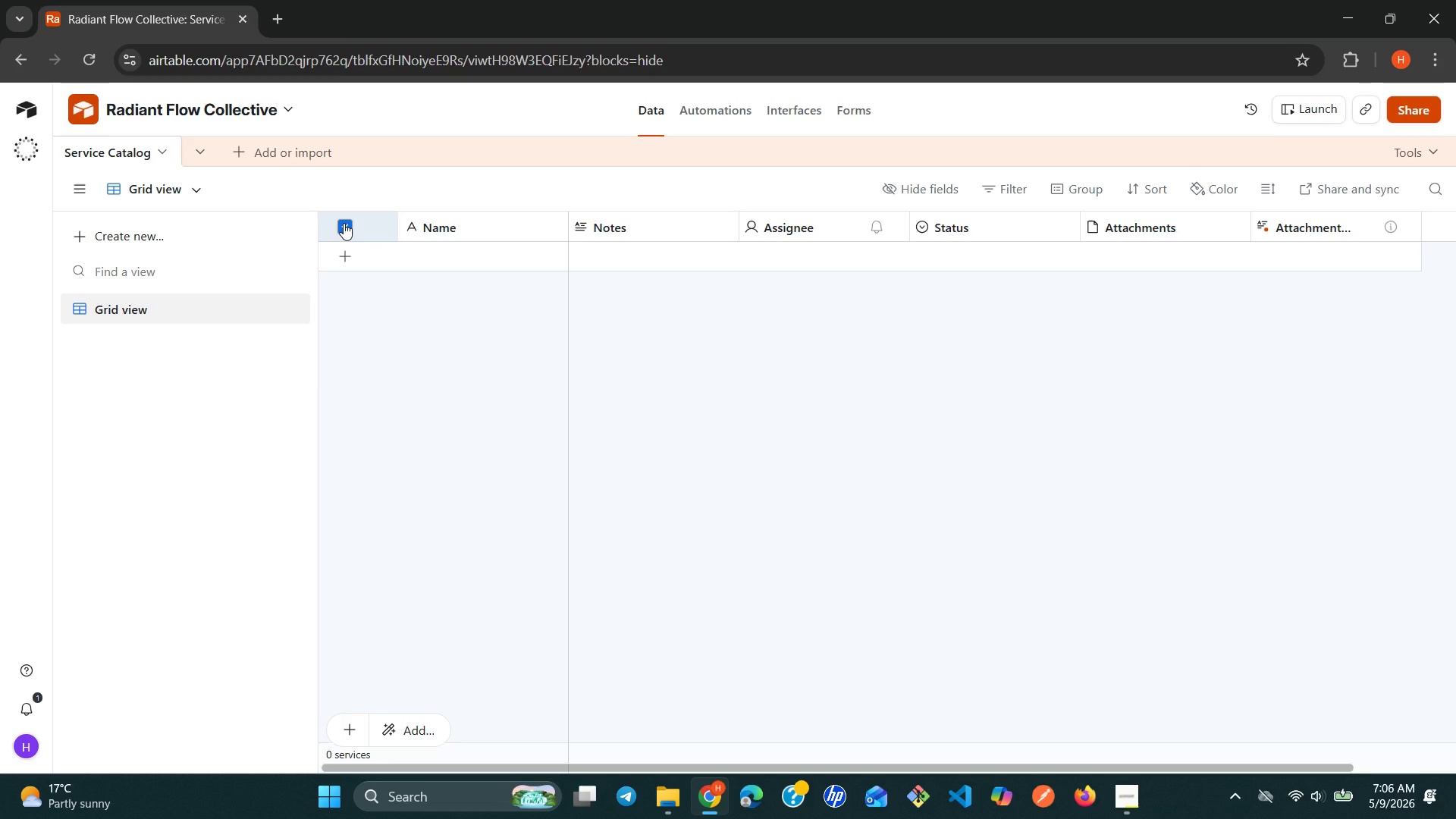 
double_click([344, 223])
 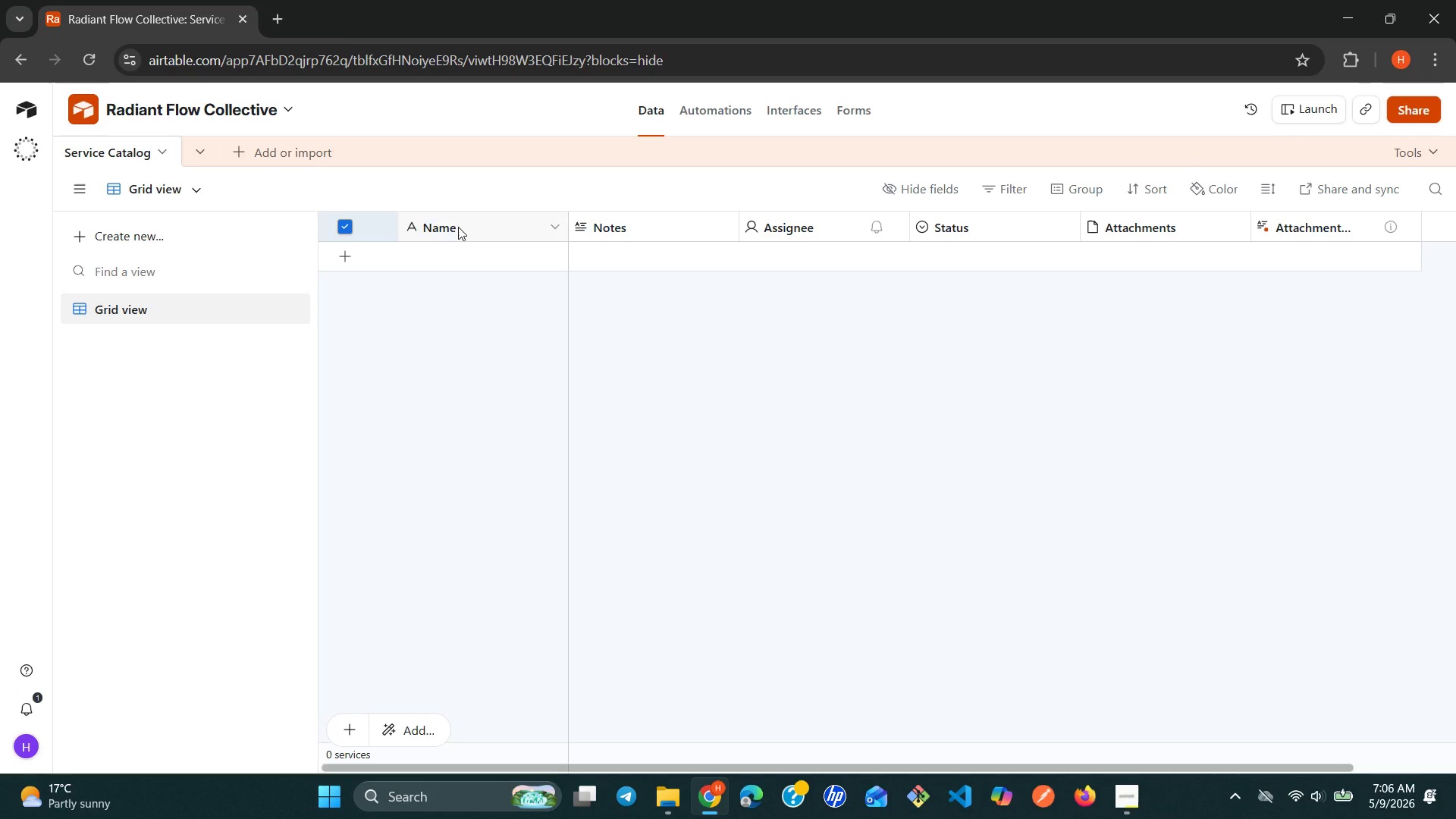 
left_click([460, 227])
 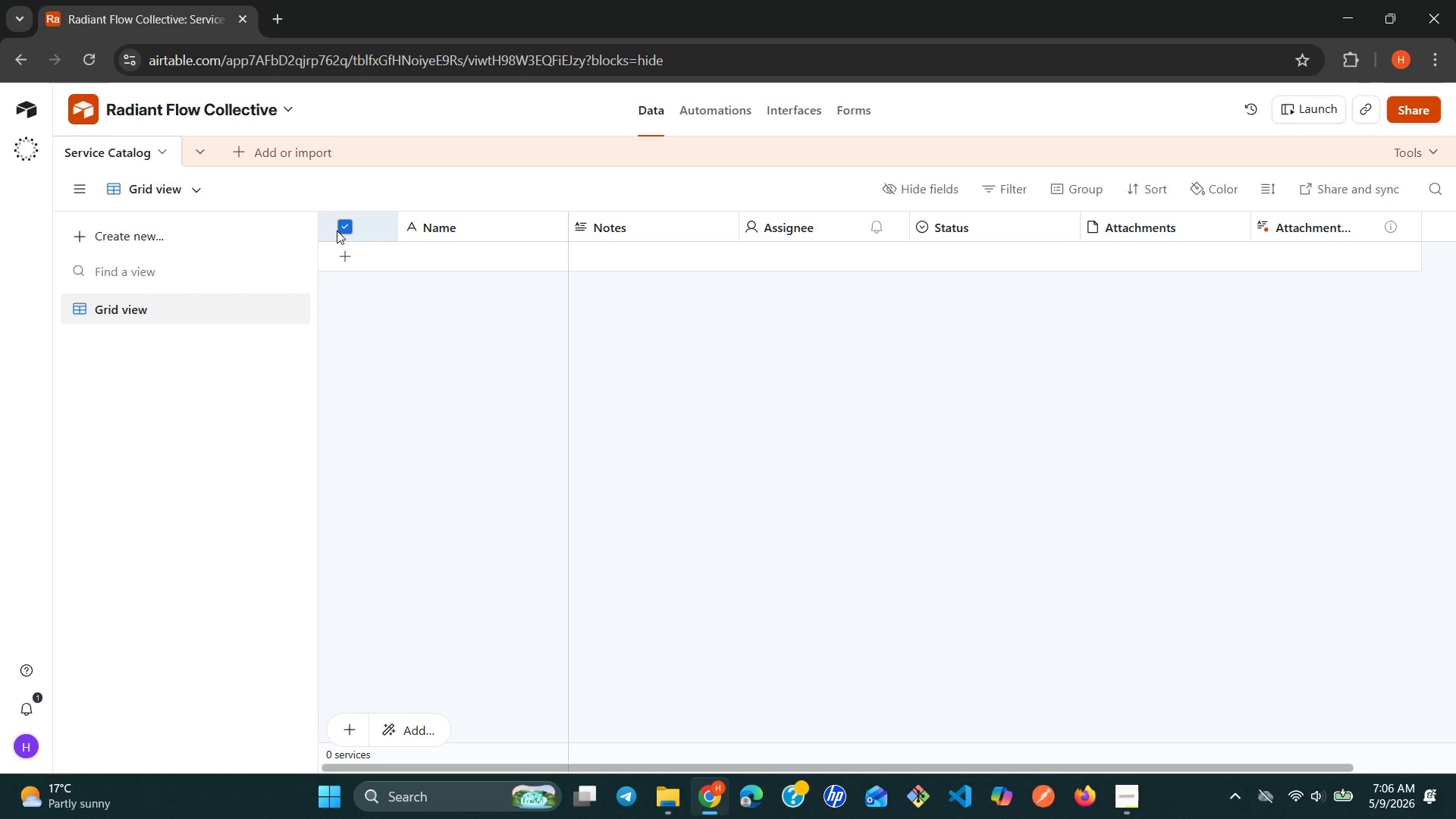 
left_click([340, 246])
 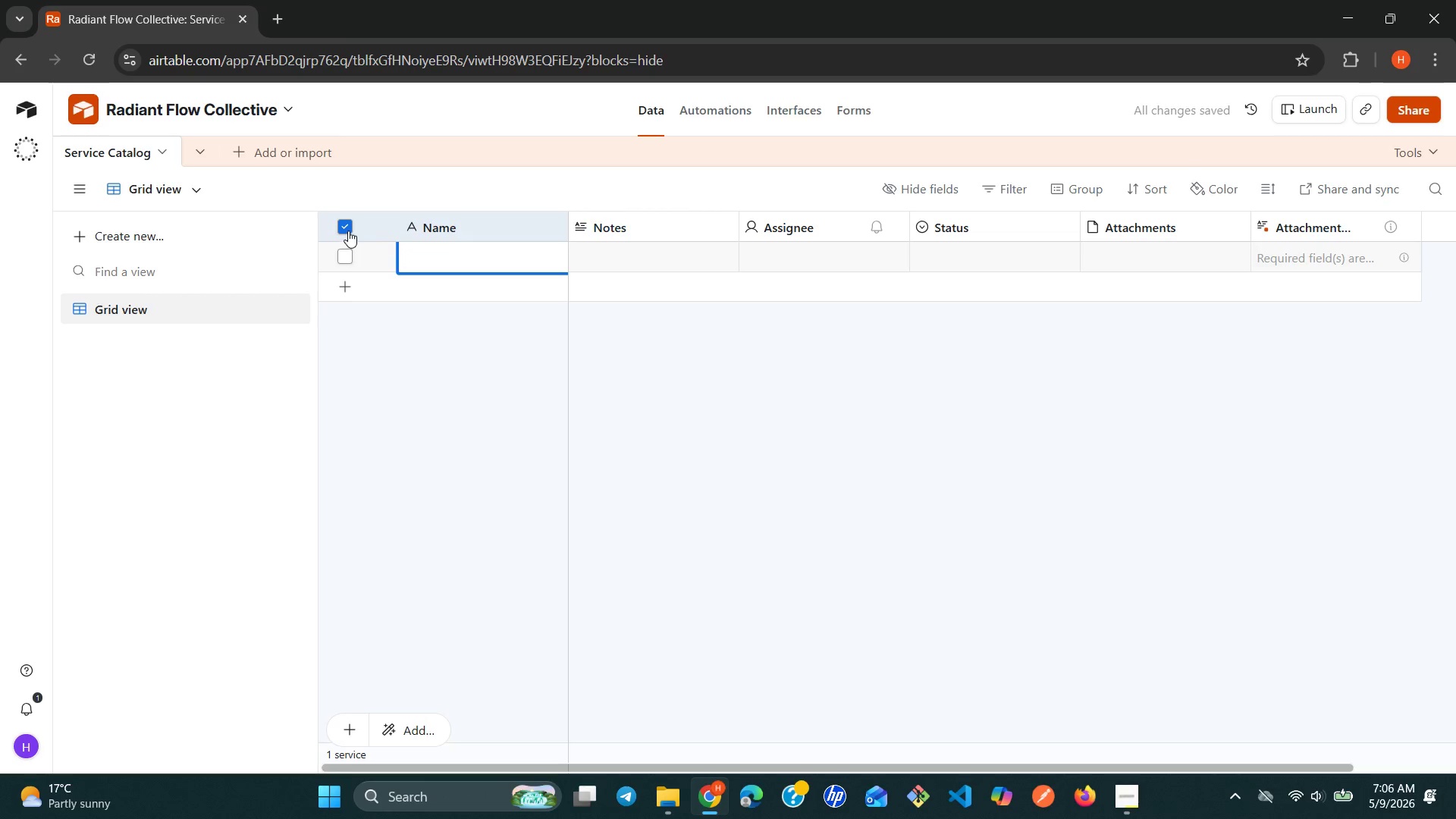 
left_click([348, 228])
 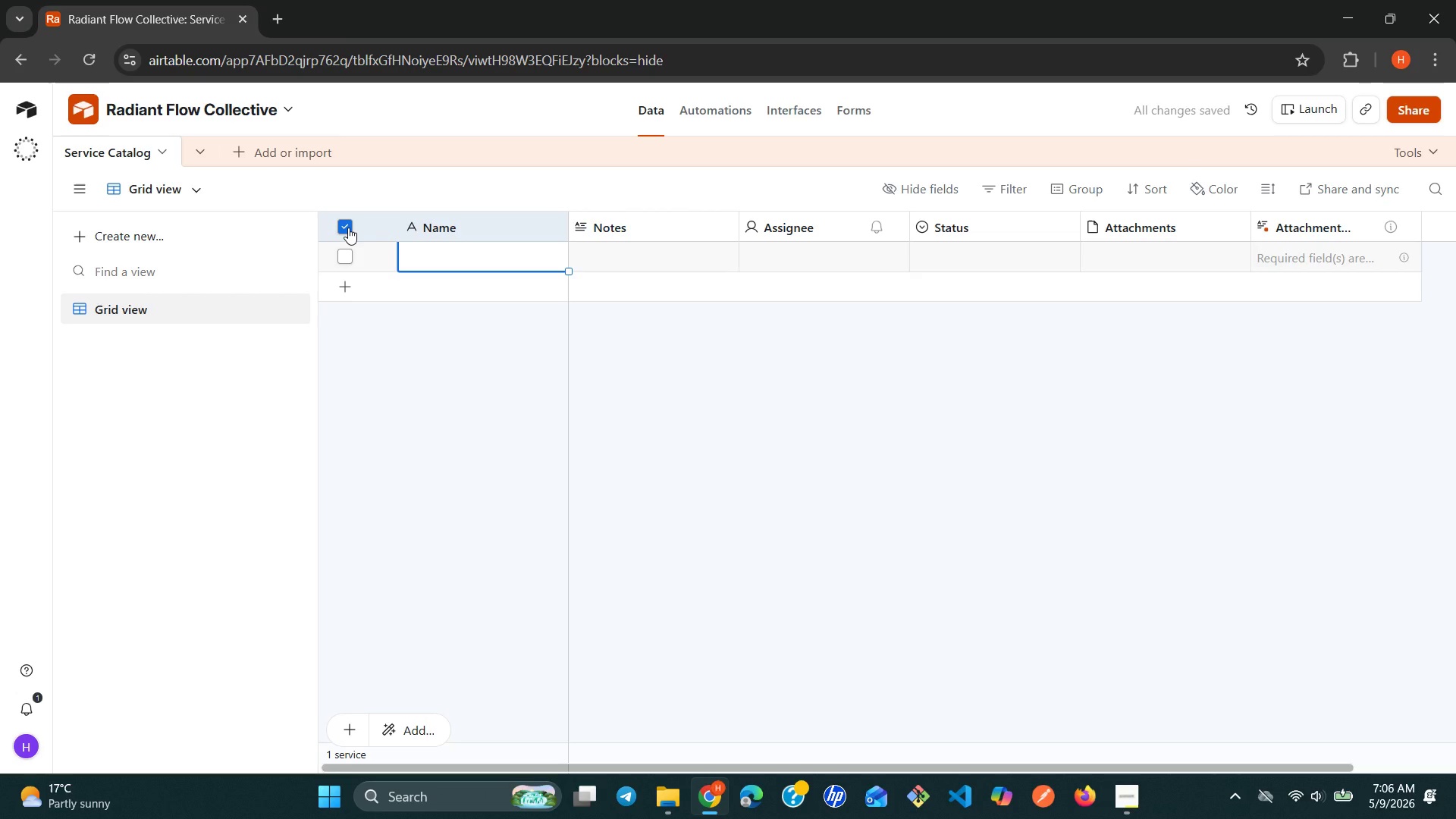 
double_click([348, 228])
 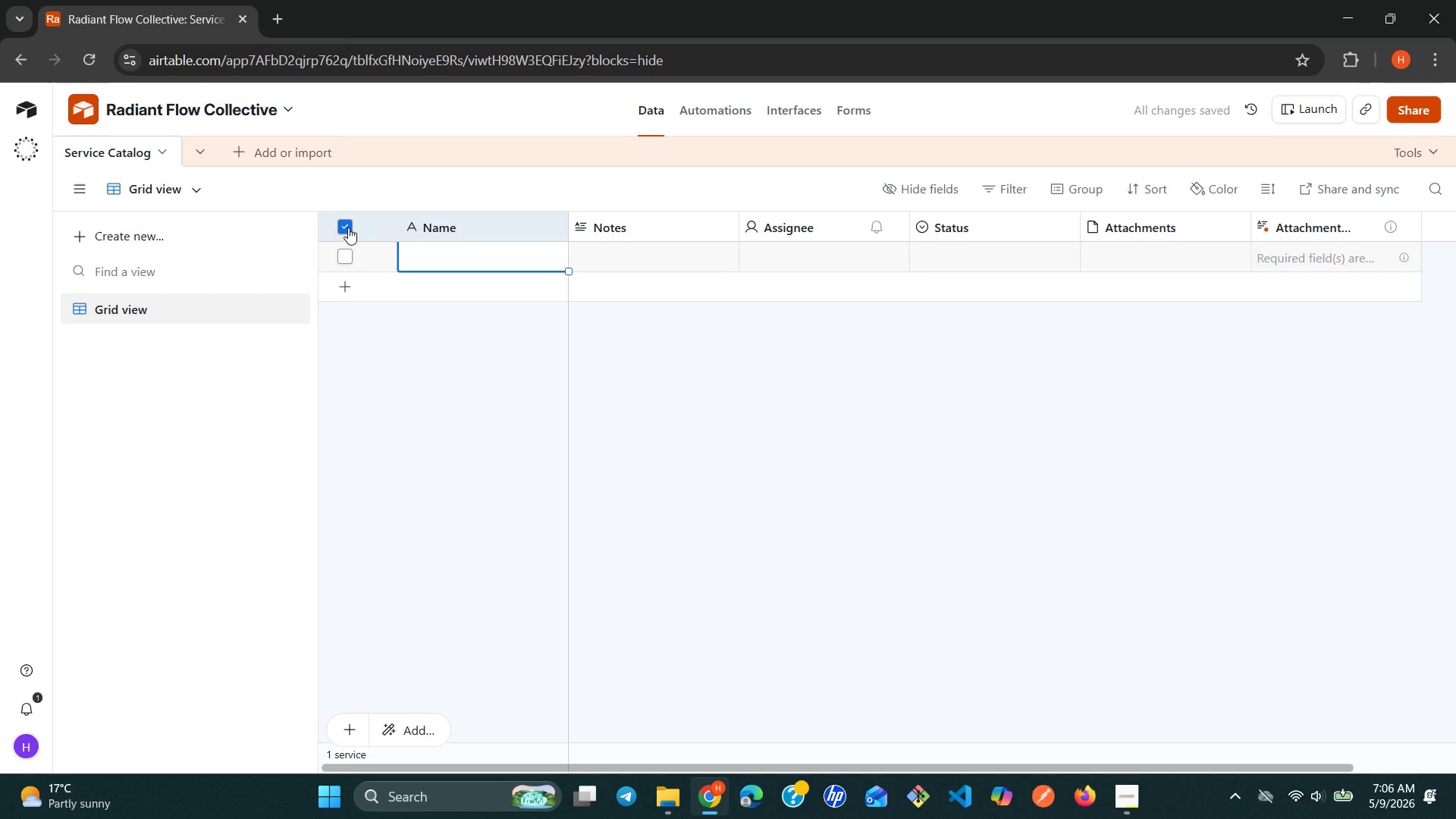 
double_click([348, 228])
 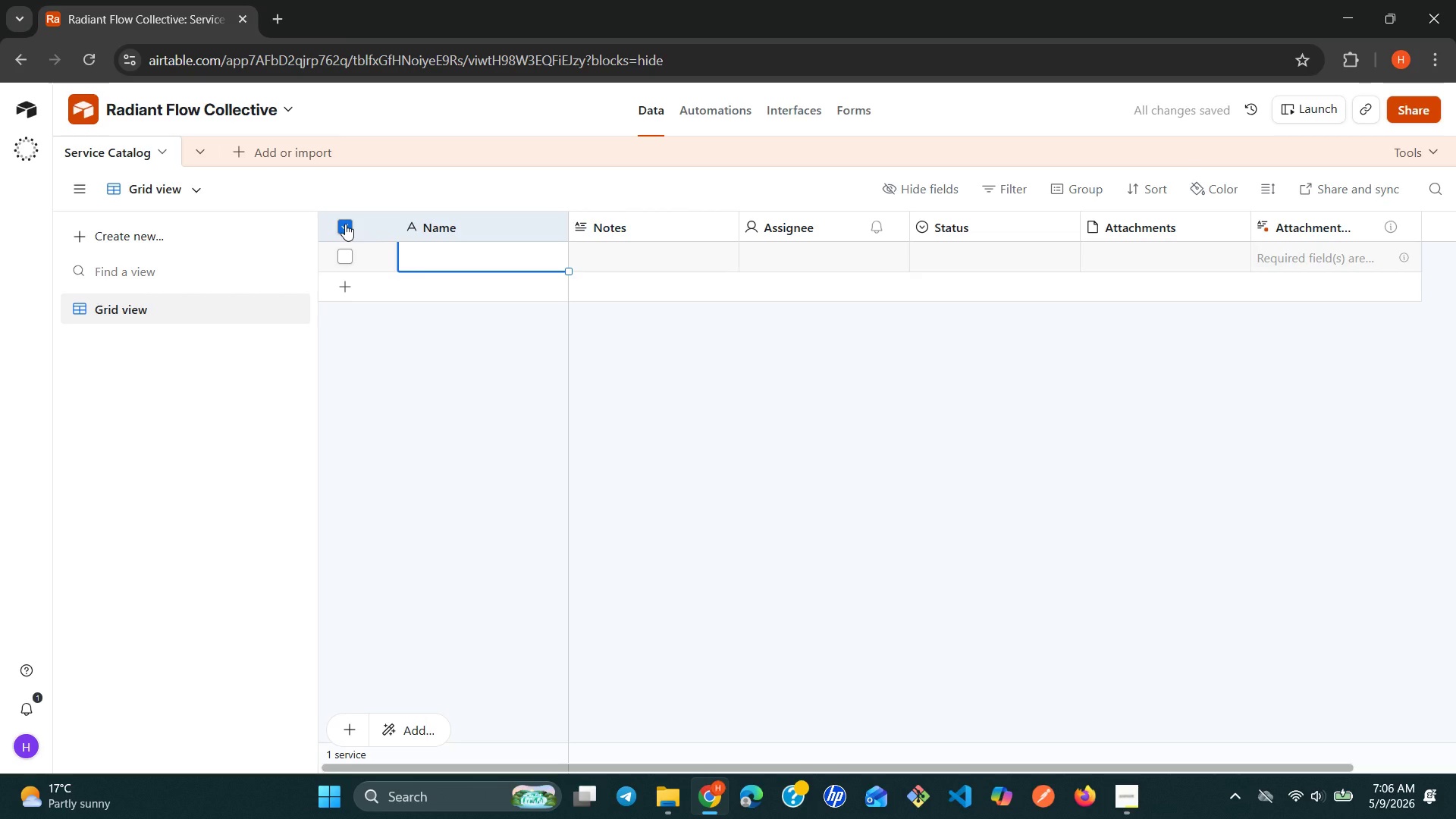 
double_click([345, 224])
 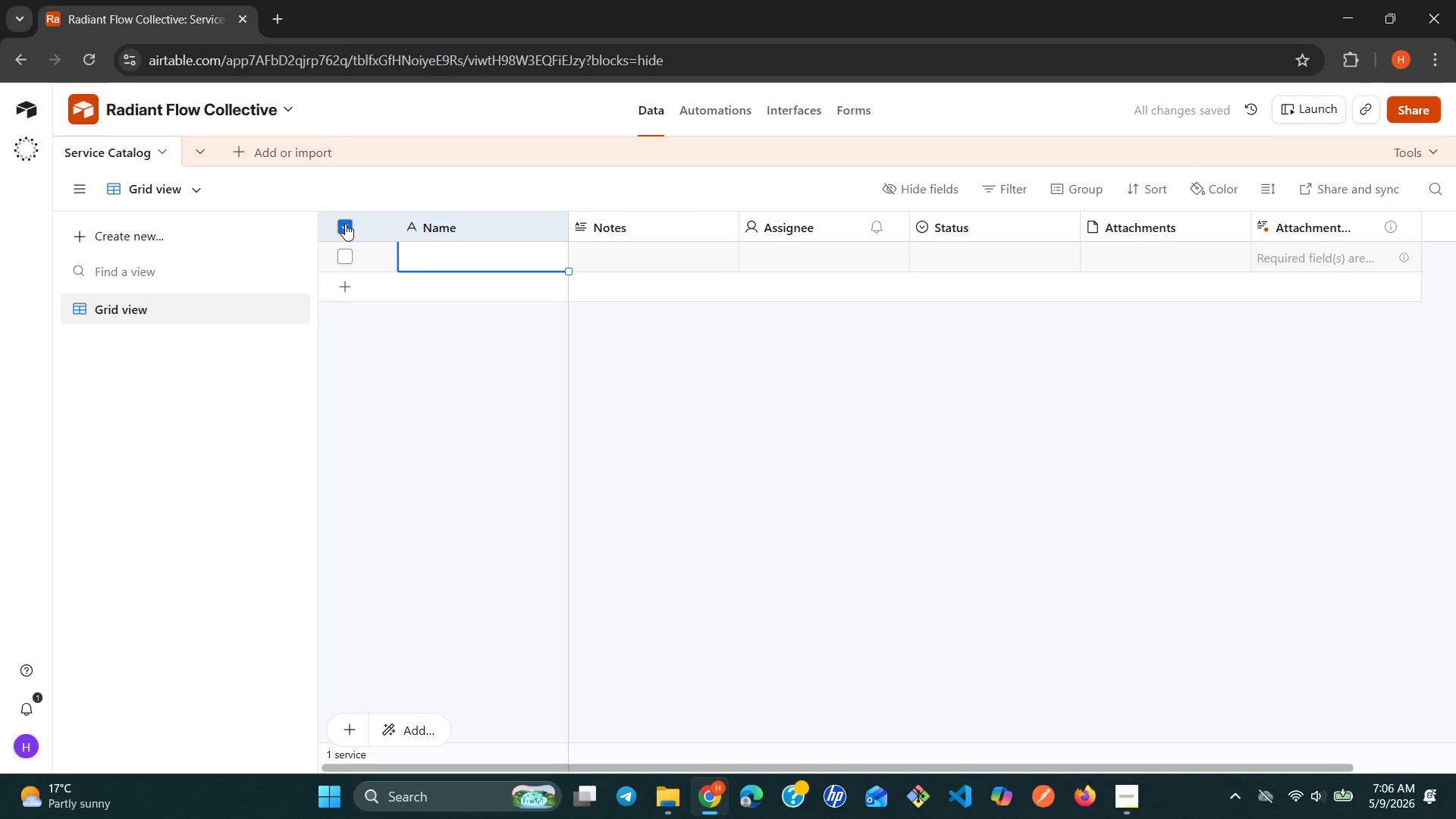 
left_click([345, 224])
 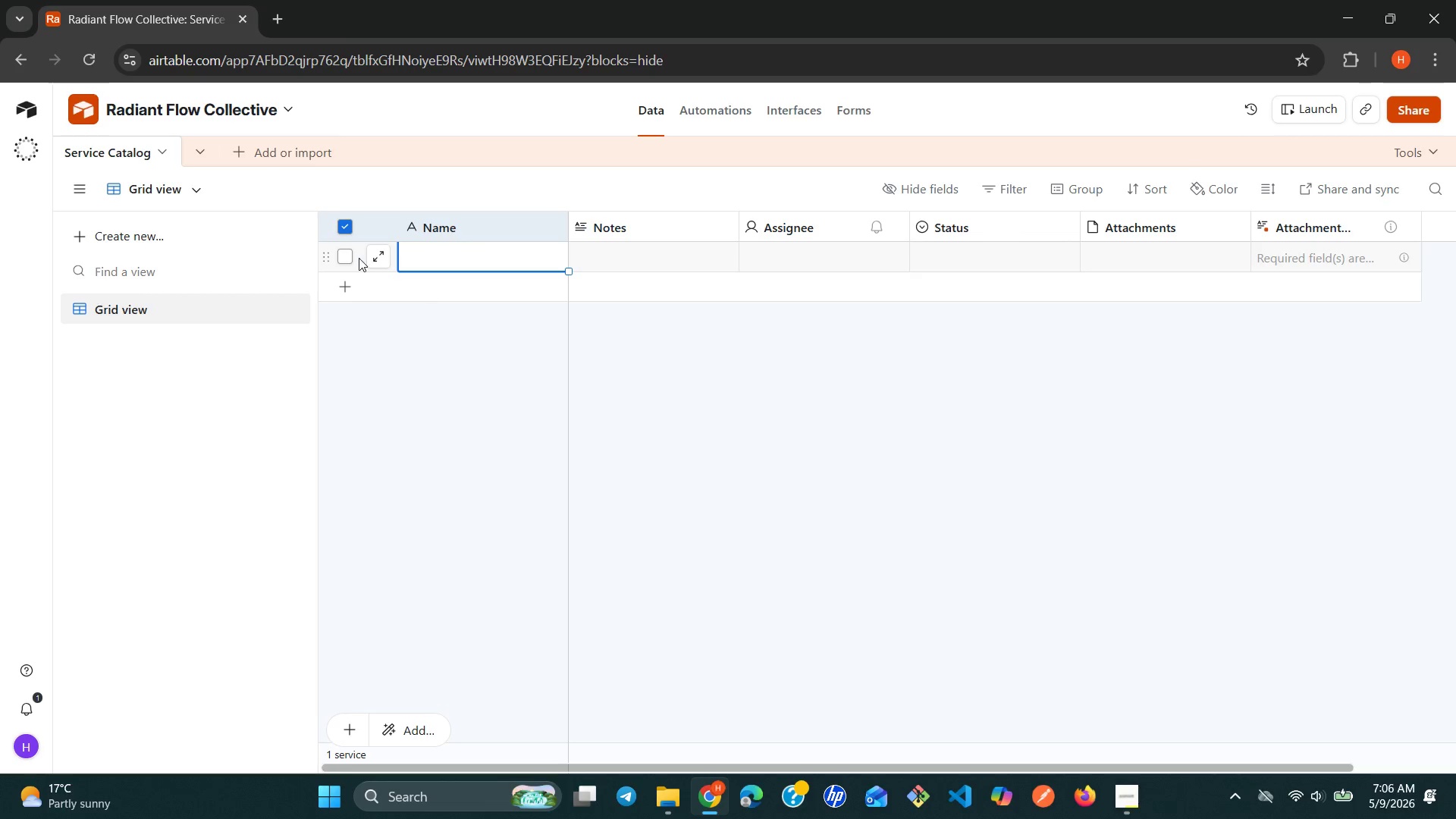 
left_click([349, 258])
 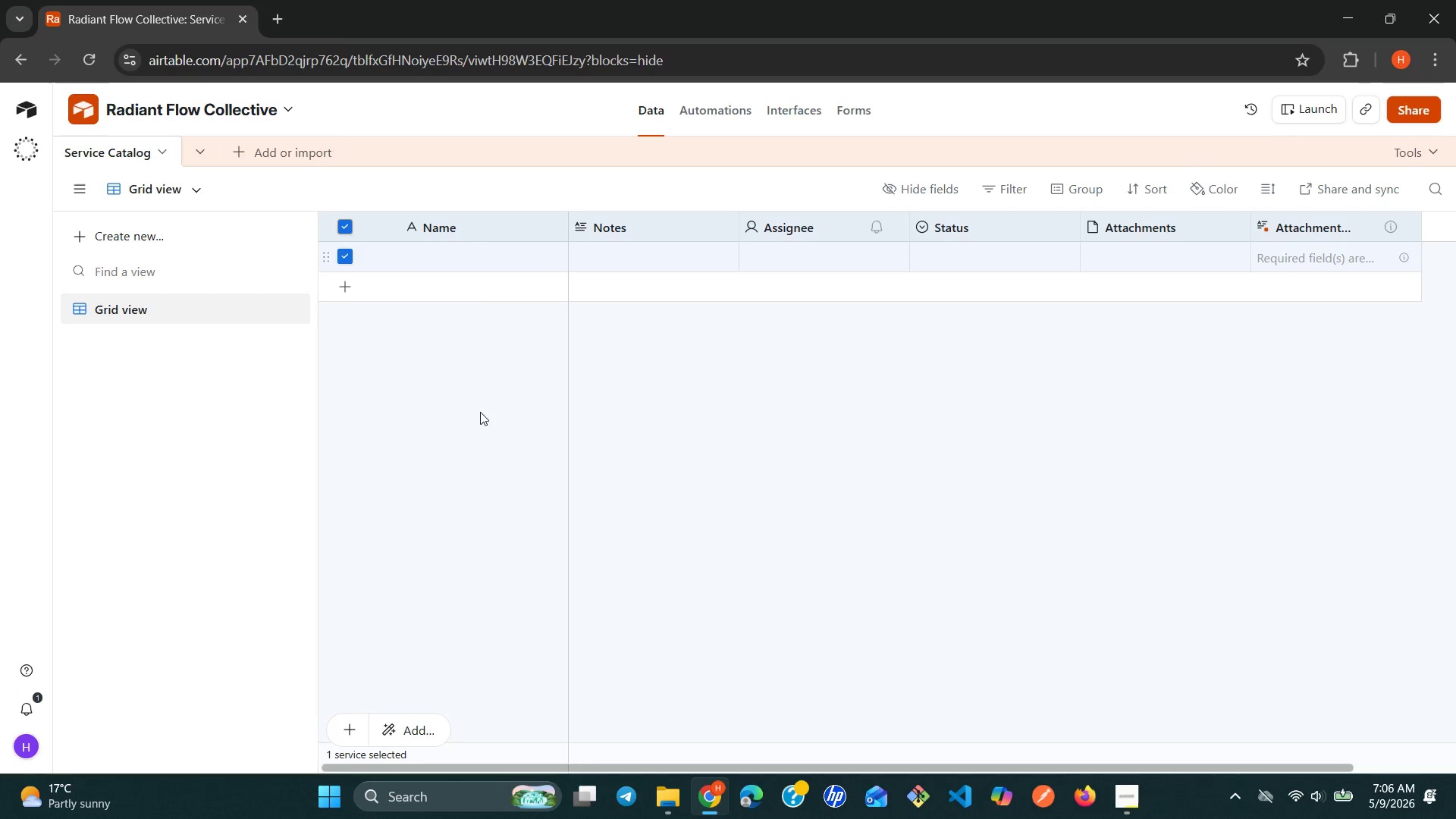 
left_click([482, 413])
 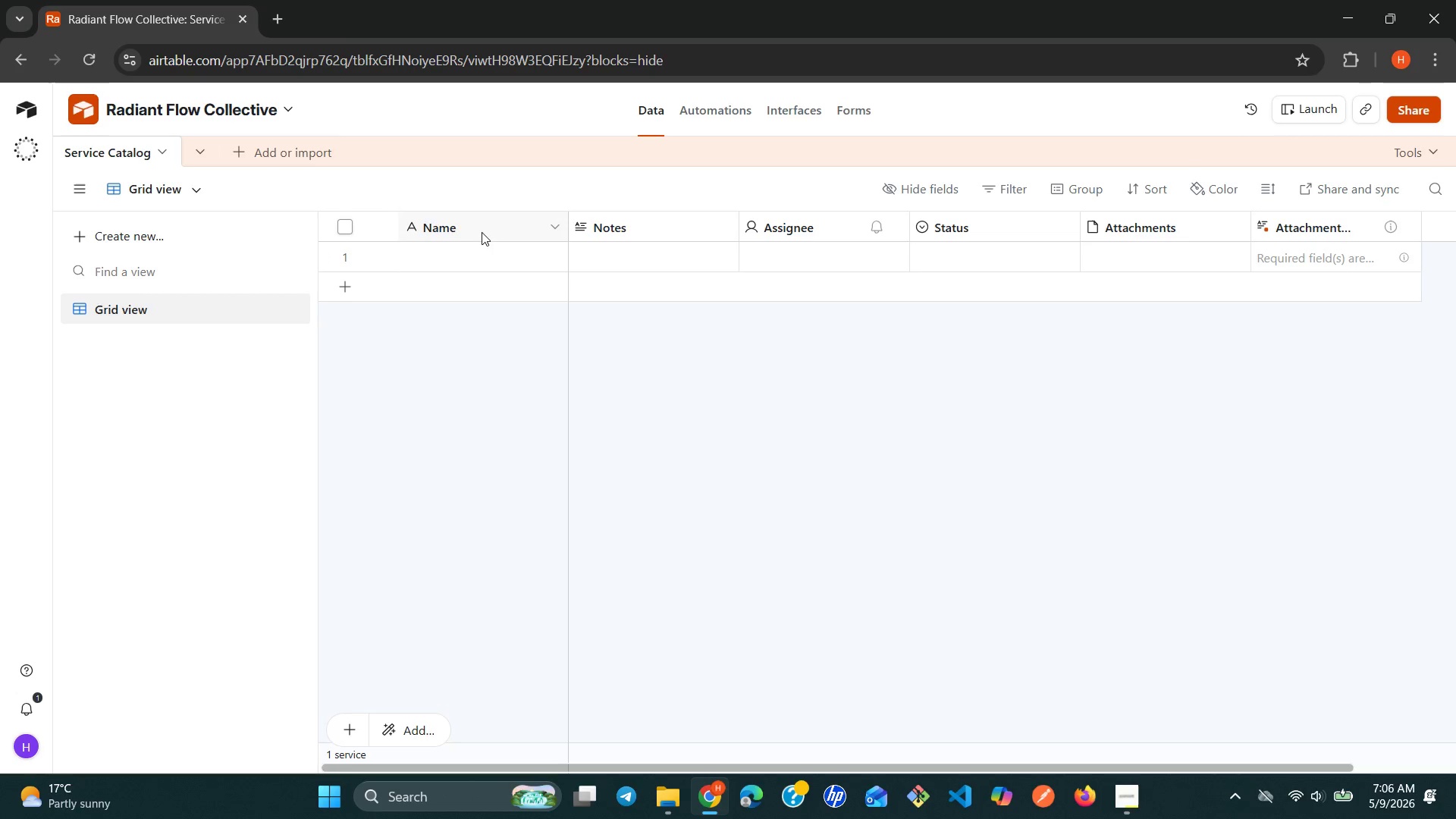 
right_click([480, 232])
 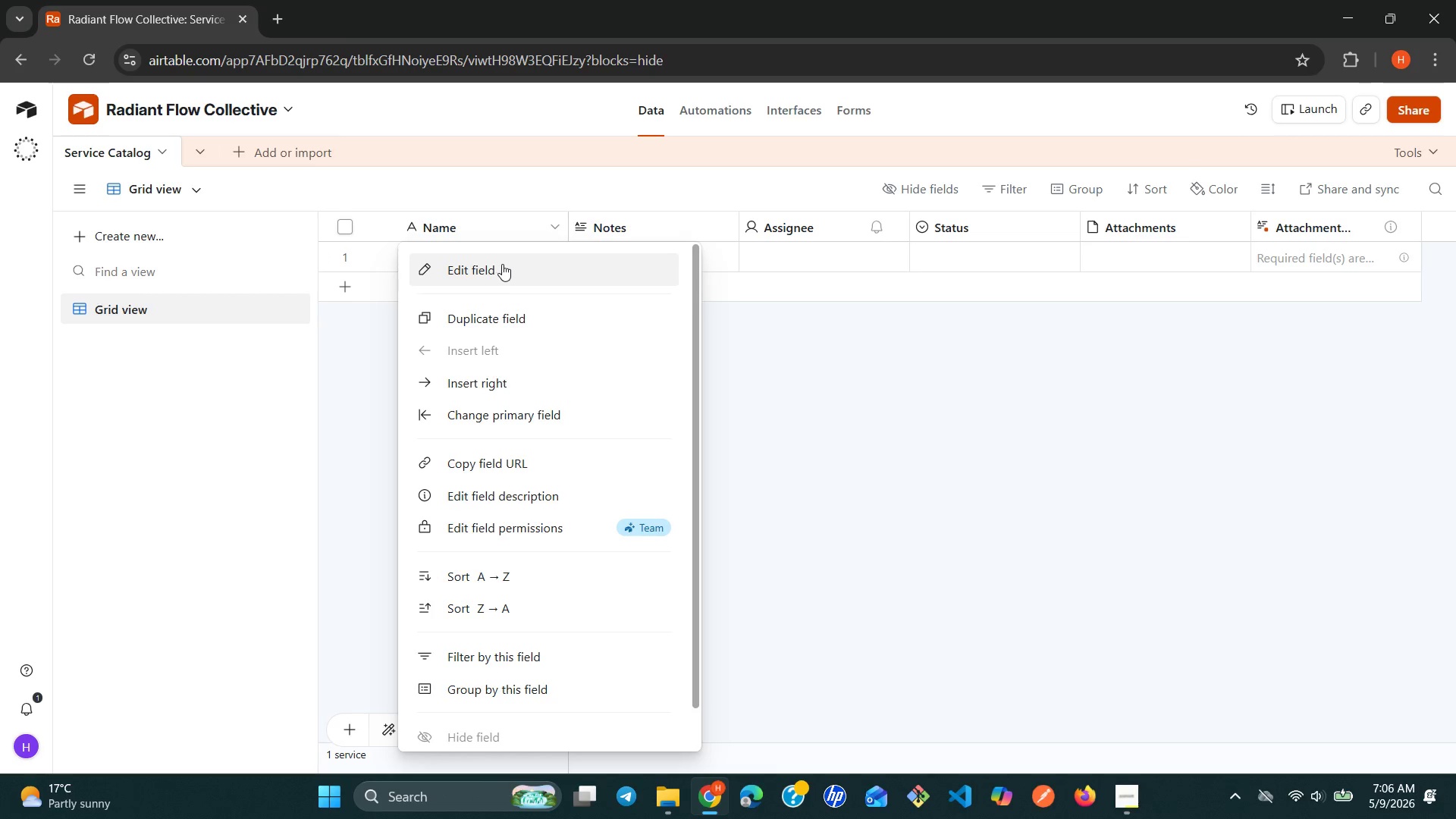 
left_click([504, 267])
 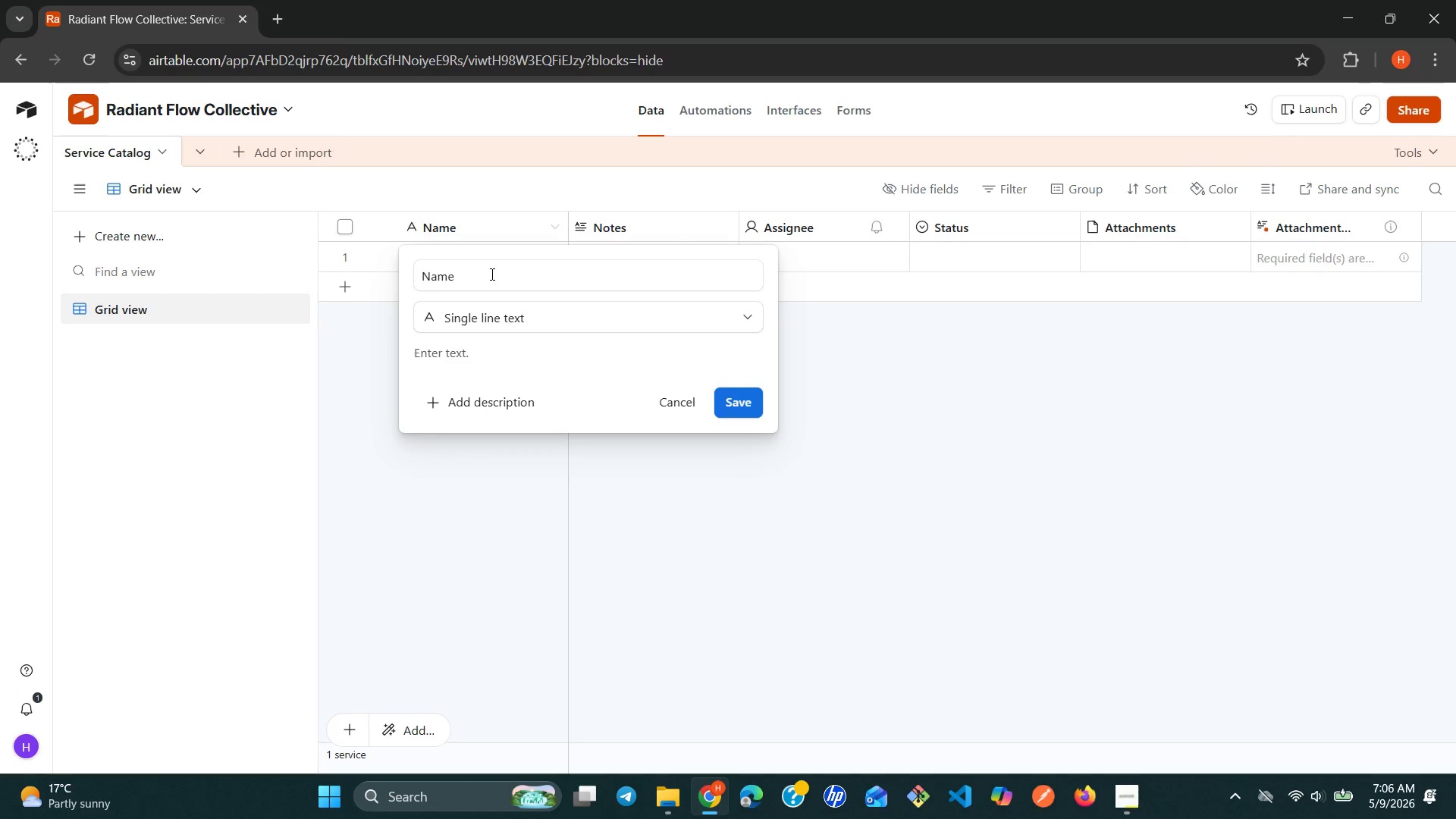 
double_click([490, 274])
 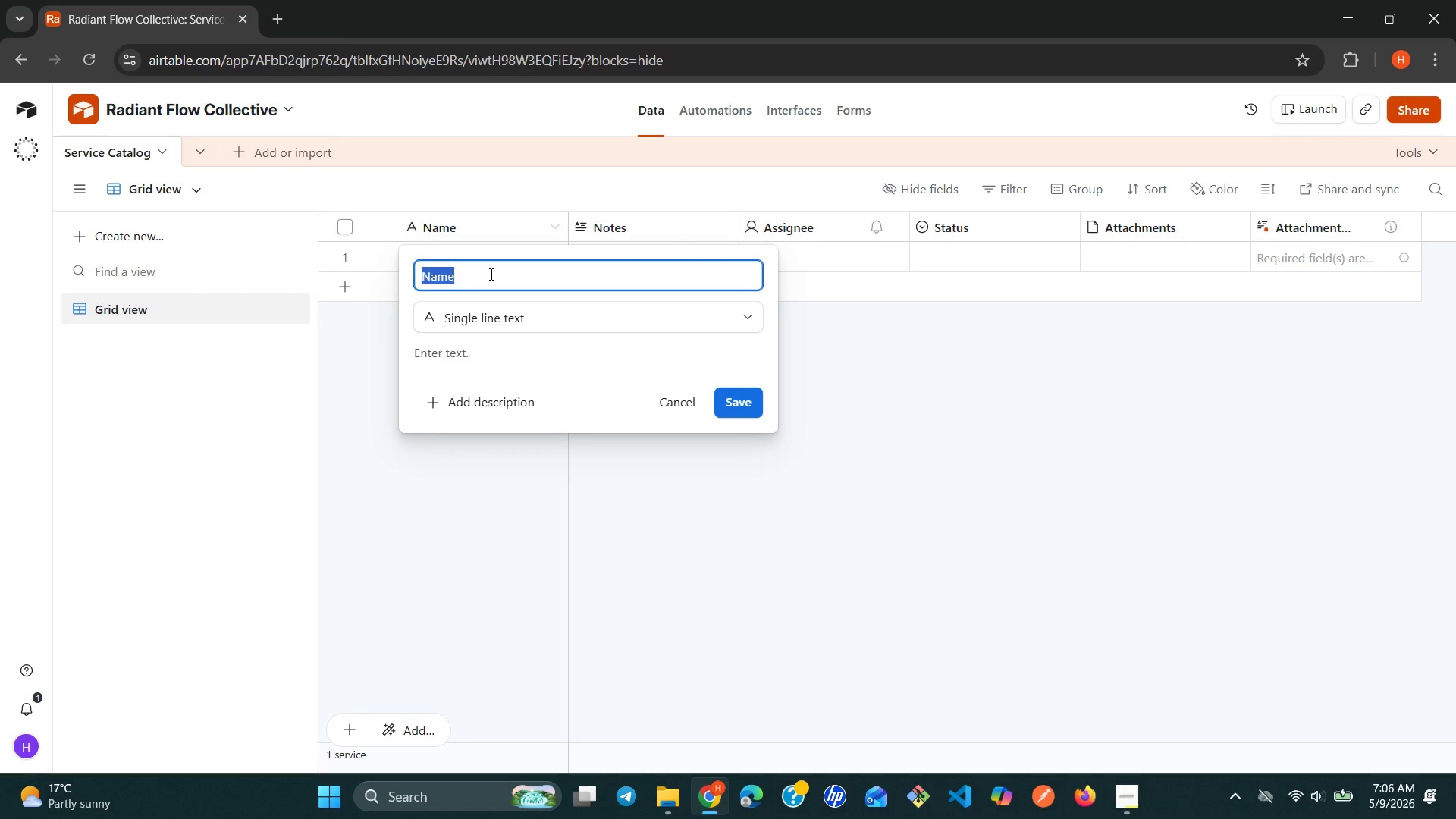 
triple_click([490, 274])
 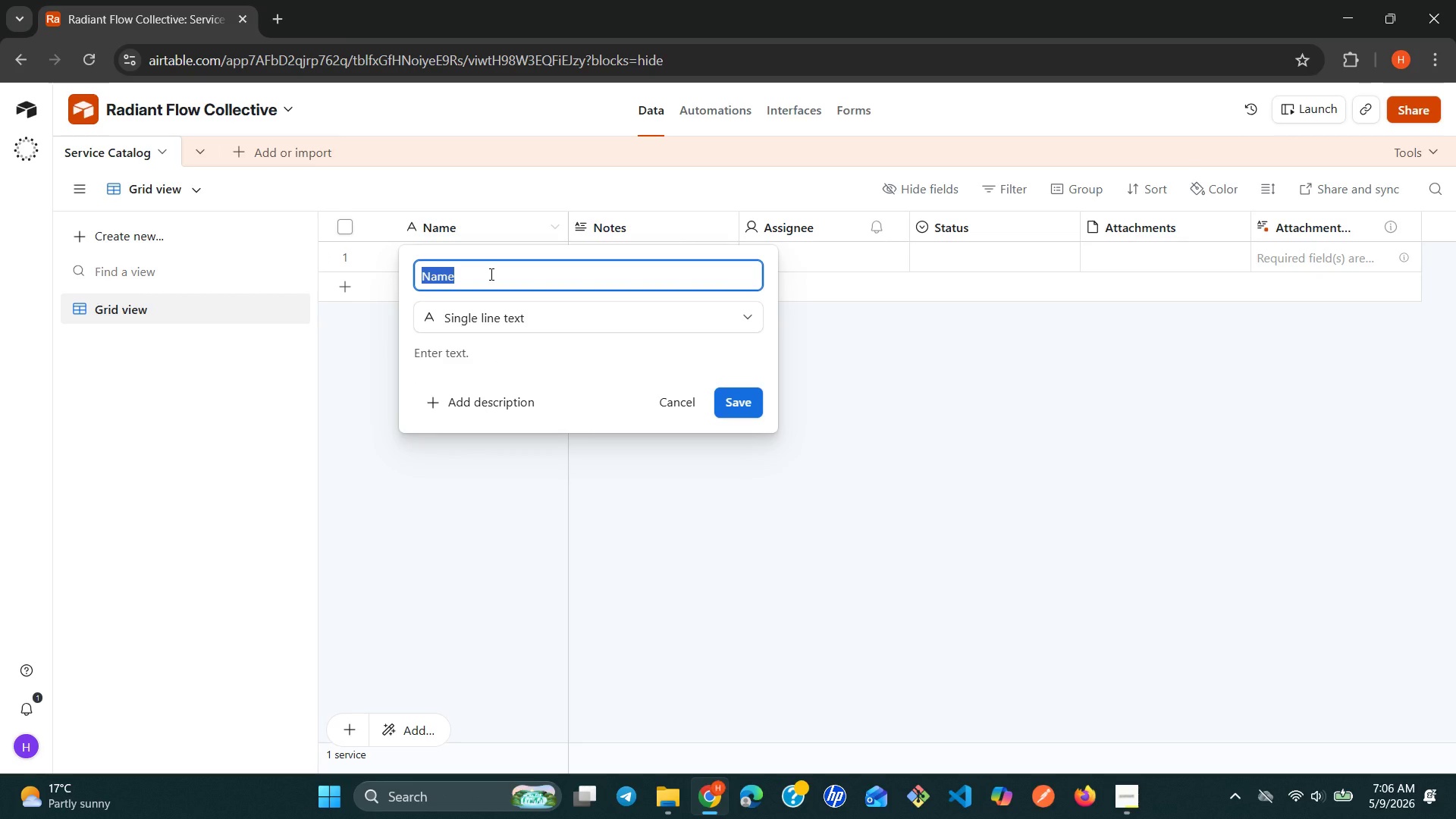 
wait(5.25)
 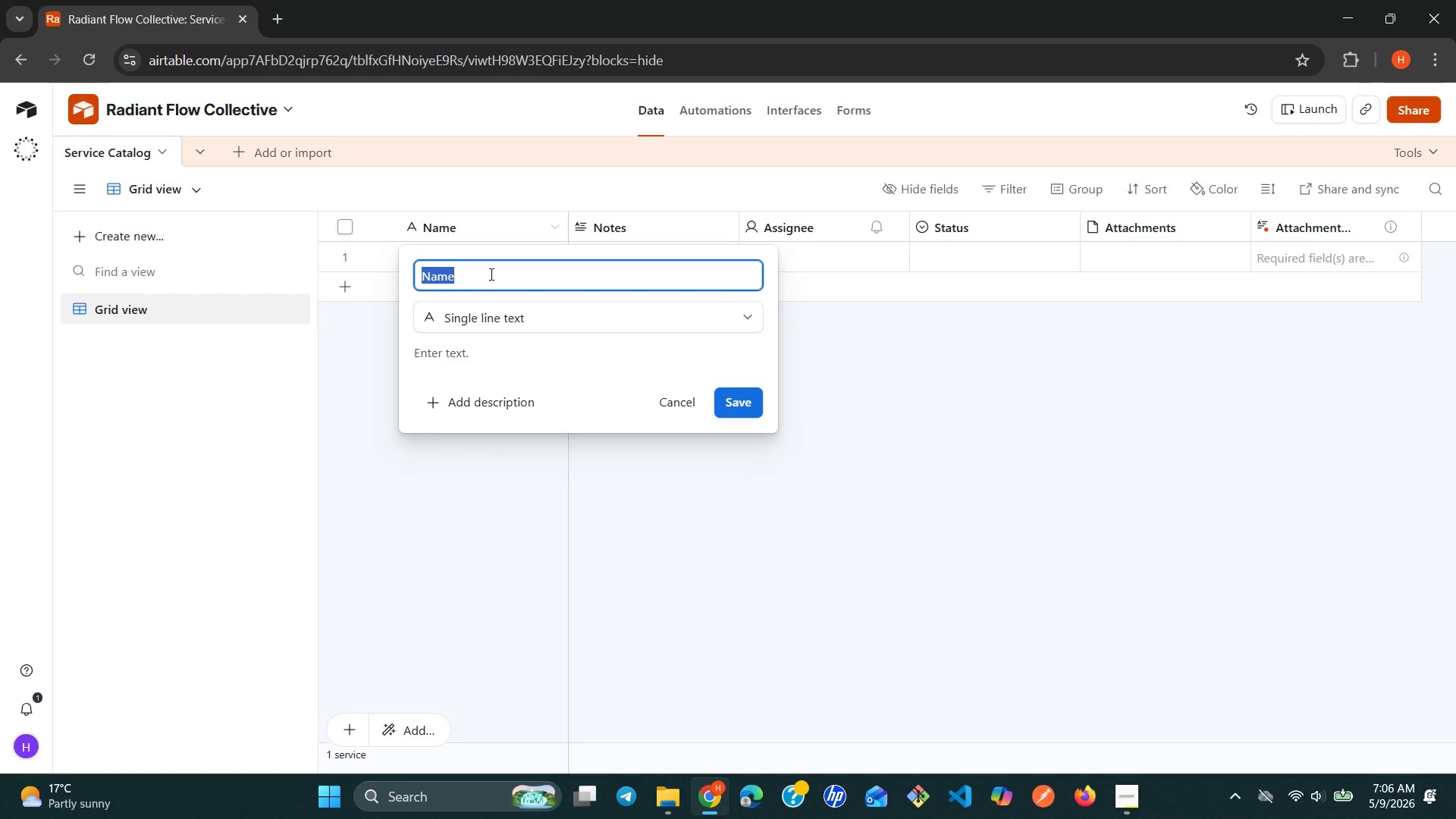 
type(Service Type)
 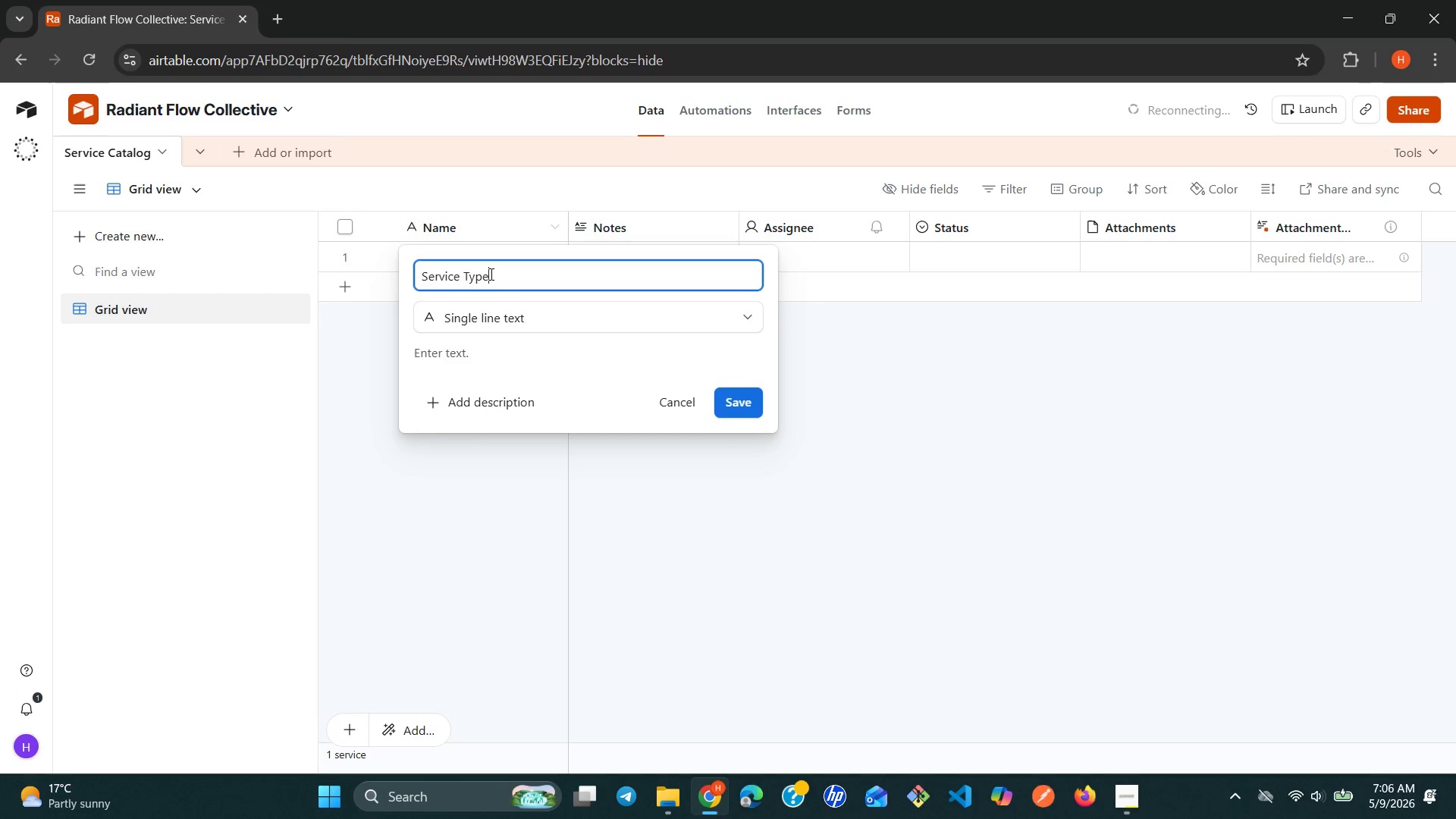 
key(CapsLock)
 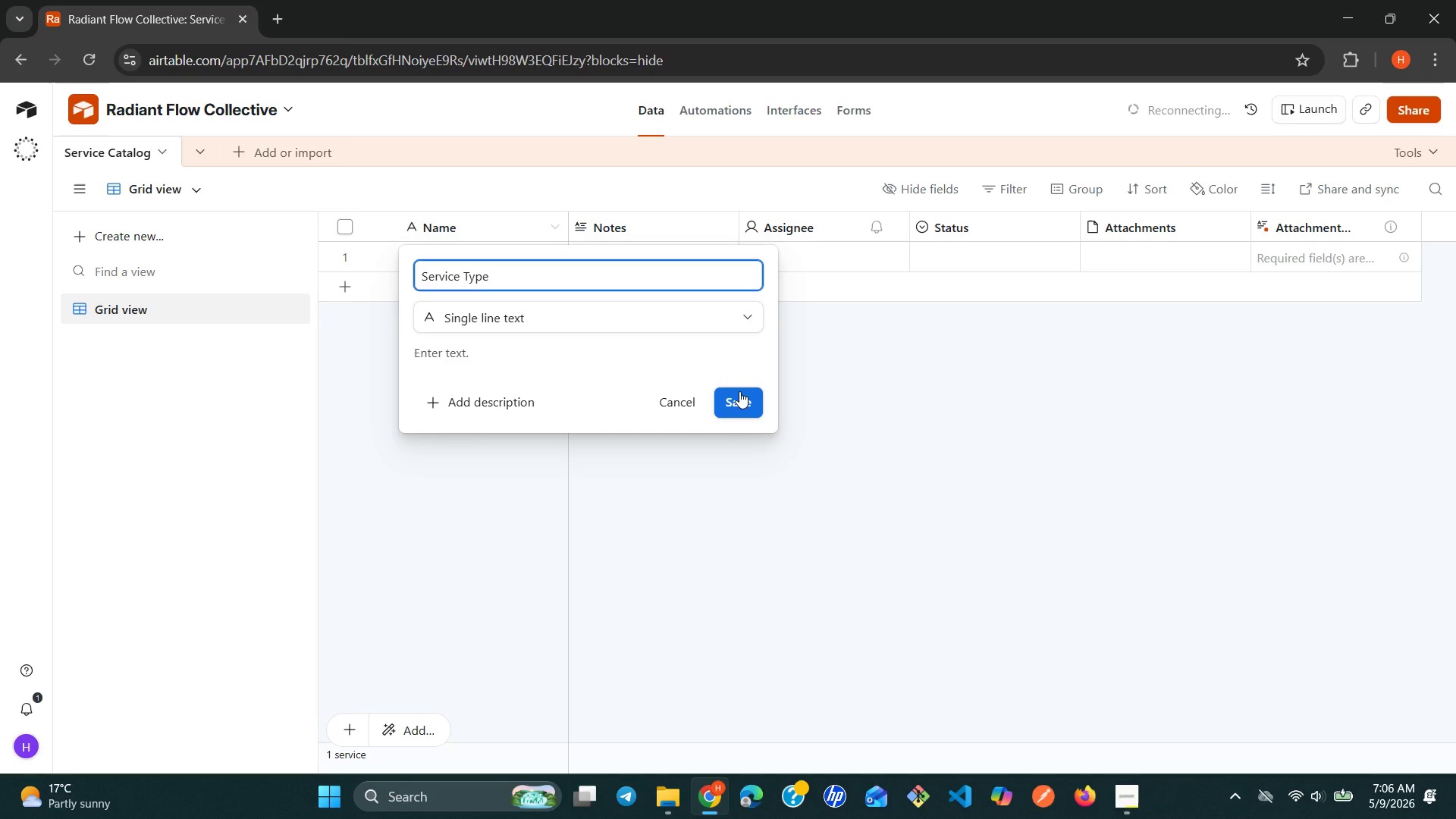 
left_click([739, 391])
 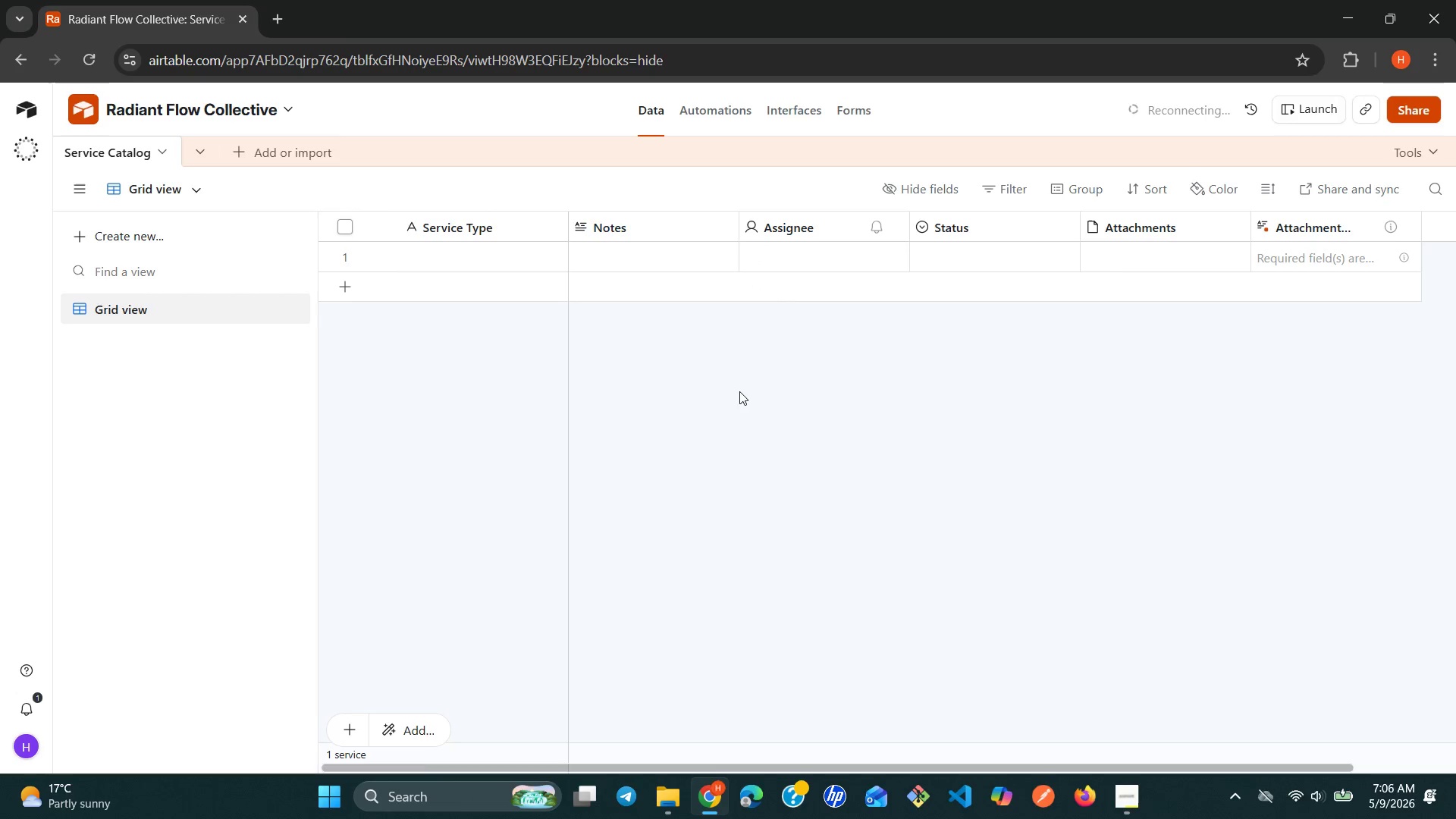 
key(CapsLock)
 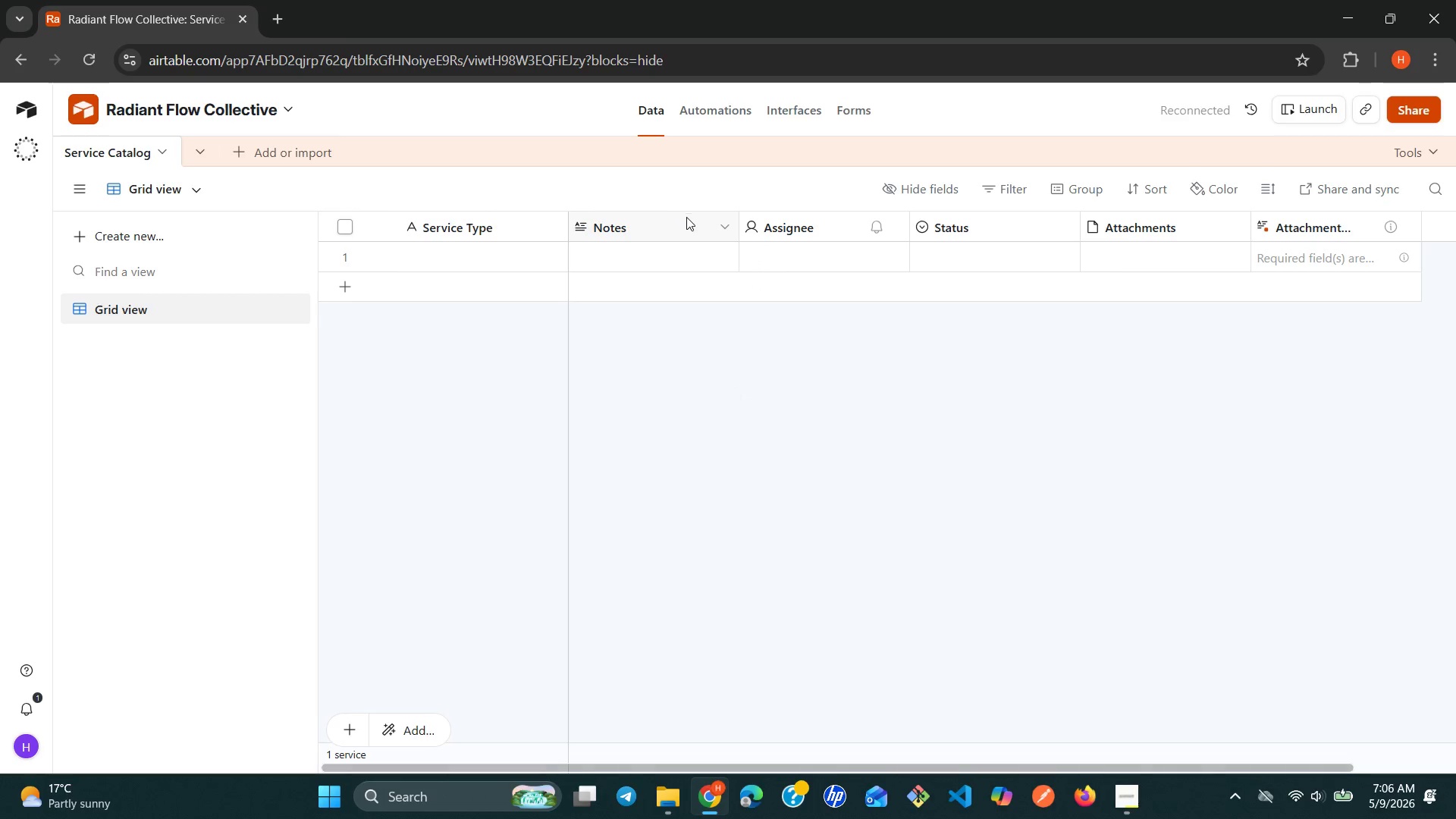 
left_click([689, 222])
 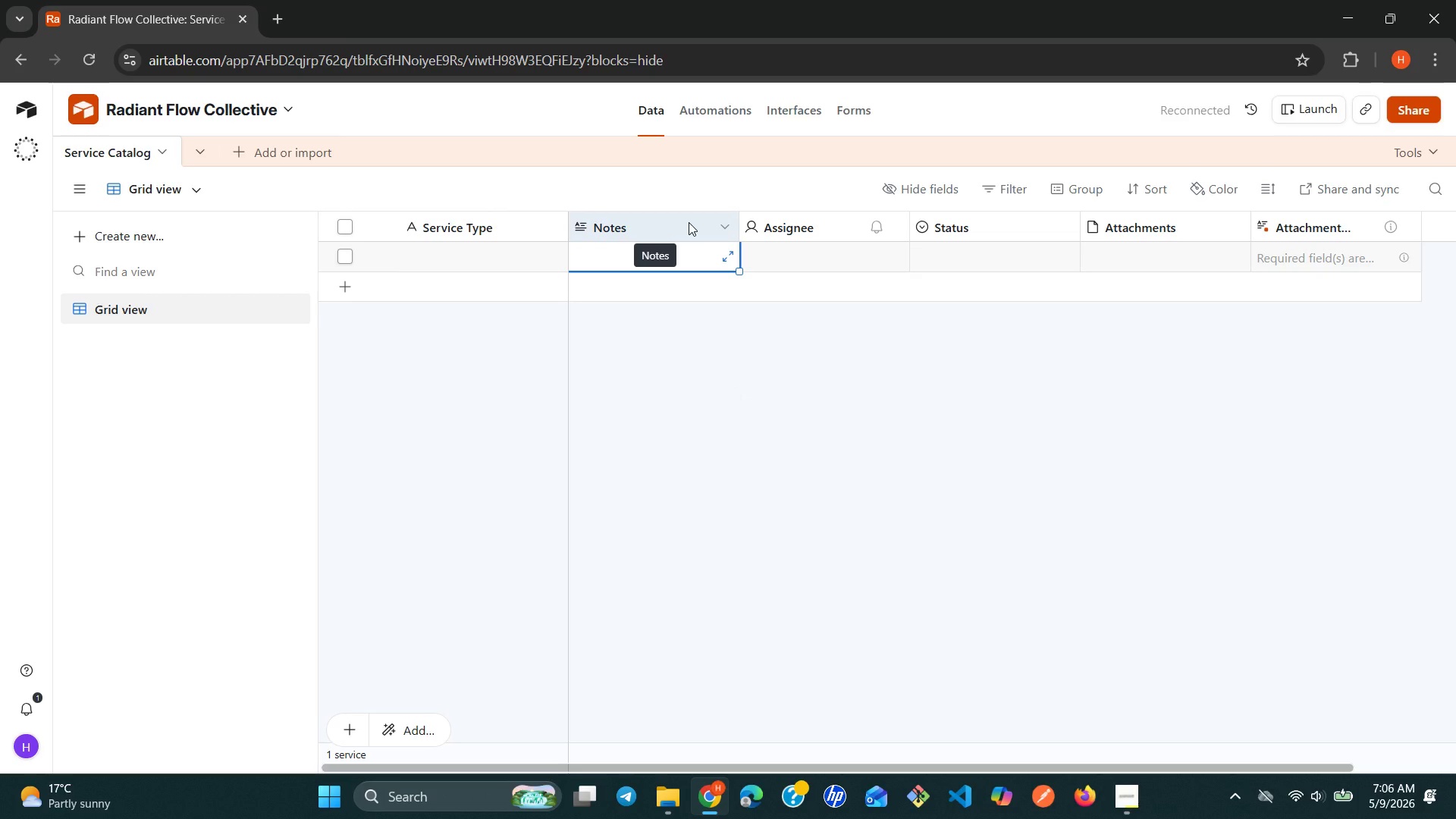 
left_click([689, 222])
 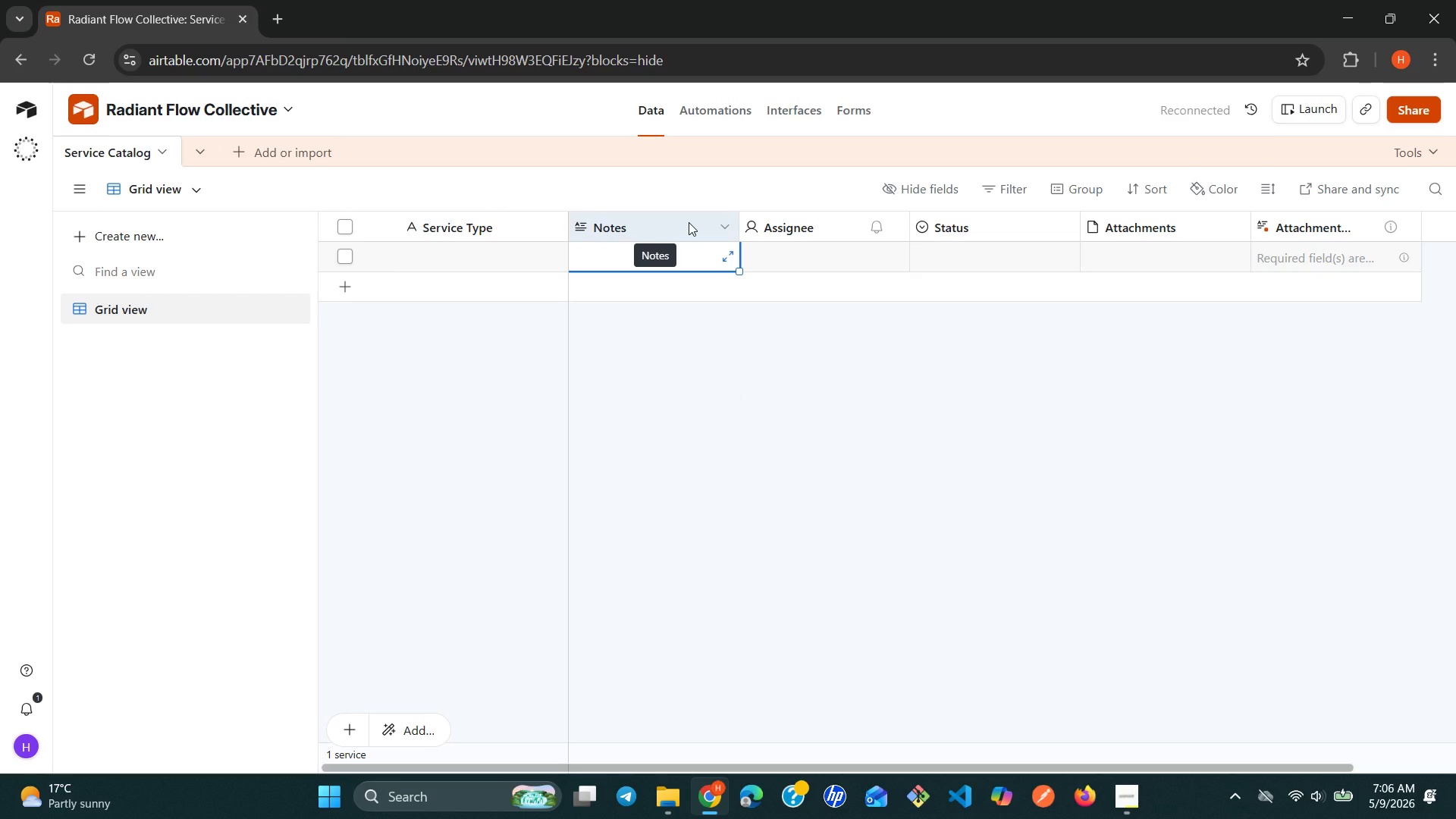 
right_click([689, 222])
 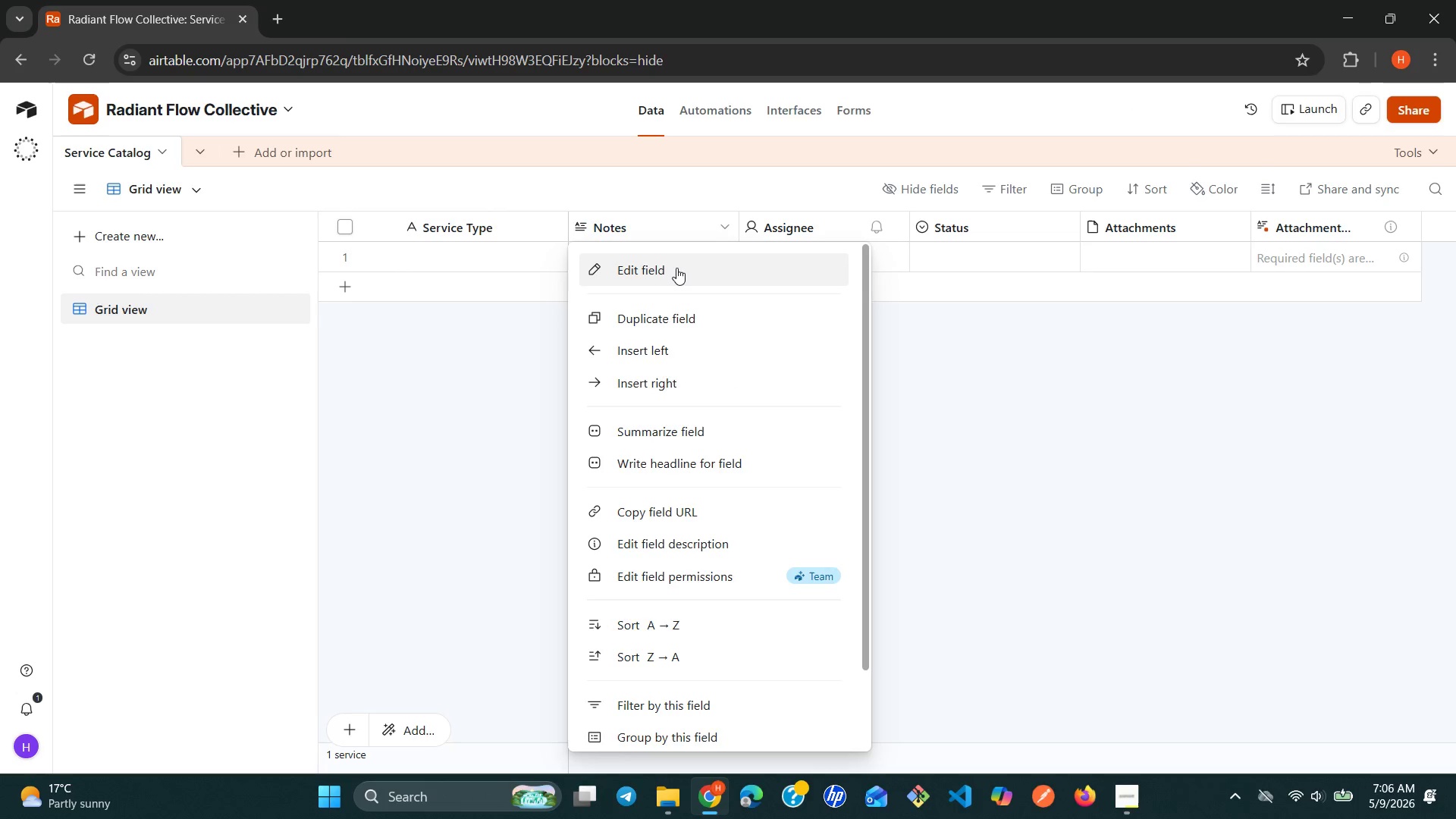 
left_click([676, 268])
 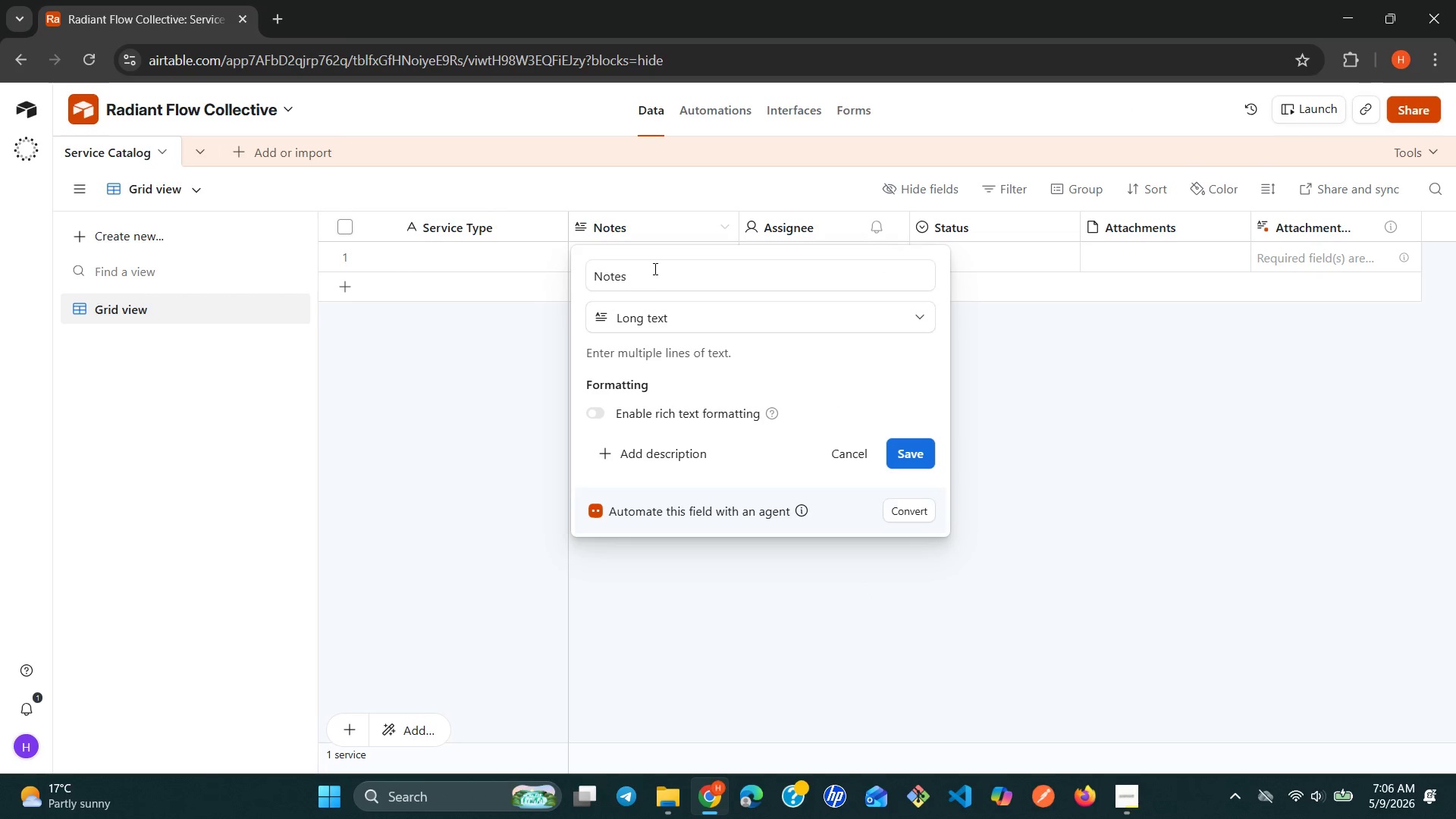 
double_click([654, 268])
 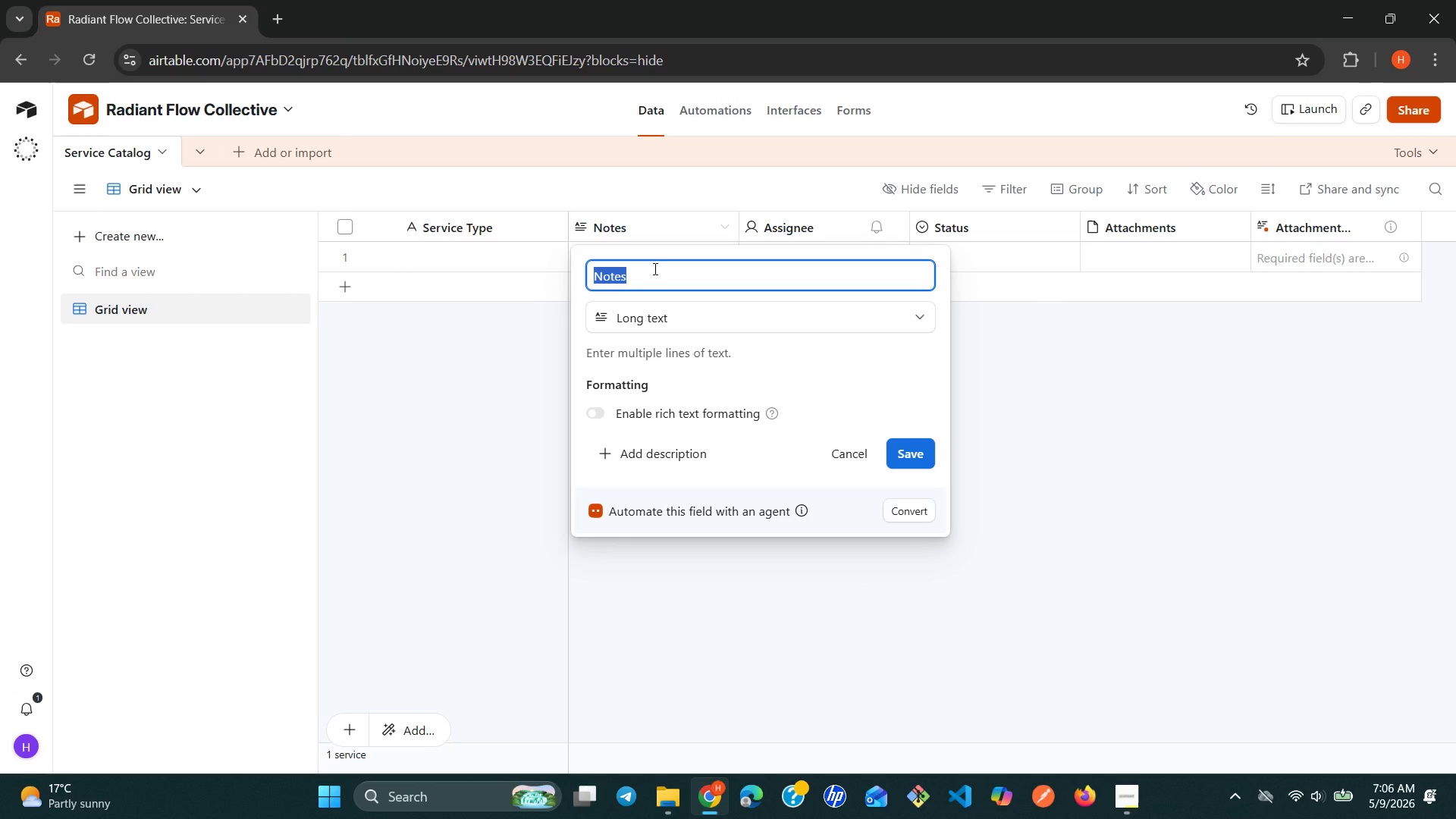 
wait(7.77)
 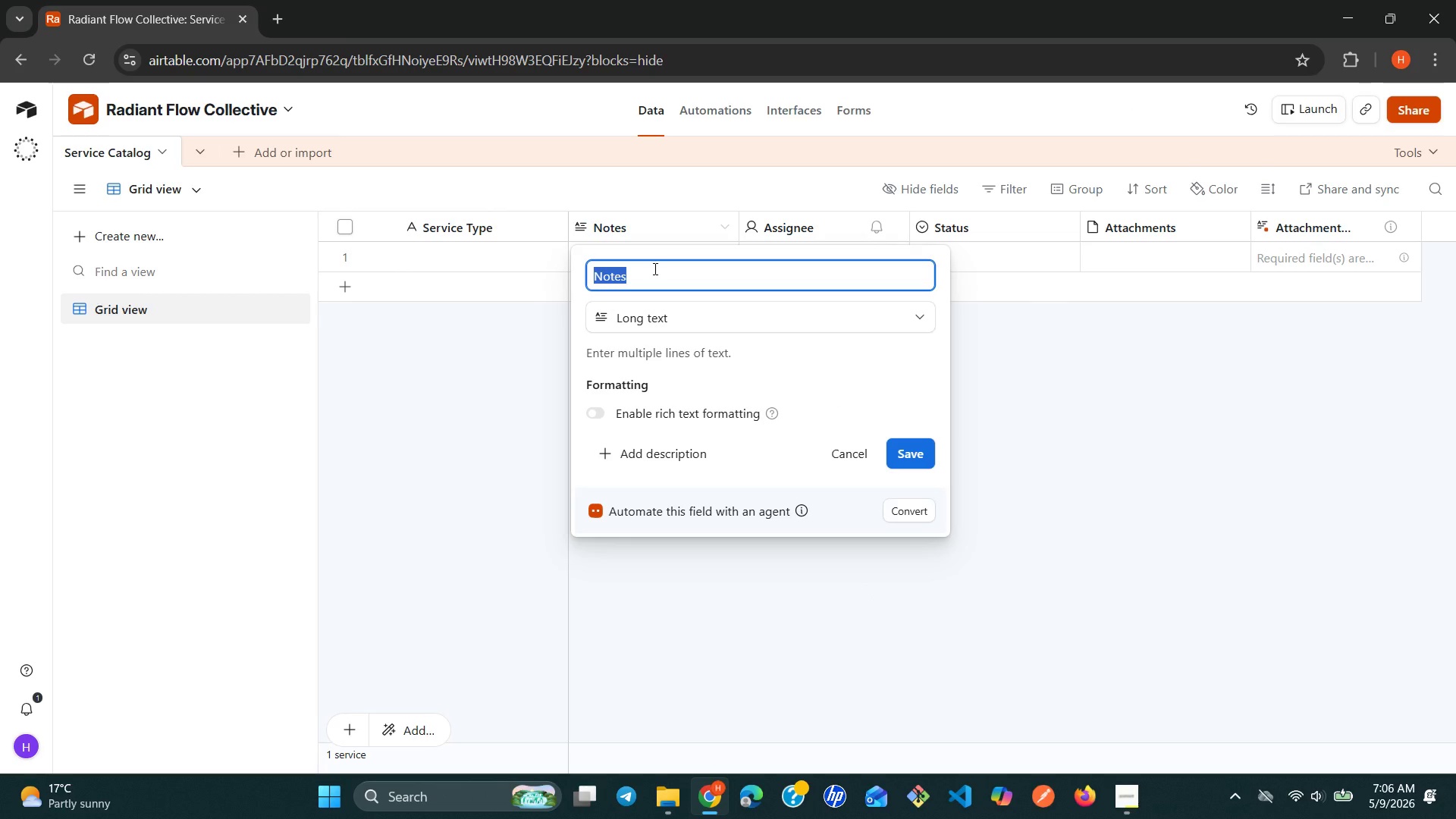 
type(Categor)
 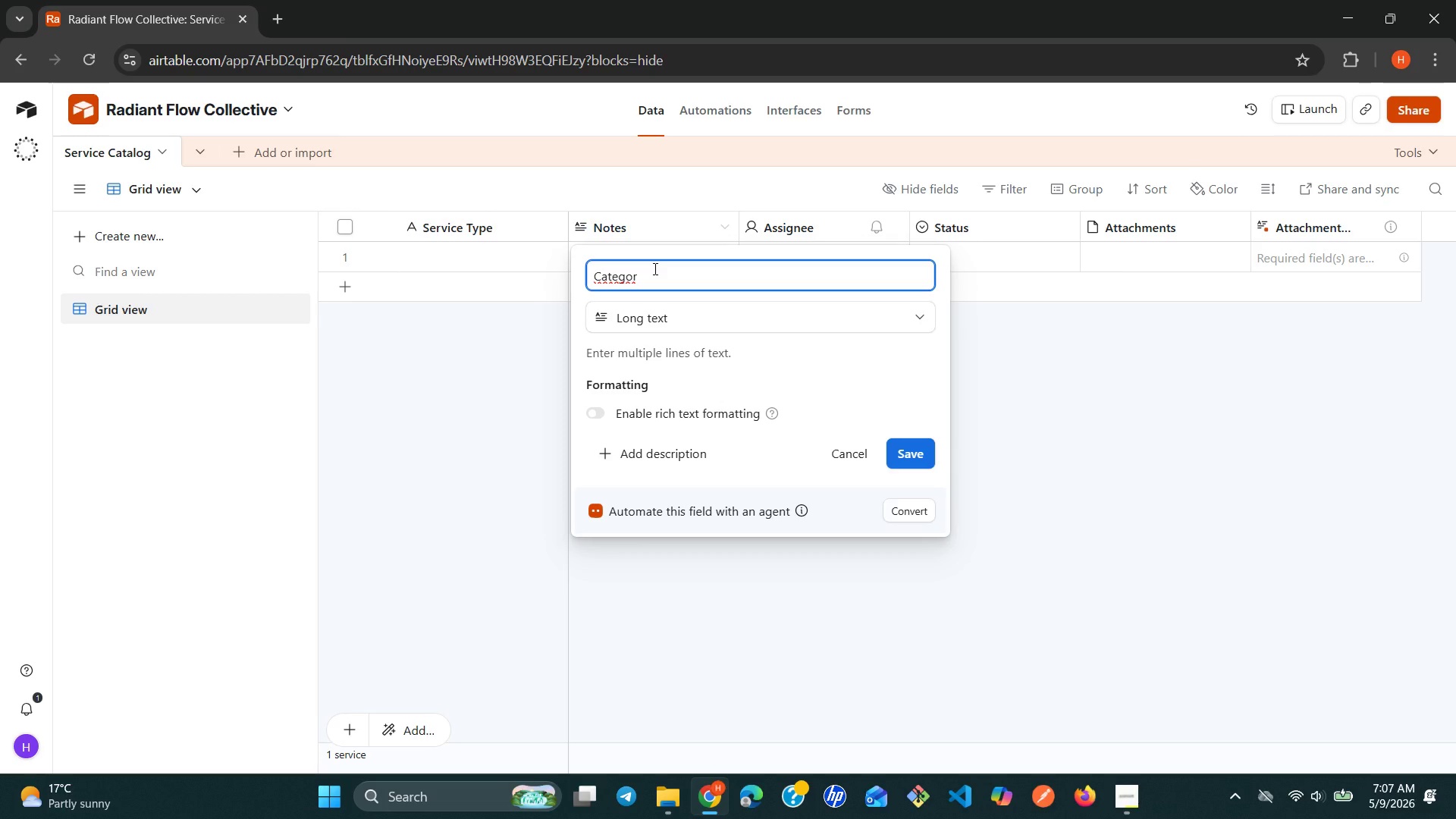 
key(Y)
 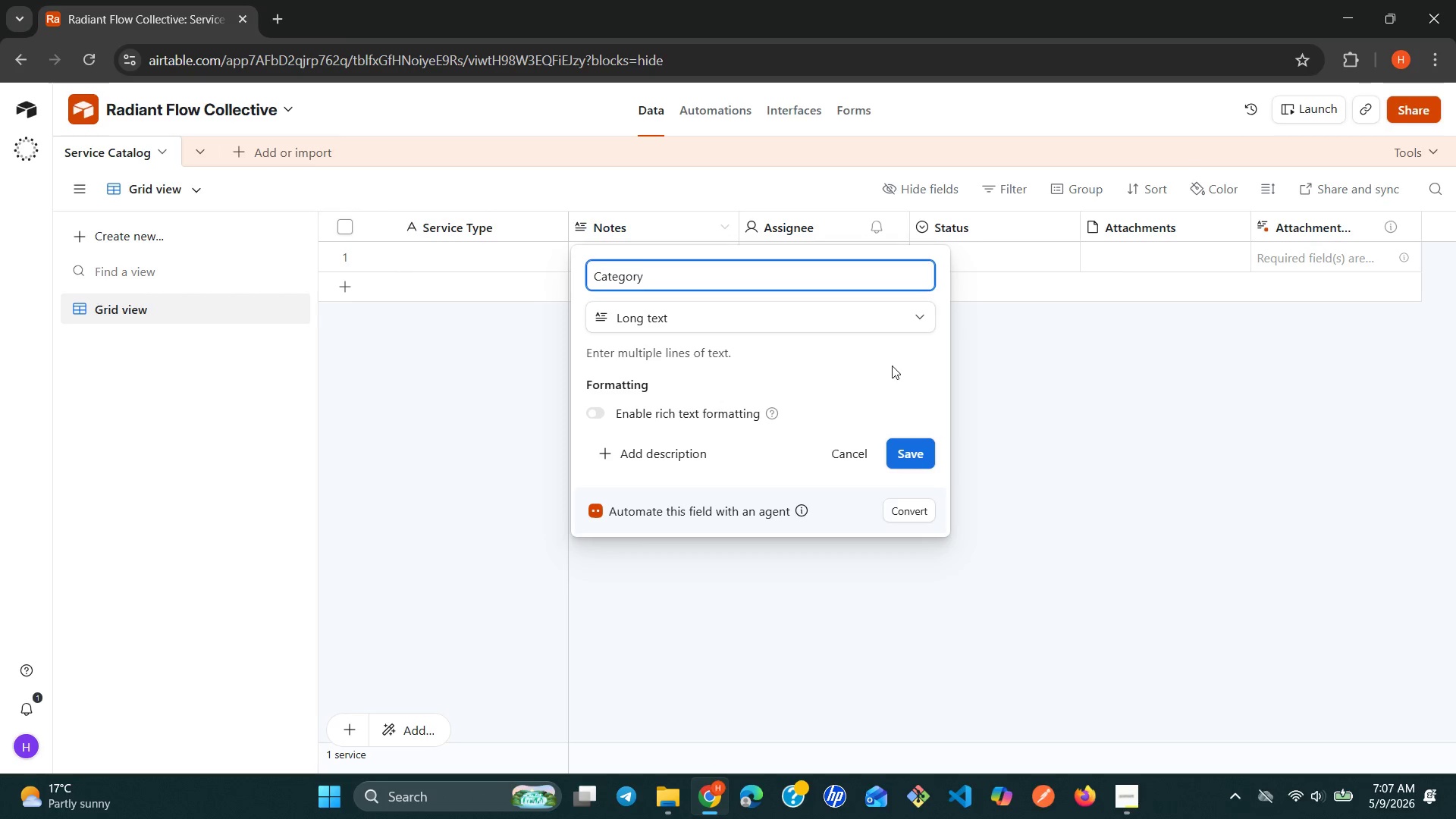 
left_click([888, 320])
 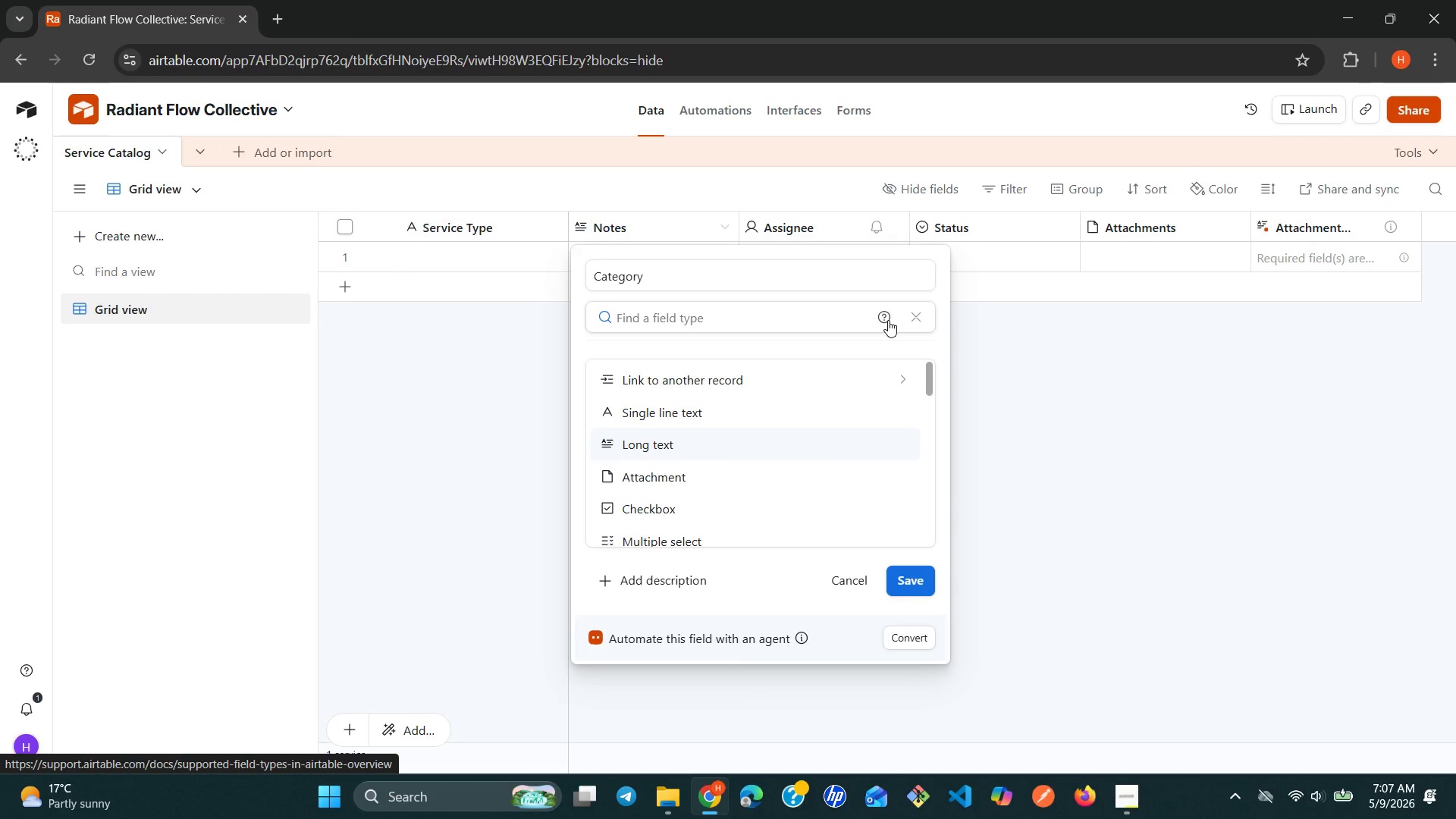 
type(sin)
 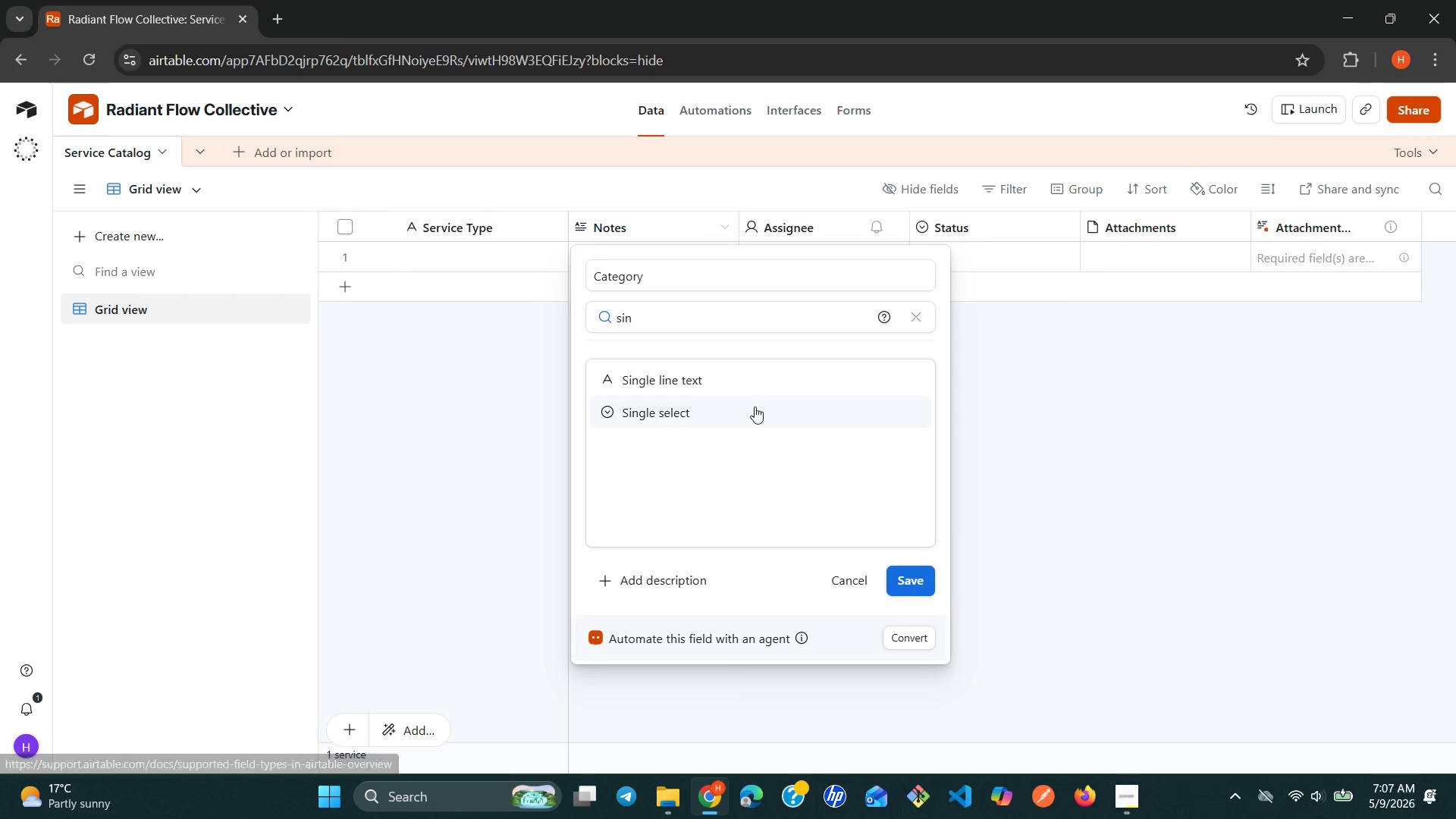 
left_click([742, 411])
 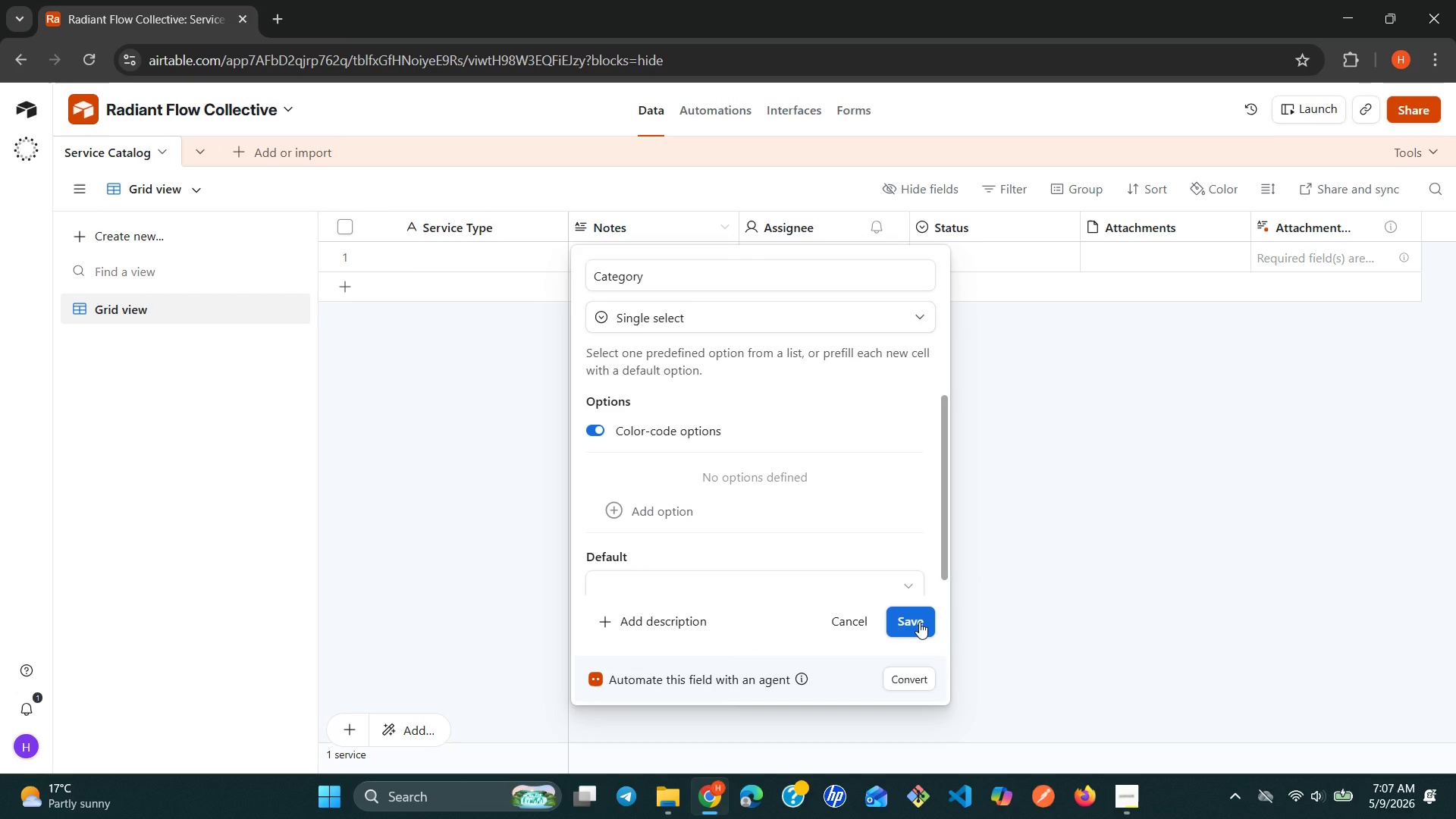 
wait(5.36)
 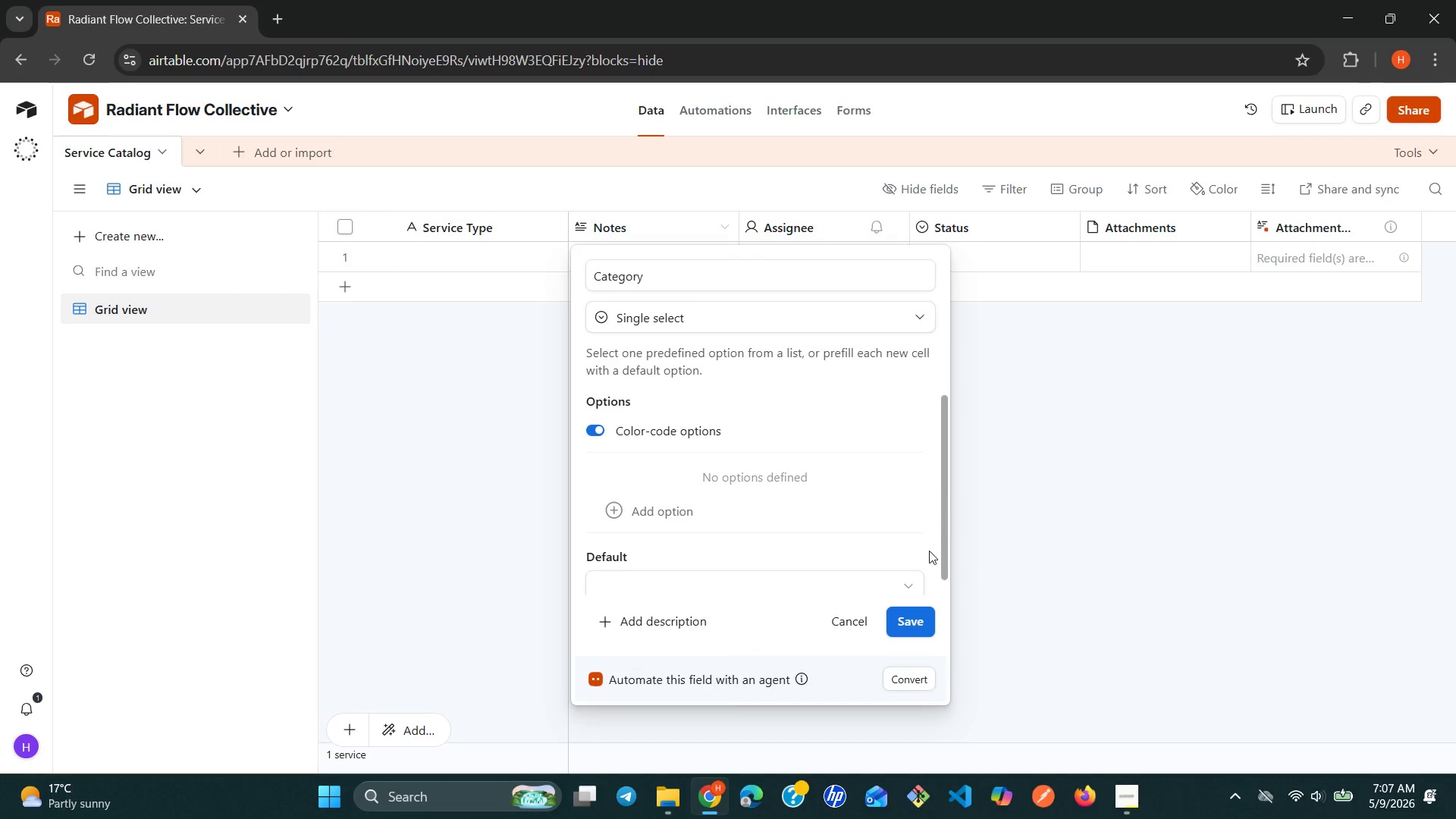 
left_click([919, 622])
 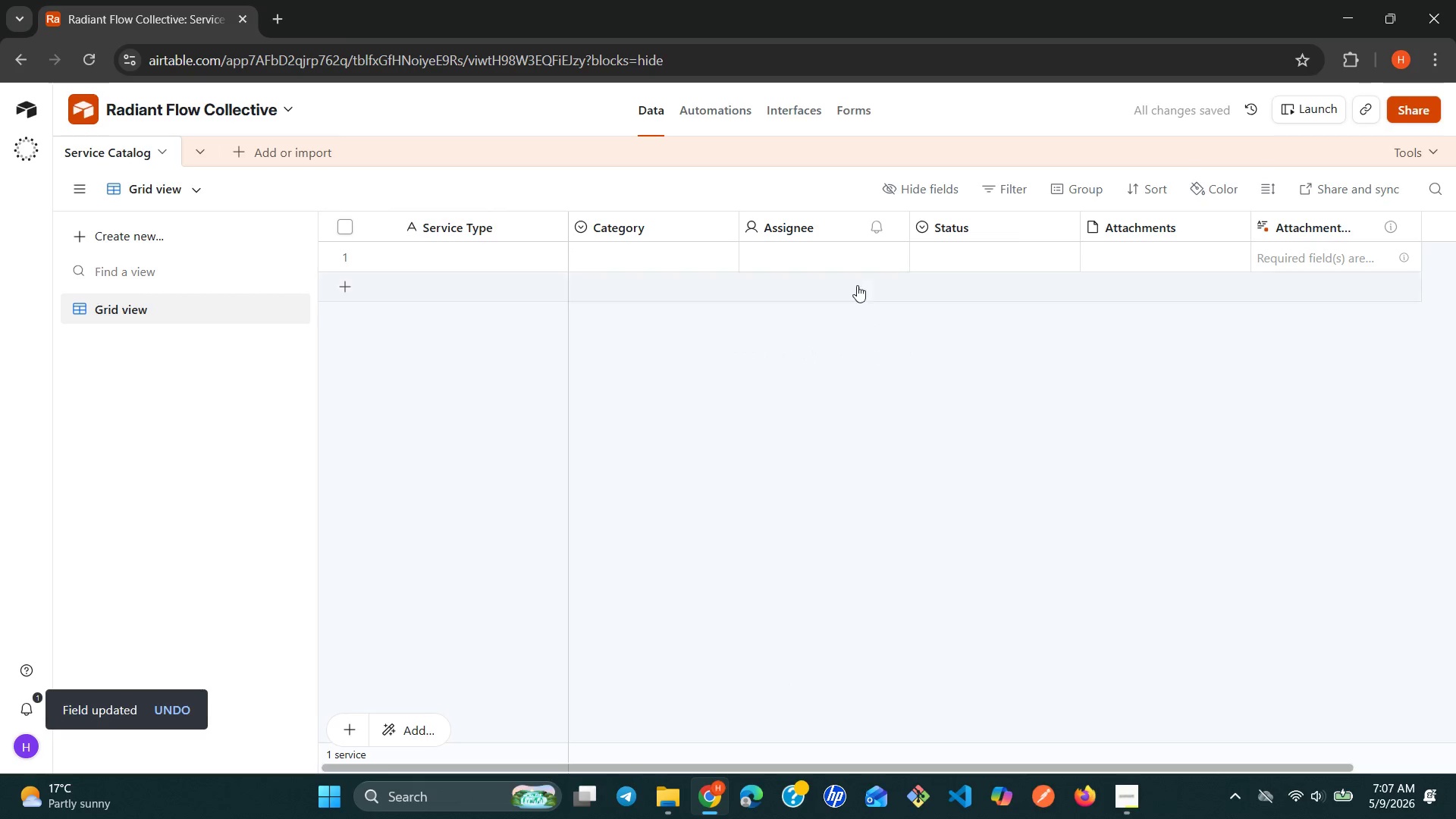 
left_click([893, 232])
 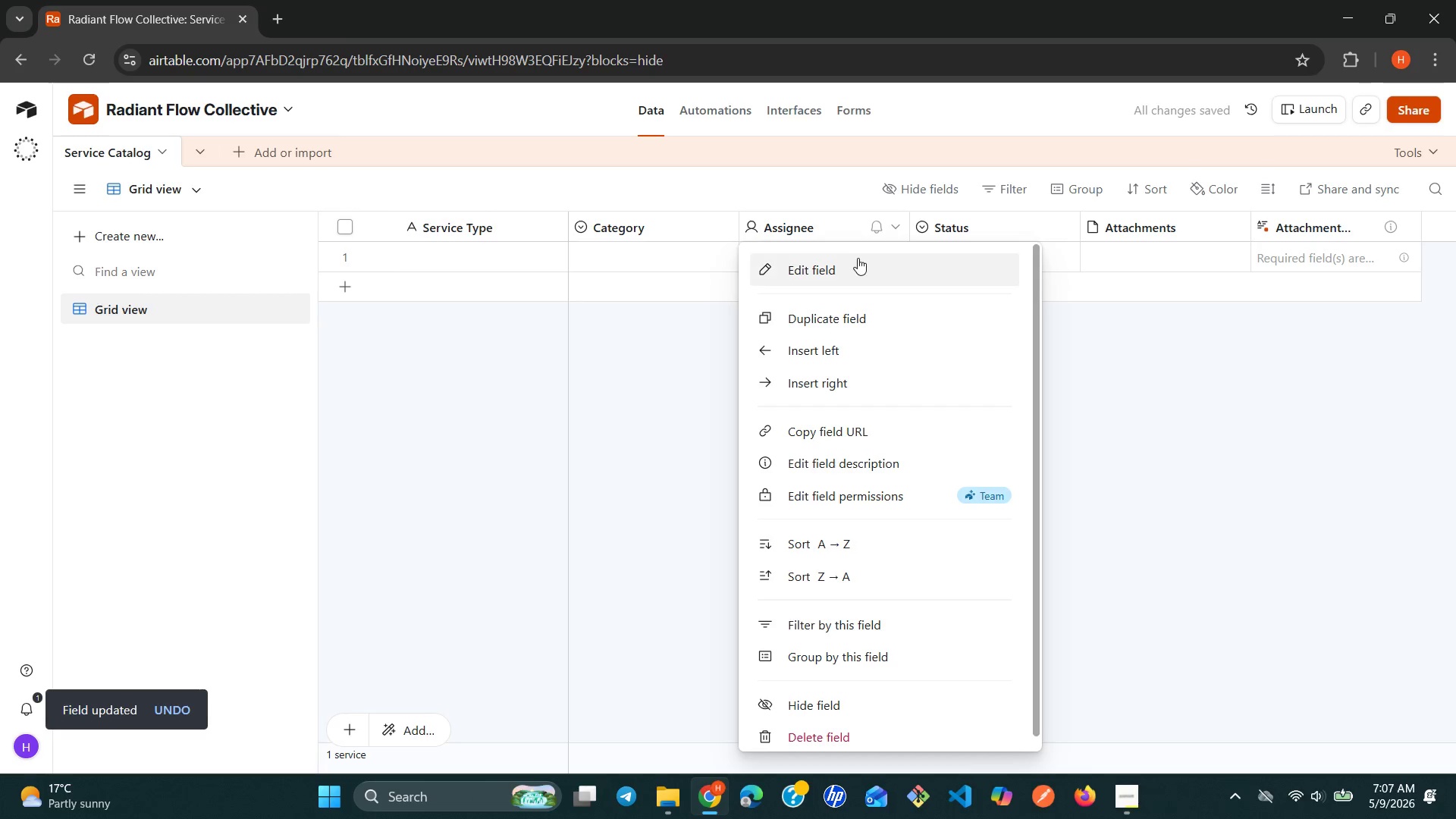 
left_click([848, 263])
 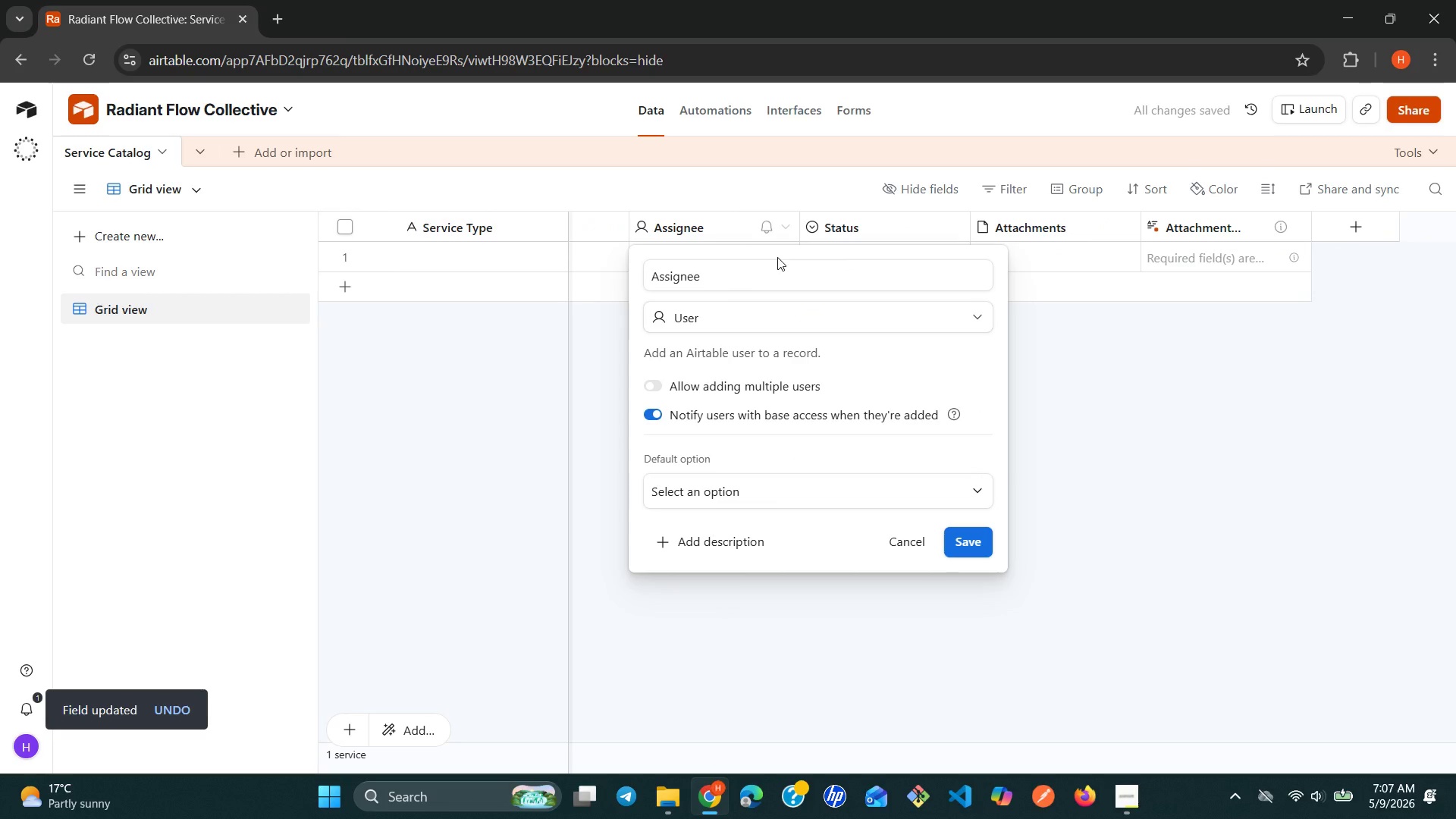 
double_click([777, 257])
 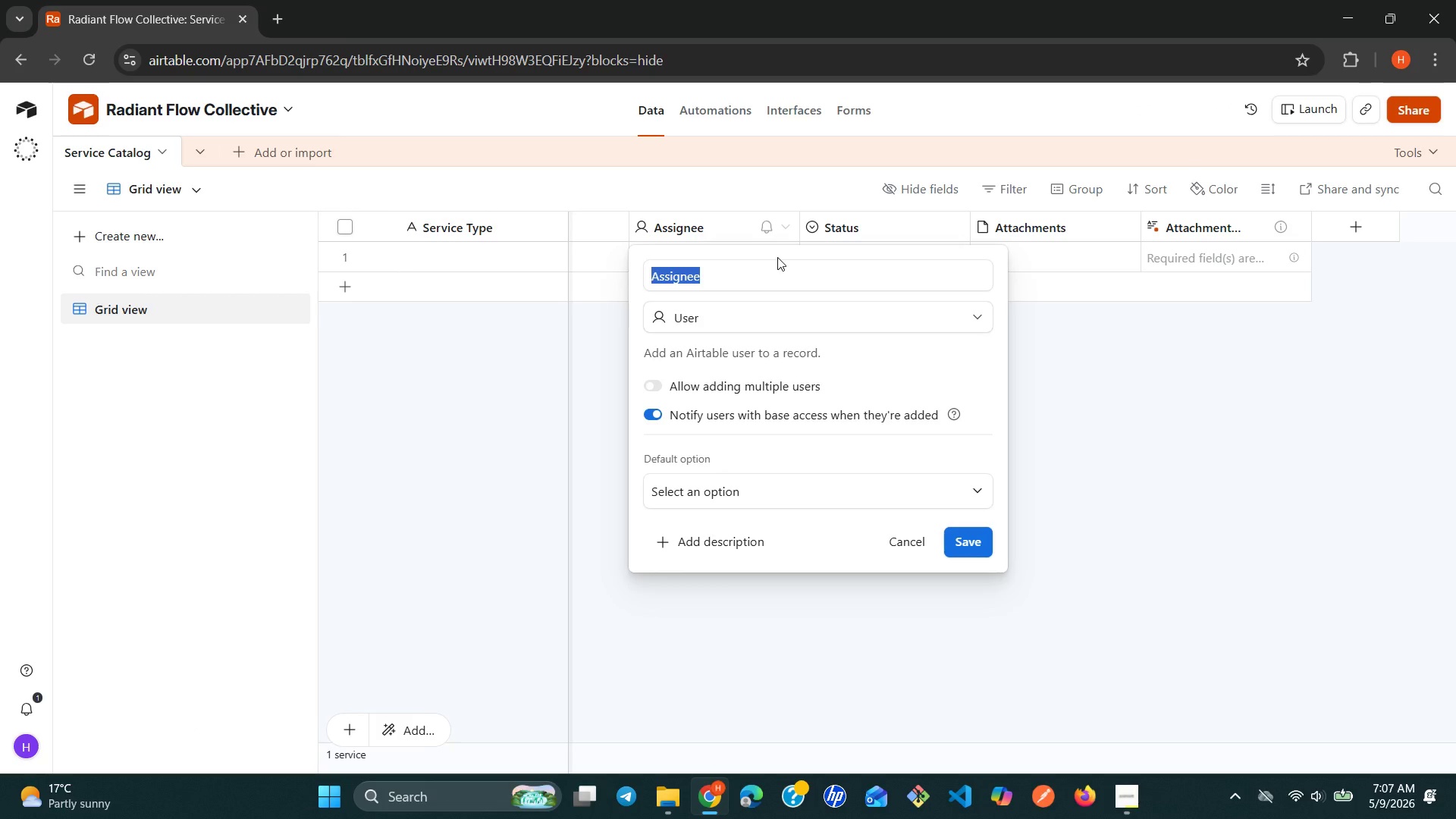 
type(Base )
 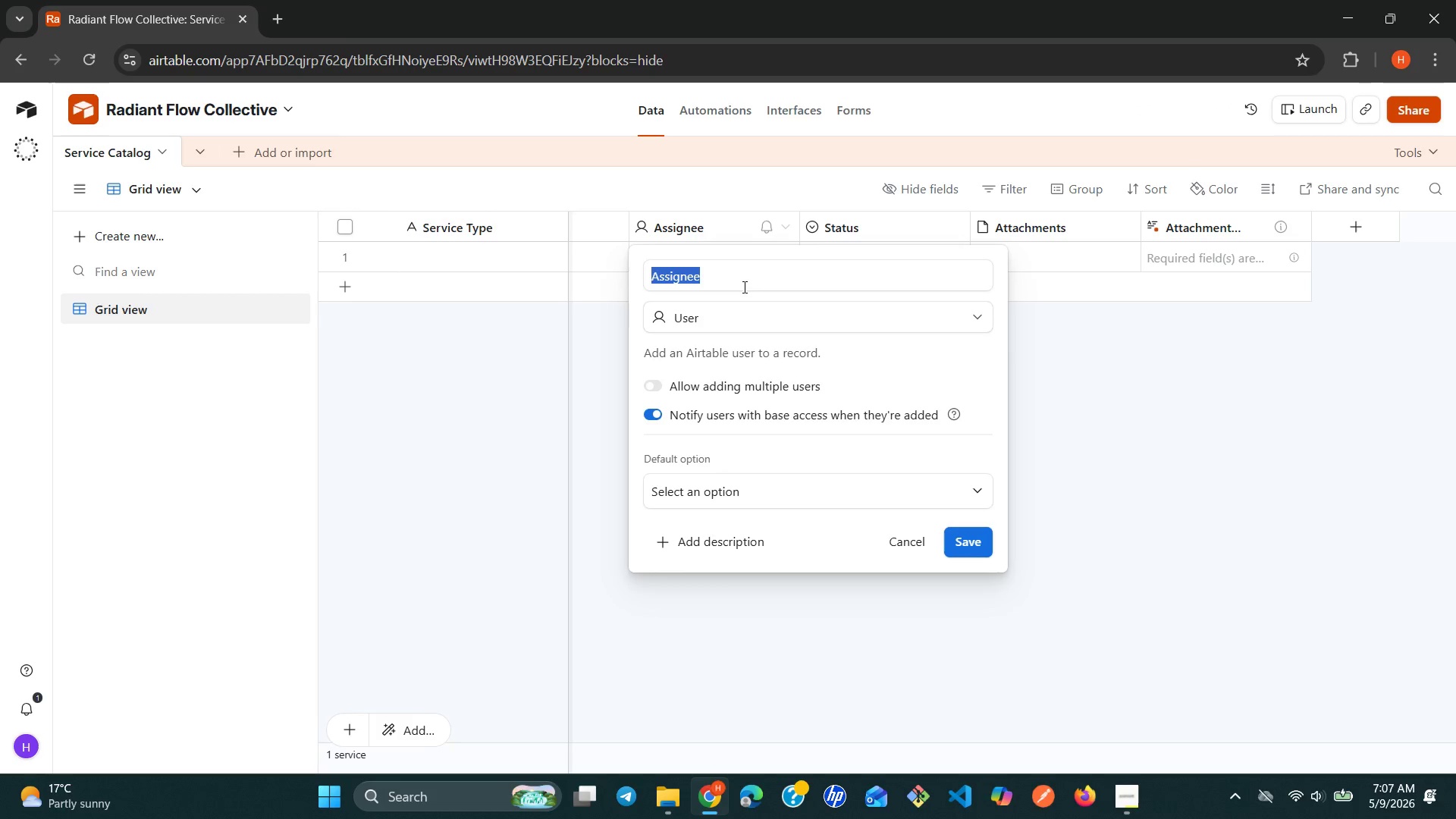 
left_click([751, 279])
 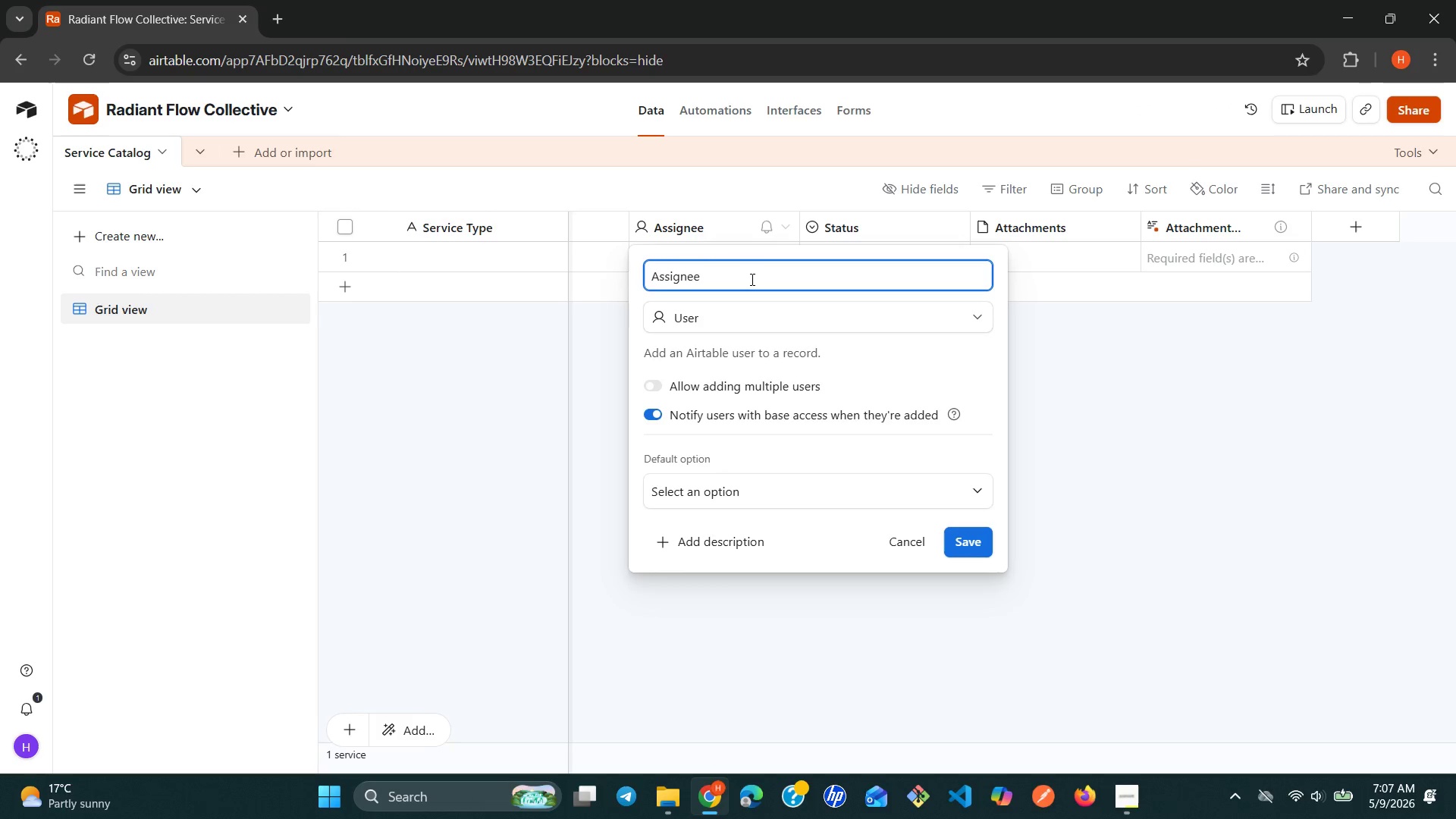 
double_click([751, 279])
 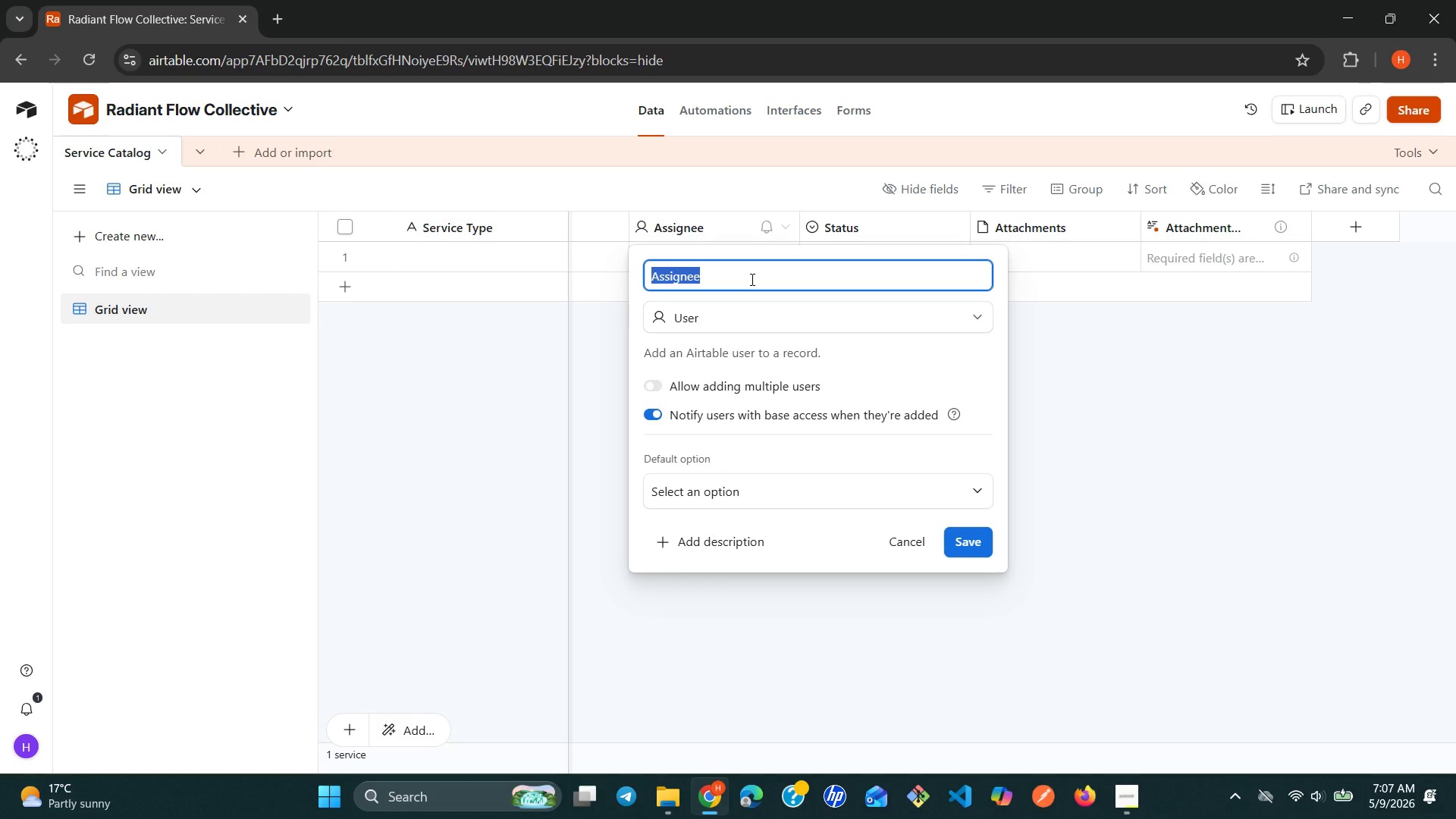 
triple_click([751, 279])
 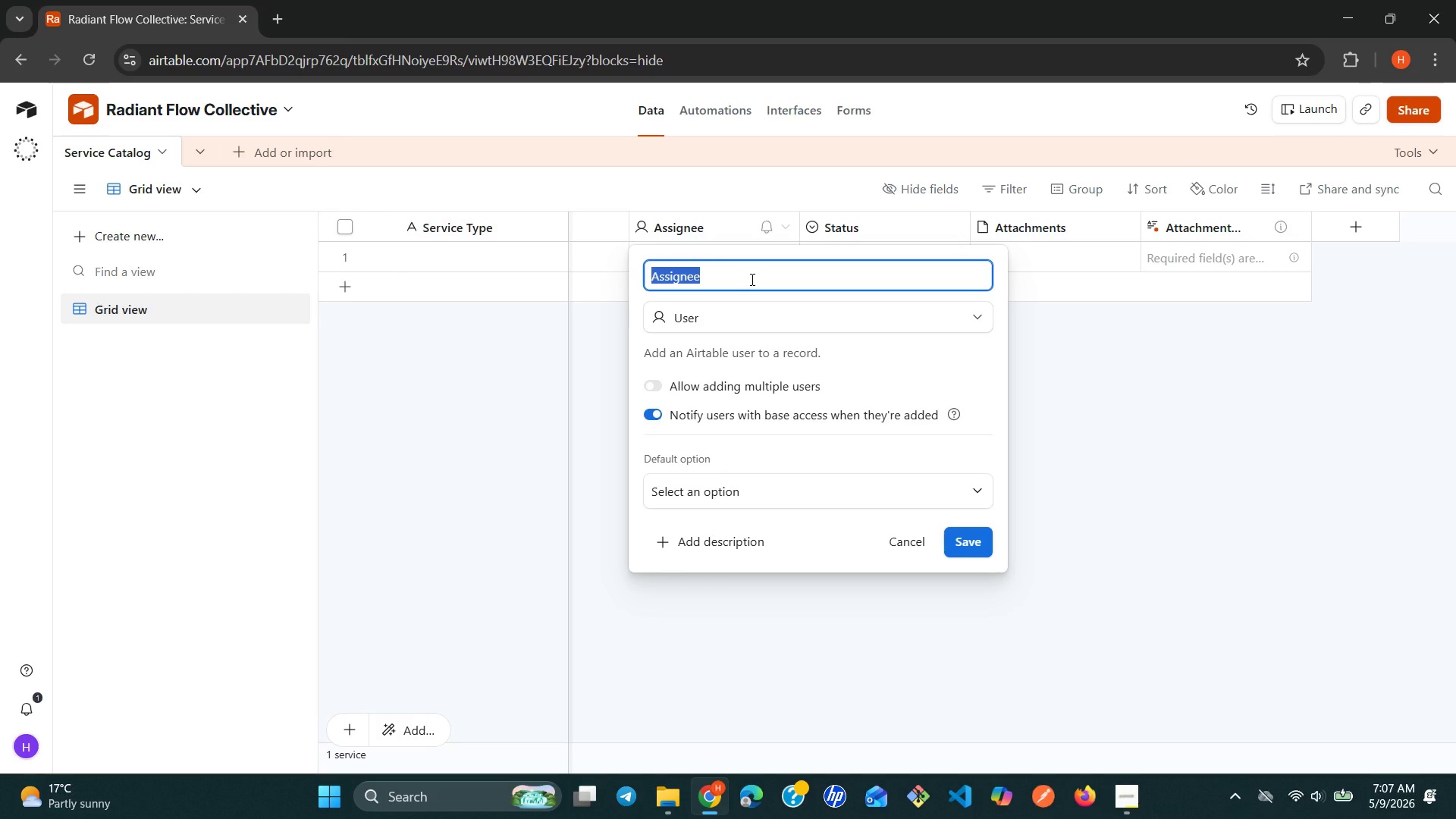 
triple_click([751, 279])
 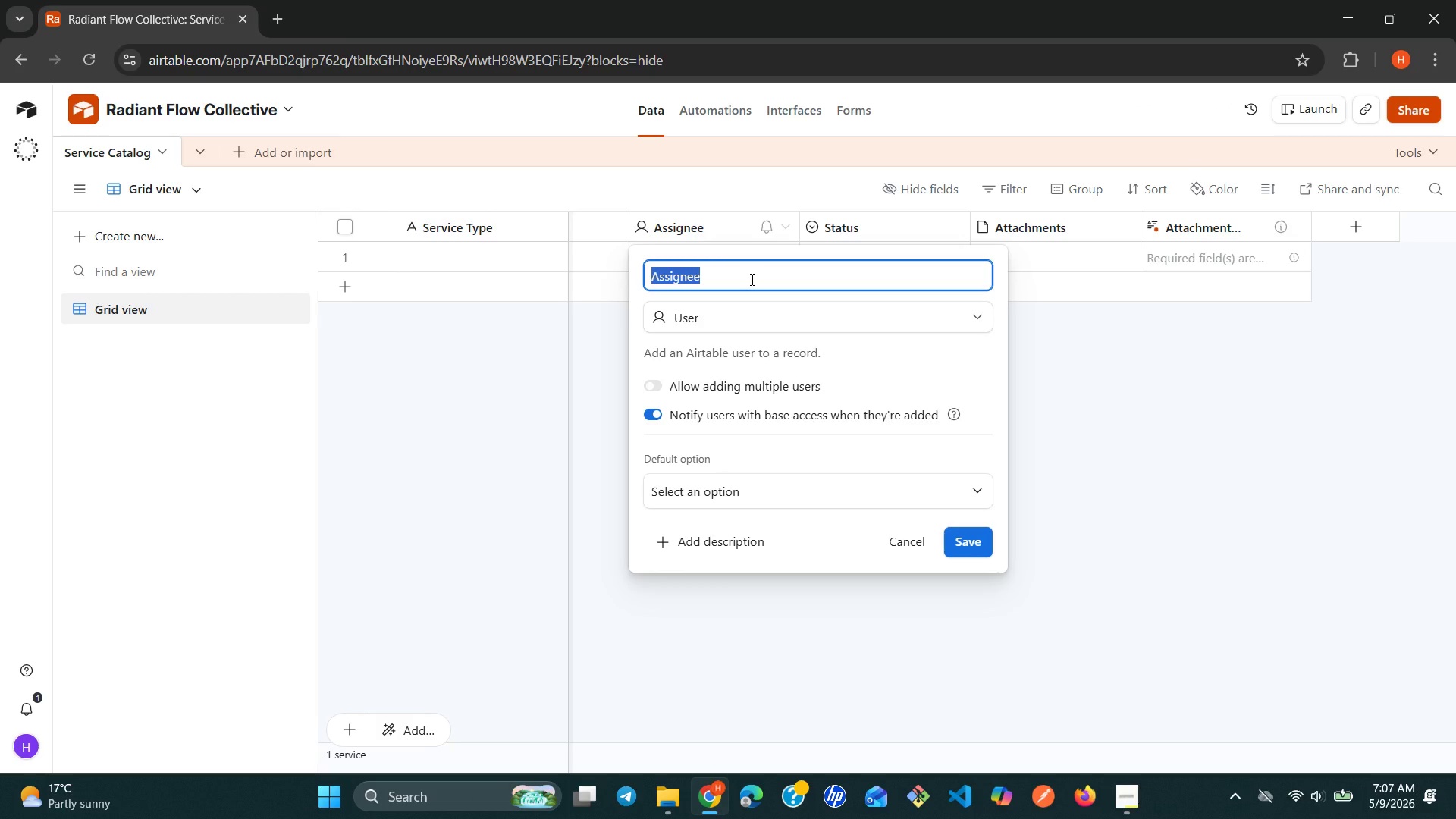 
type(Base Price)
 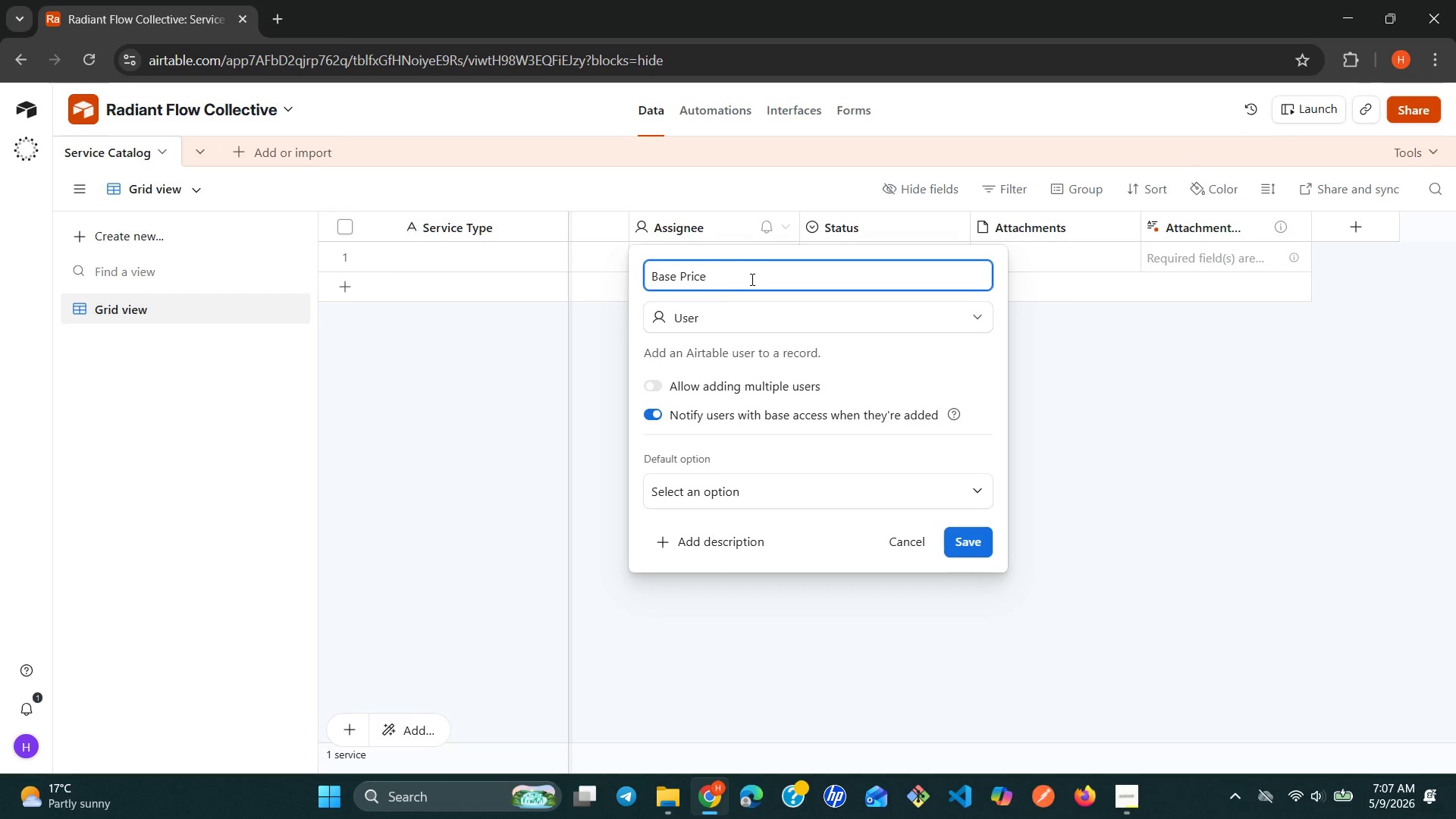 
left_click([753, 315])
 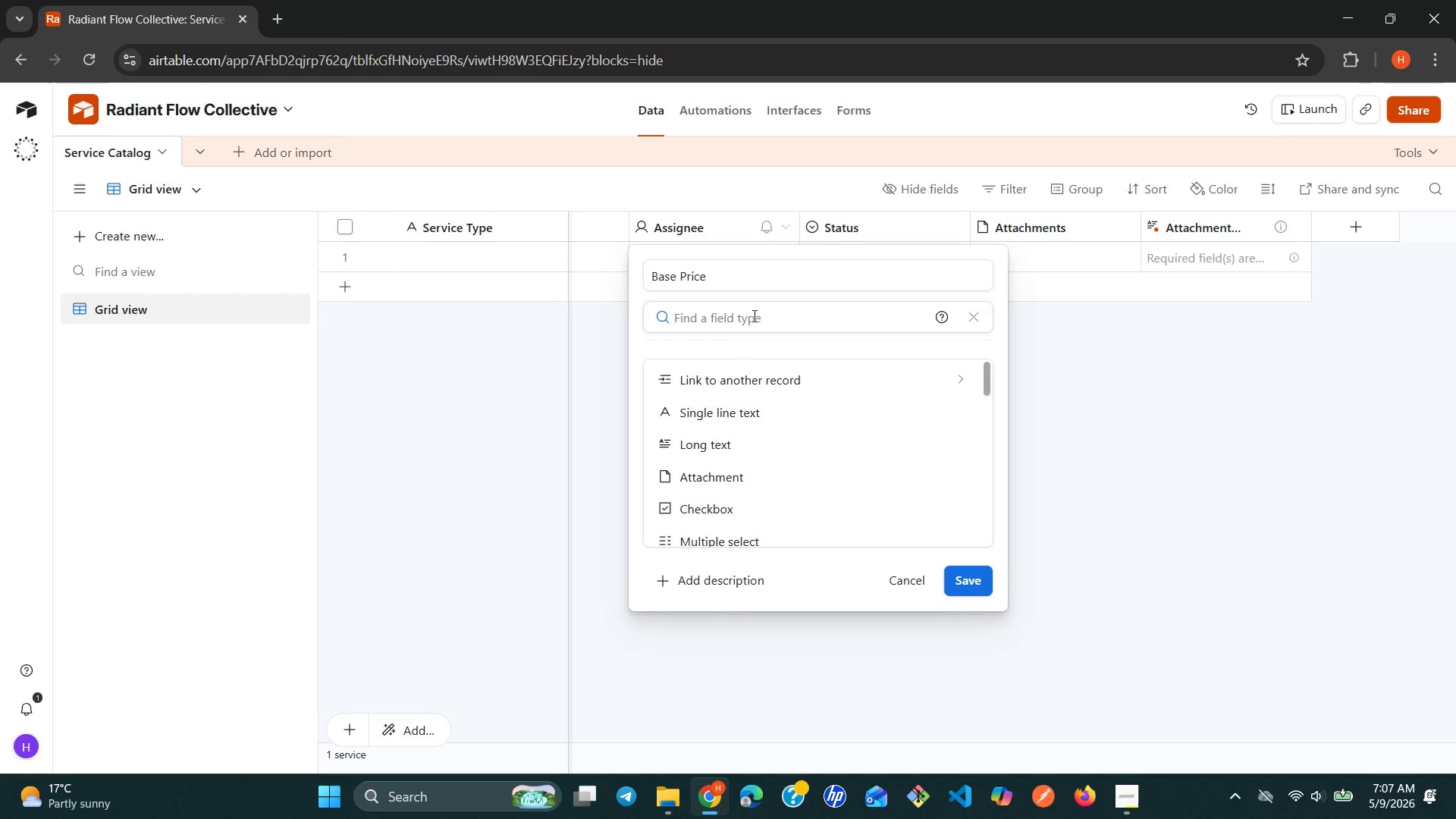 
type(cu)
 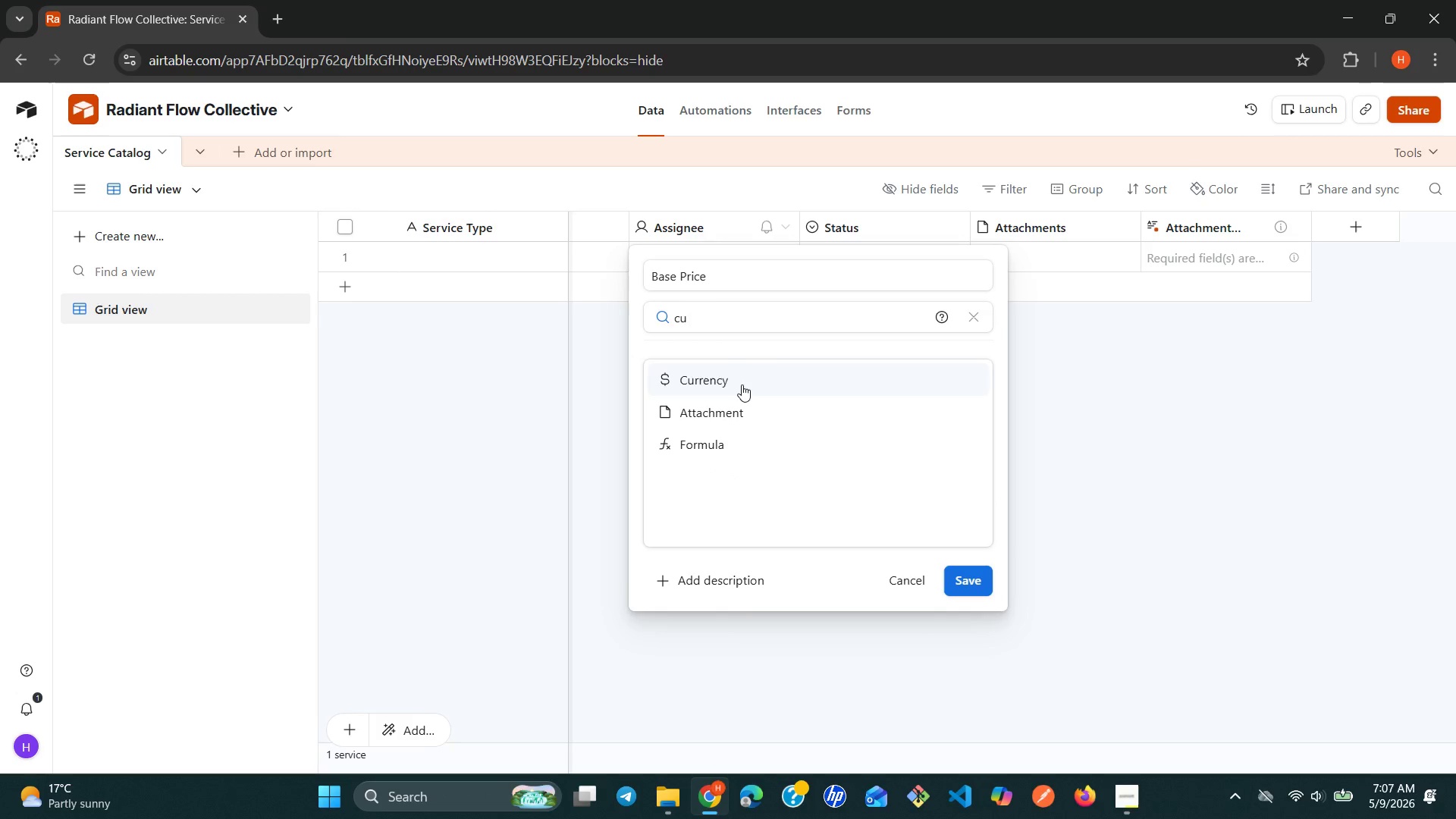 
left_click([742, 384])
 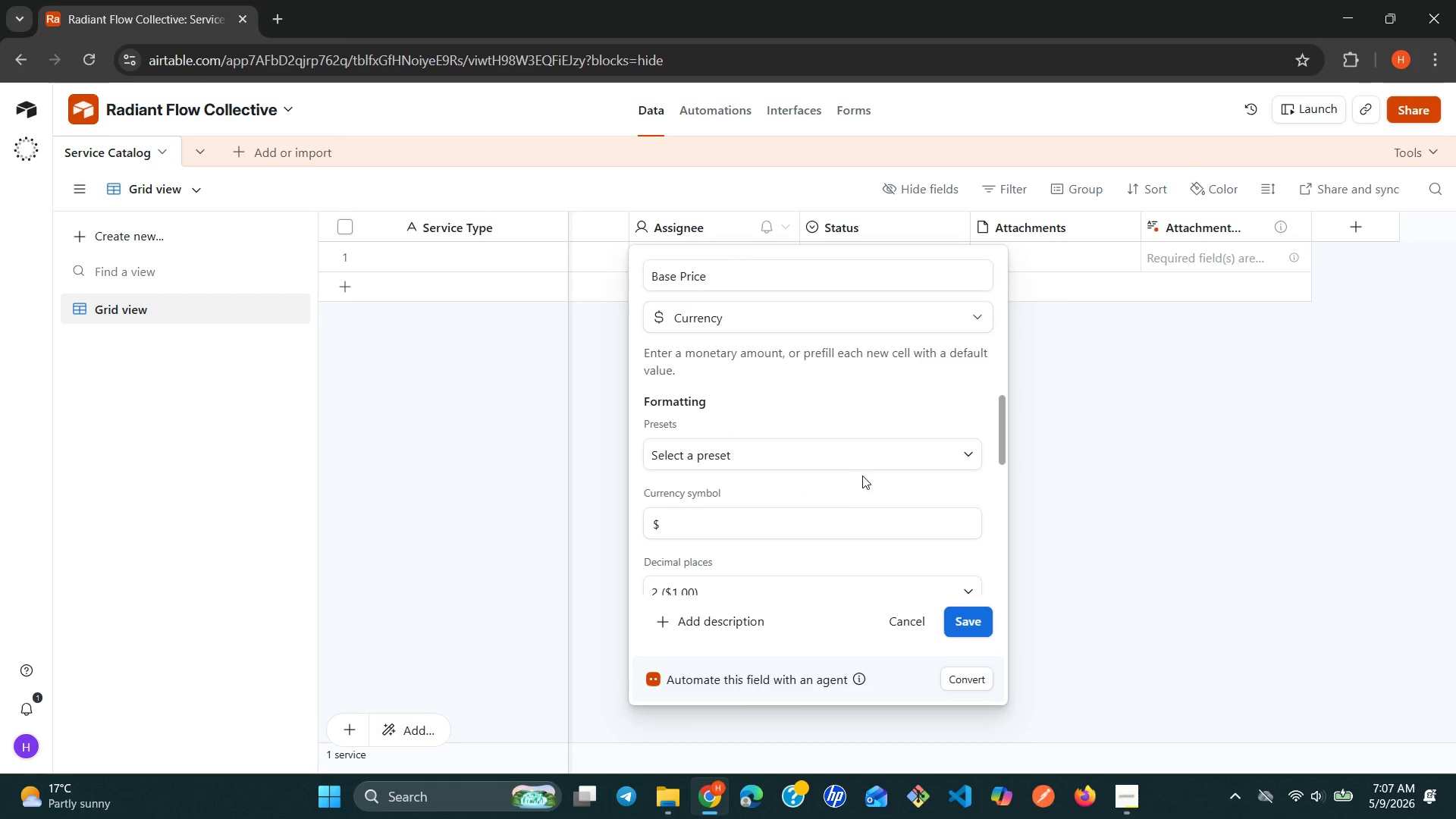 
left_click([905, 450])
 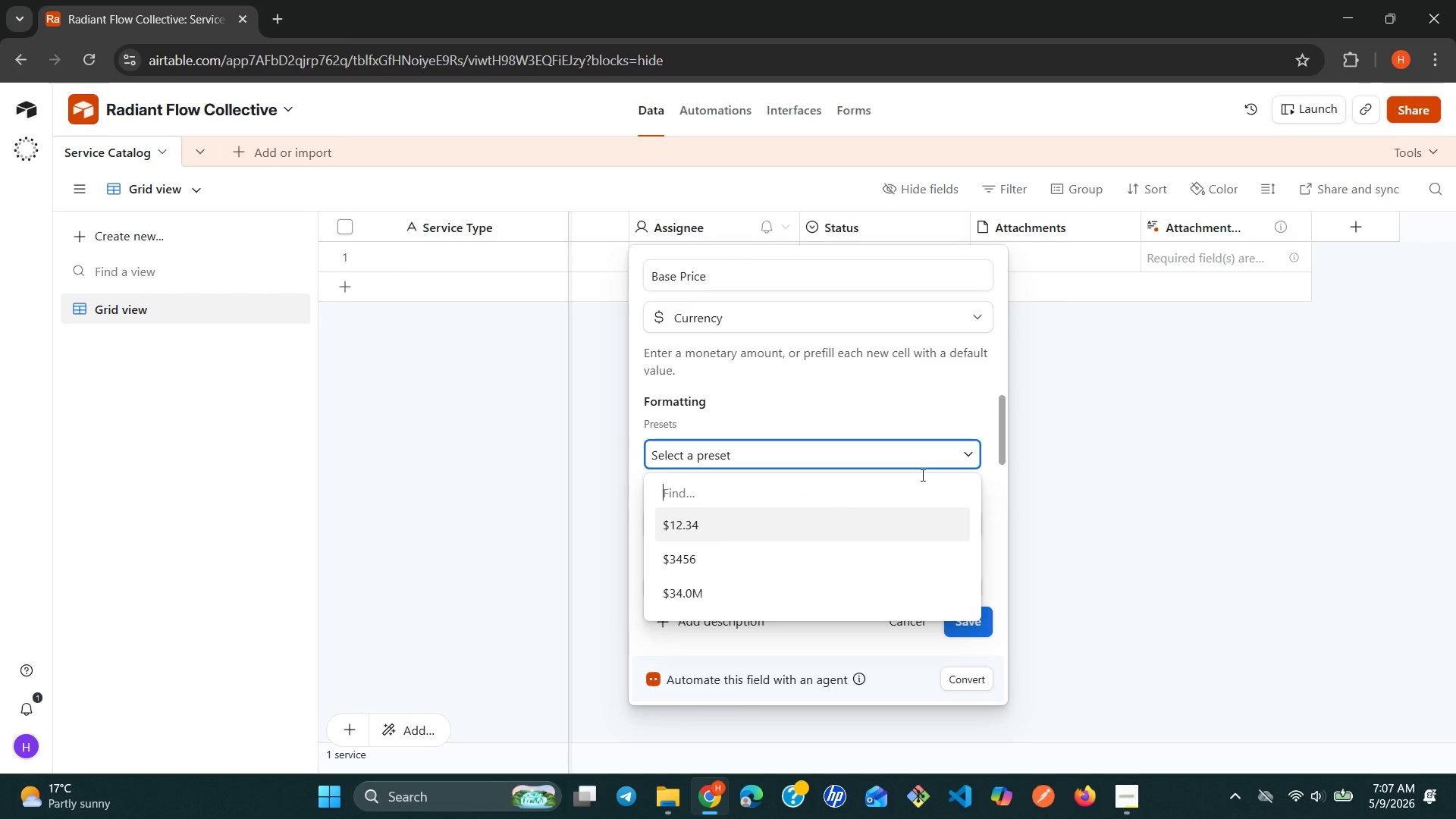 
left_click([1055, 441])
 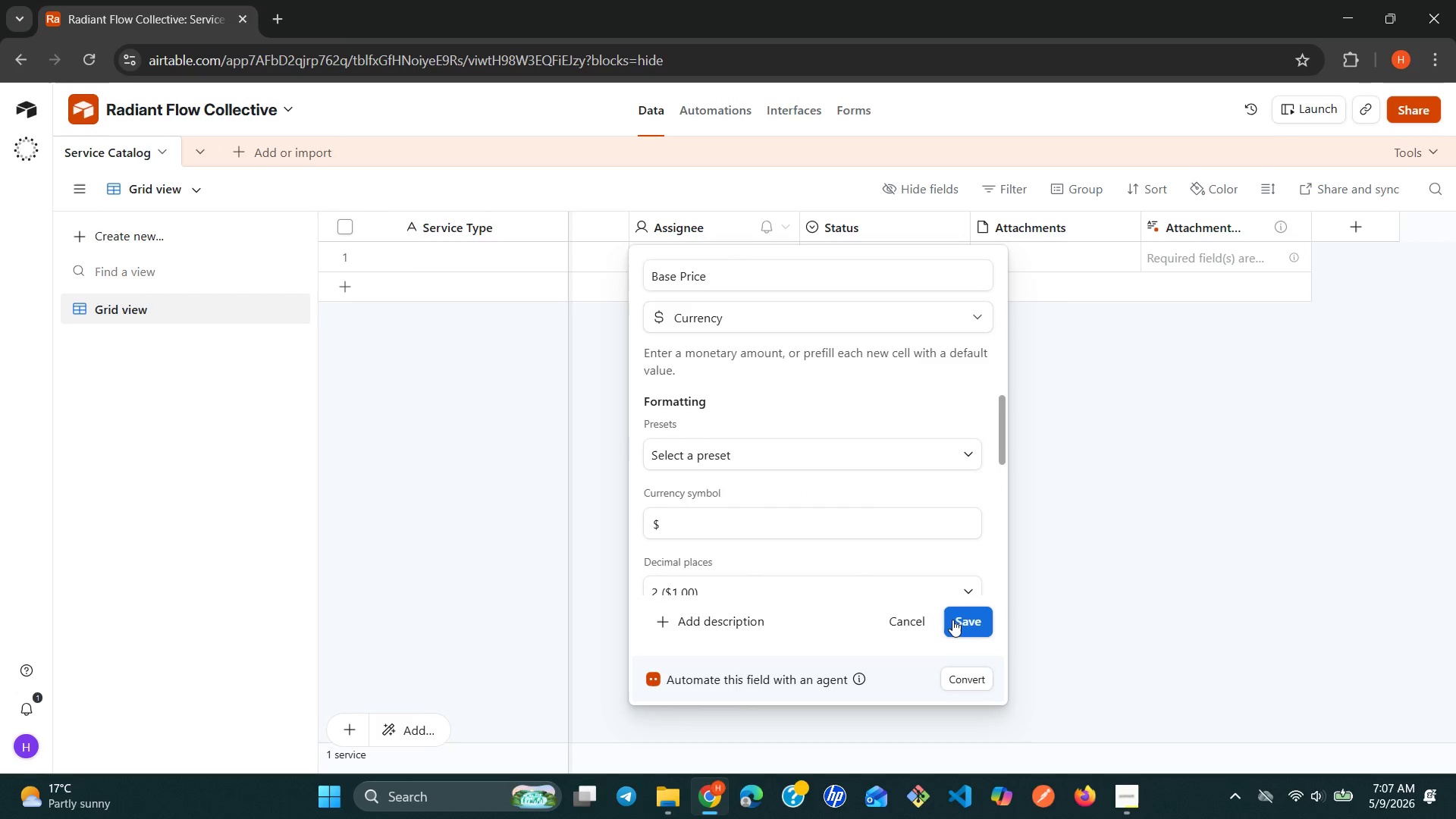 
left_click([964, 625])
 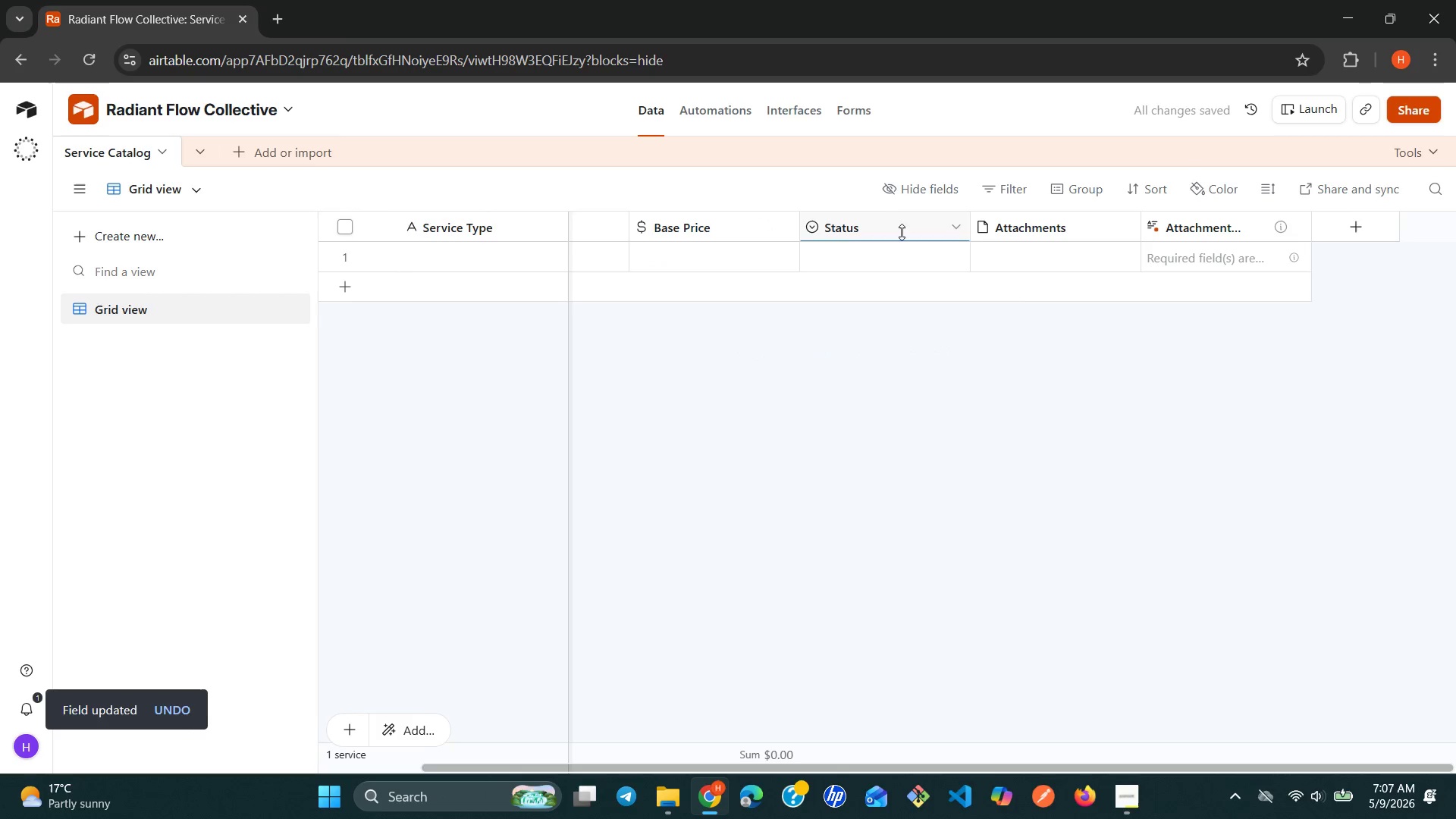 
right_click([912, 227])
 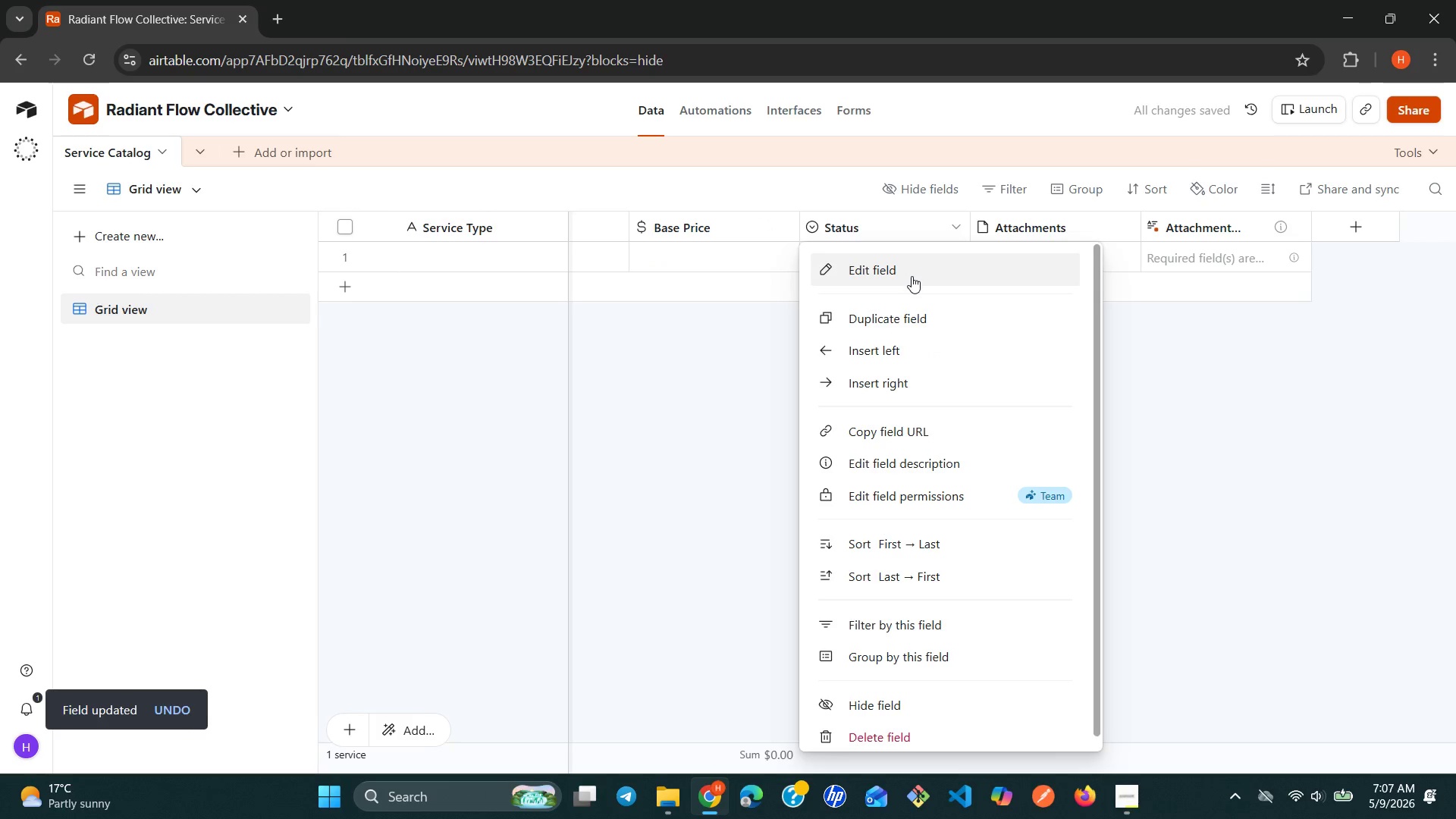 
left_click([912, 276])
 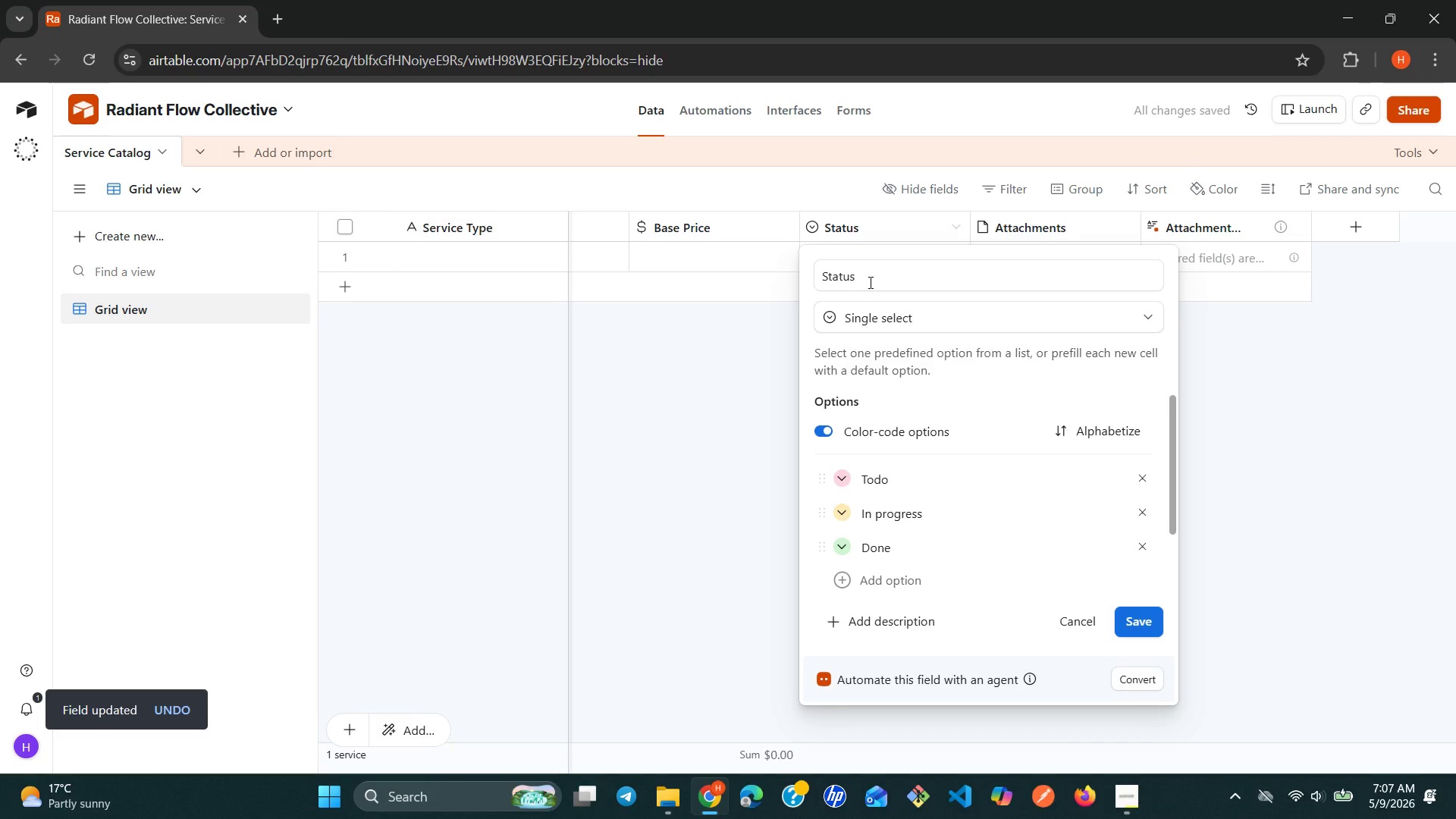 
double_click([864, 278])
 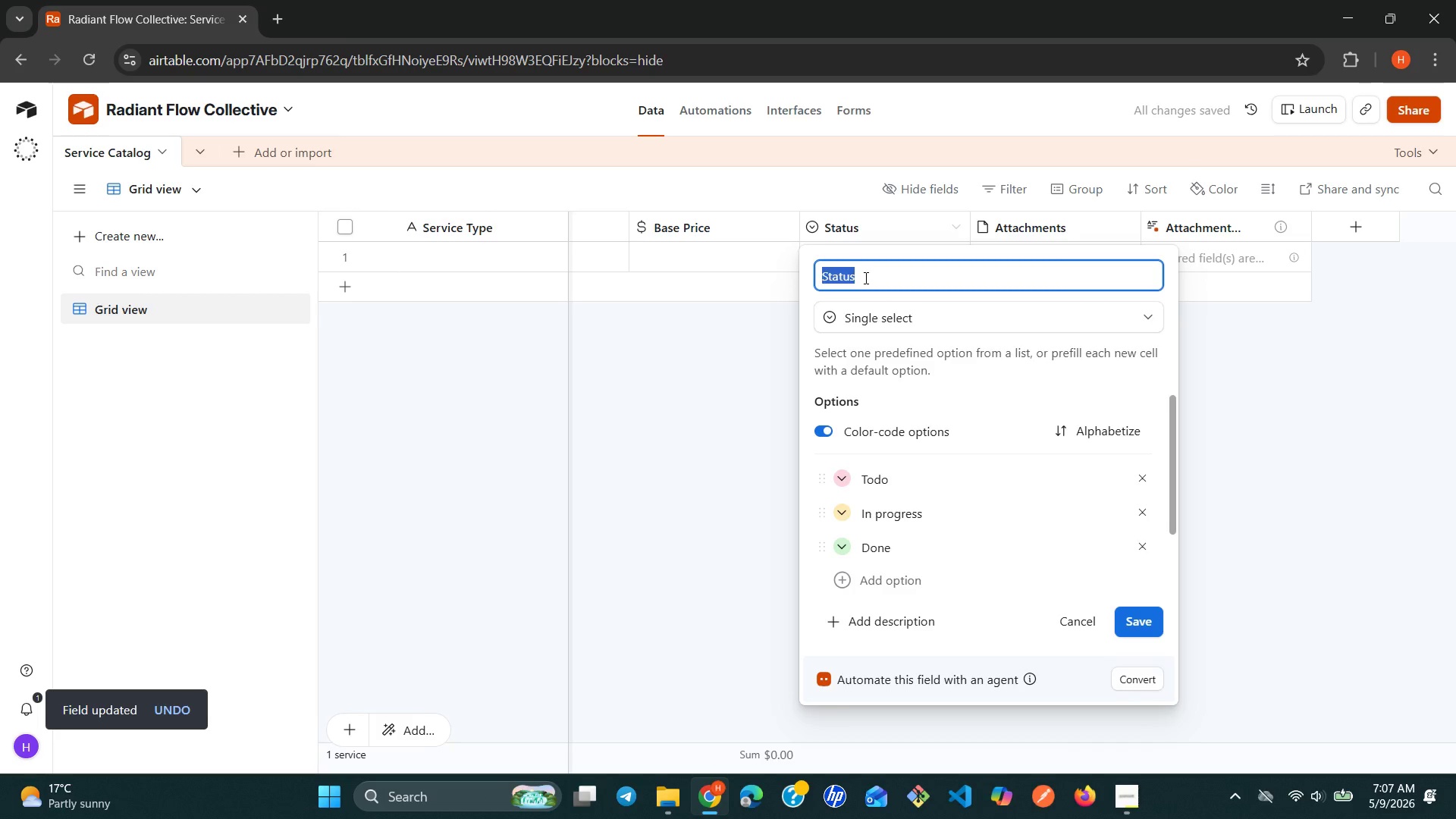 
triple_click([864, 278])
 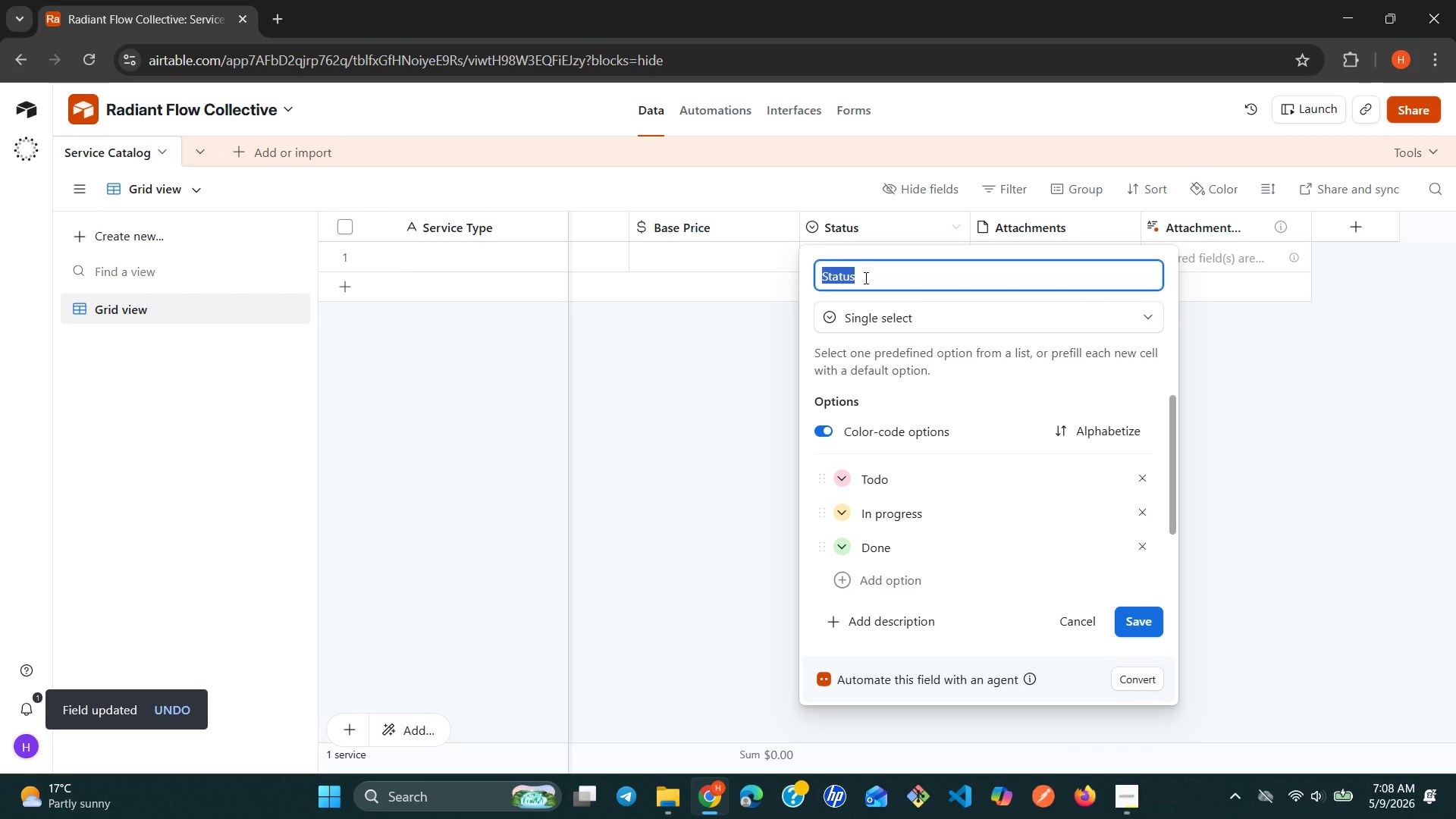 
type(Description)
 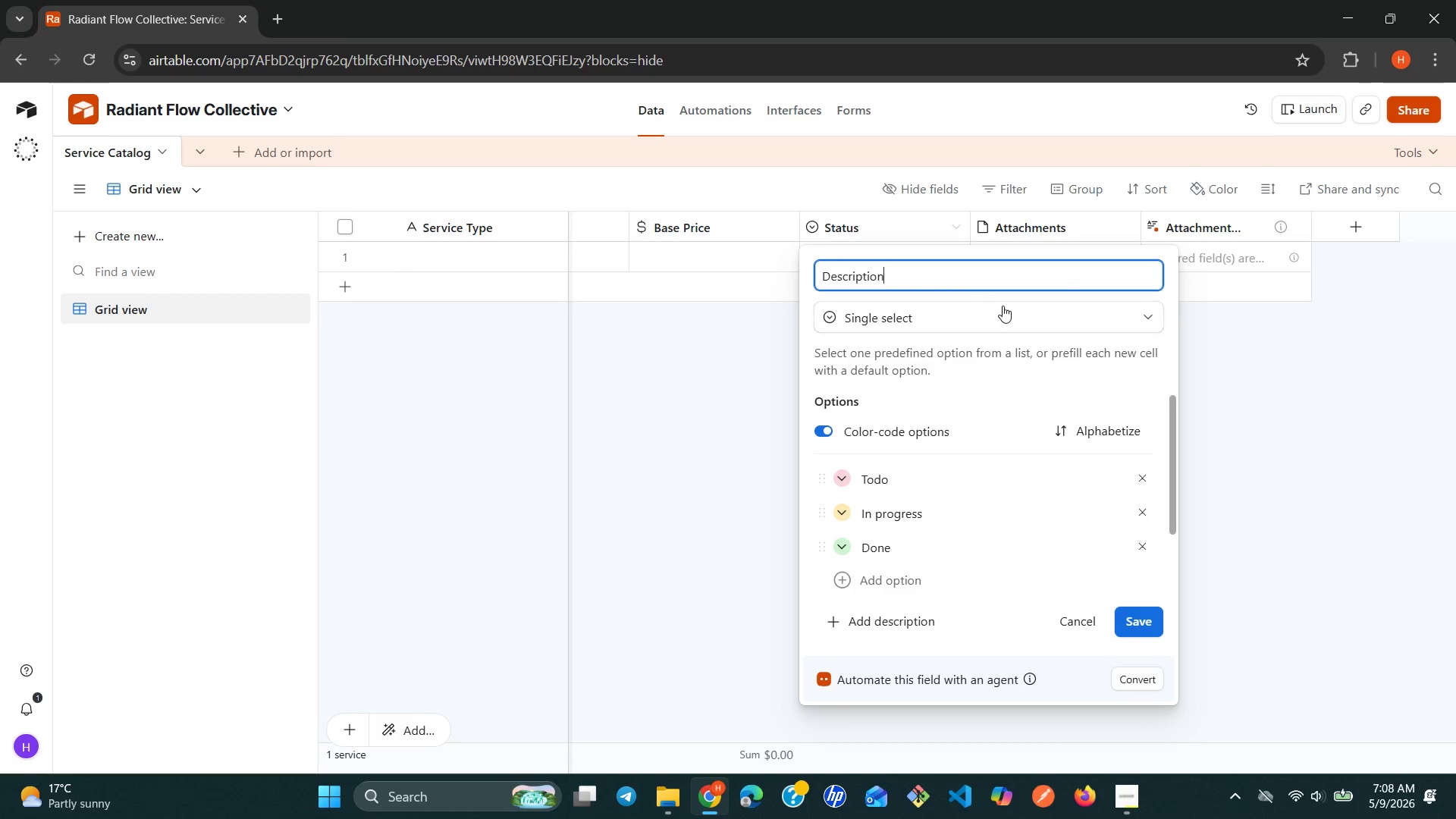 
left_click([1028, 311])
 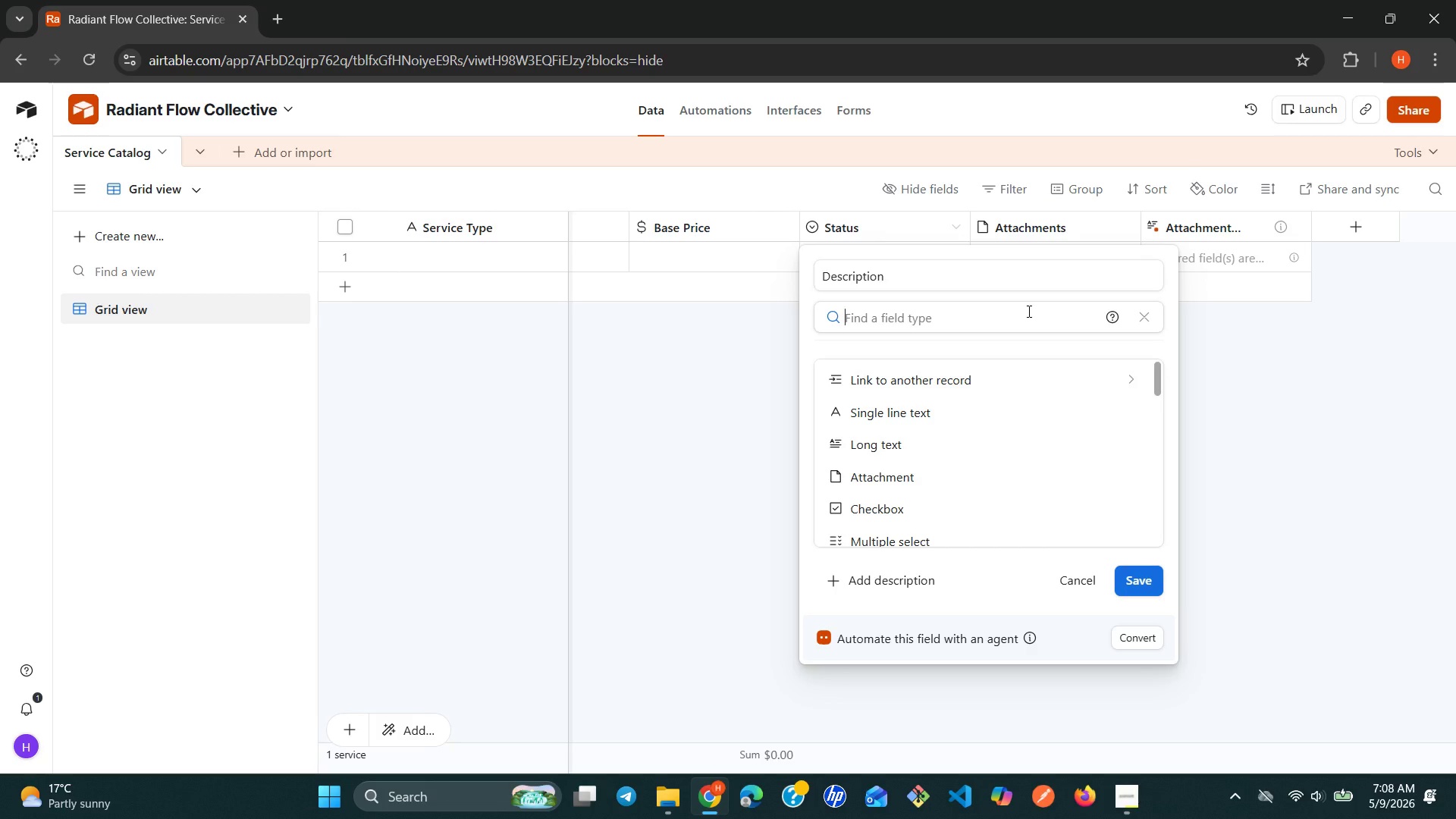 
type(no)
key(Backspace)
key(Backspace)
key(Backspace)
type(lo)
 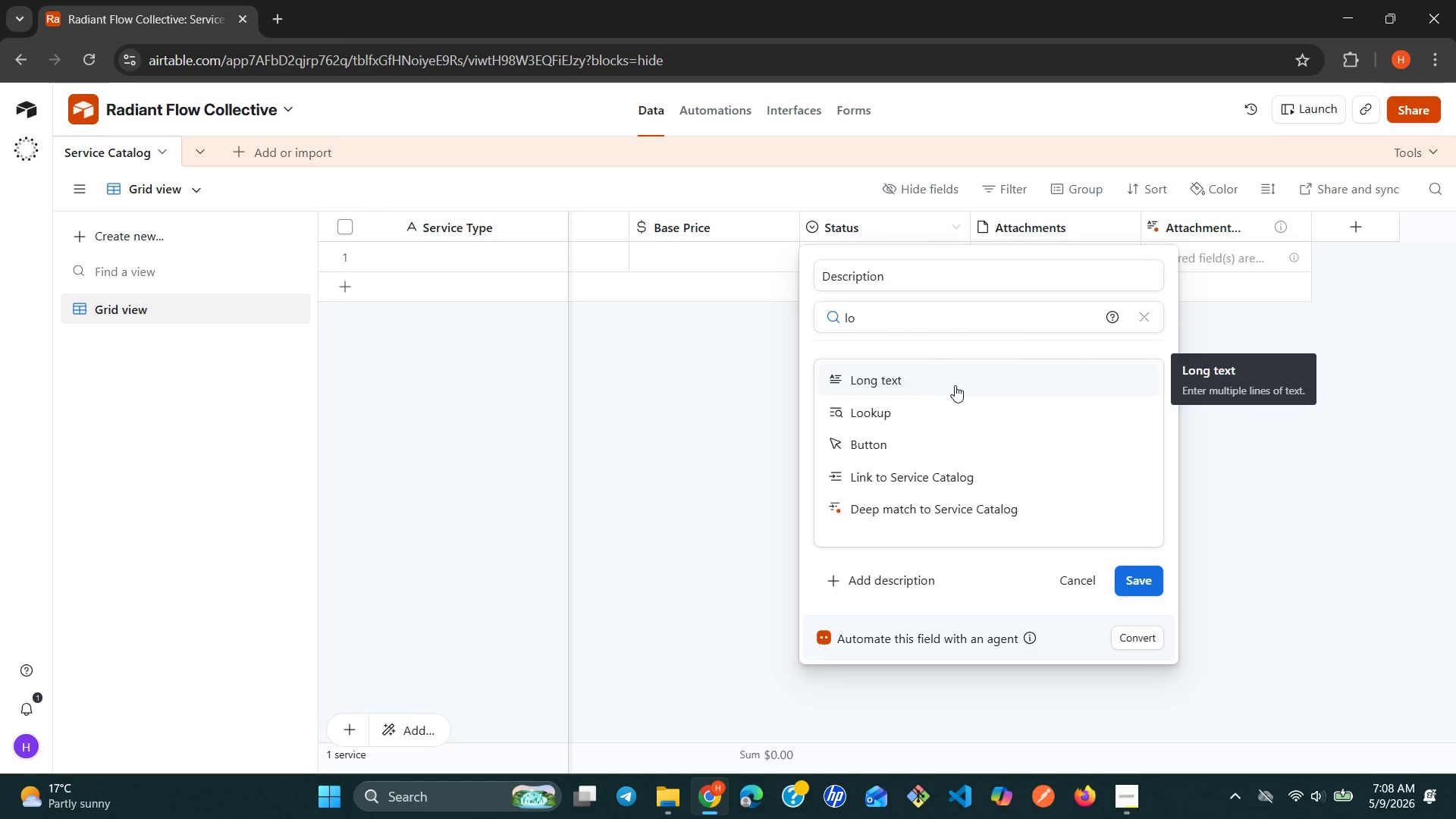 
wait(8.67)
 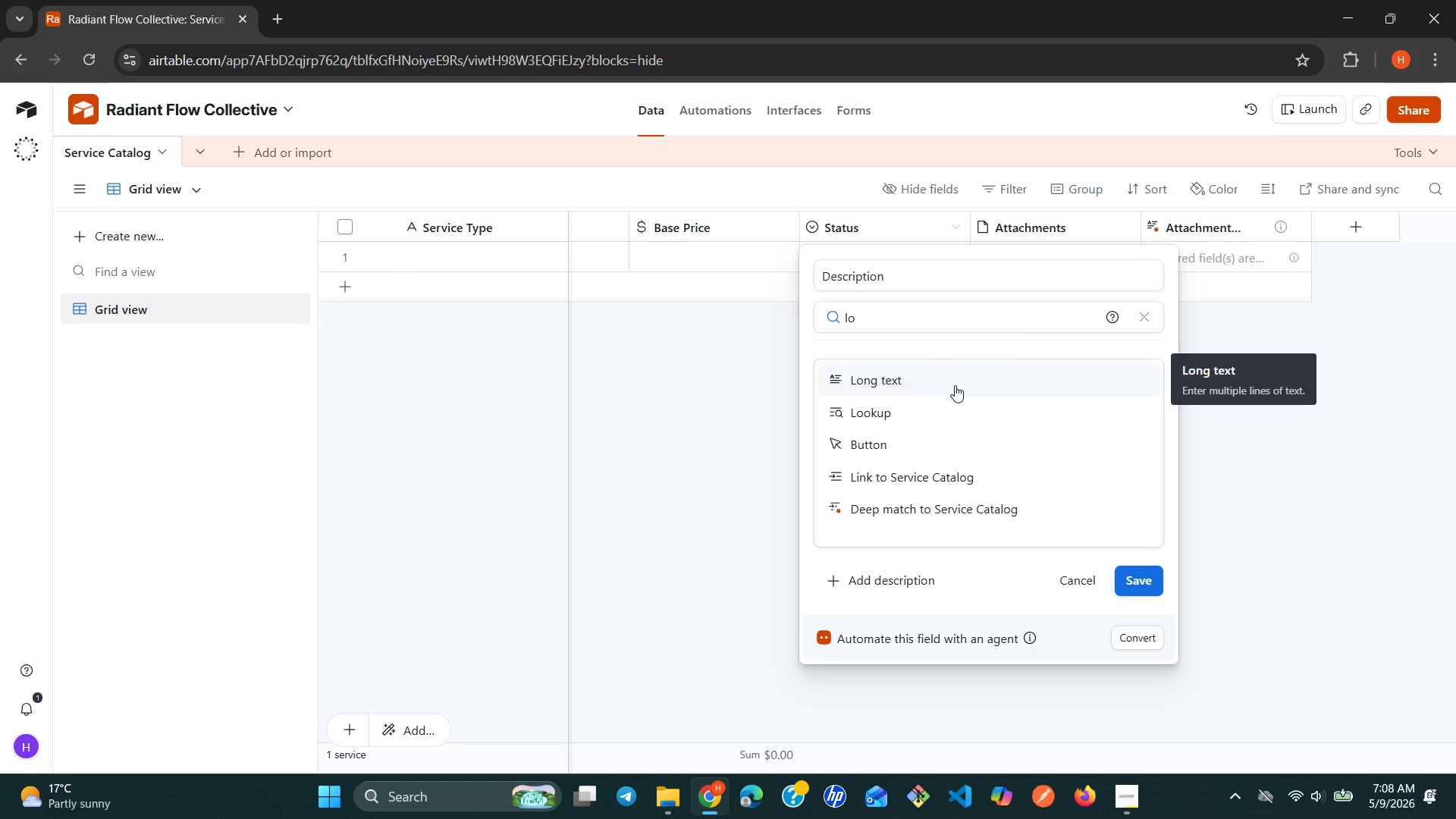 
left_click([955, 385])
 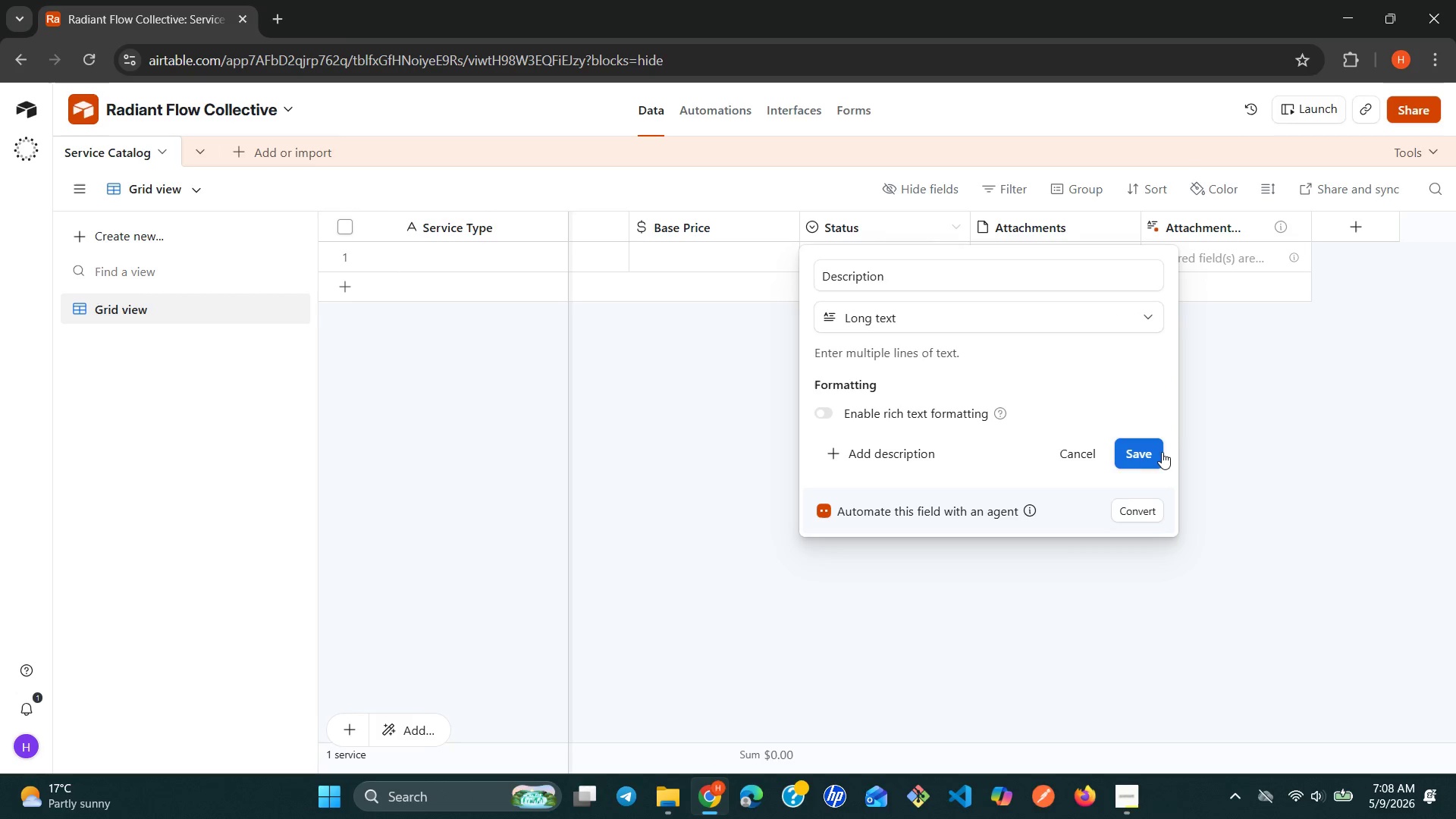 
left_click([1147, 457])
 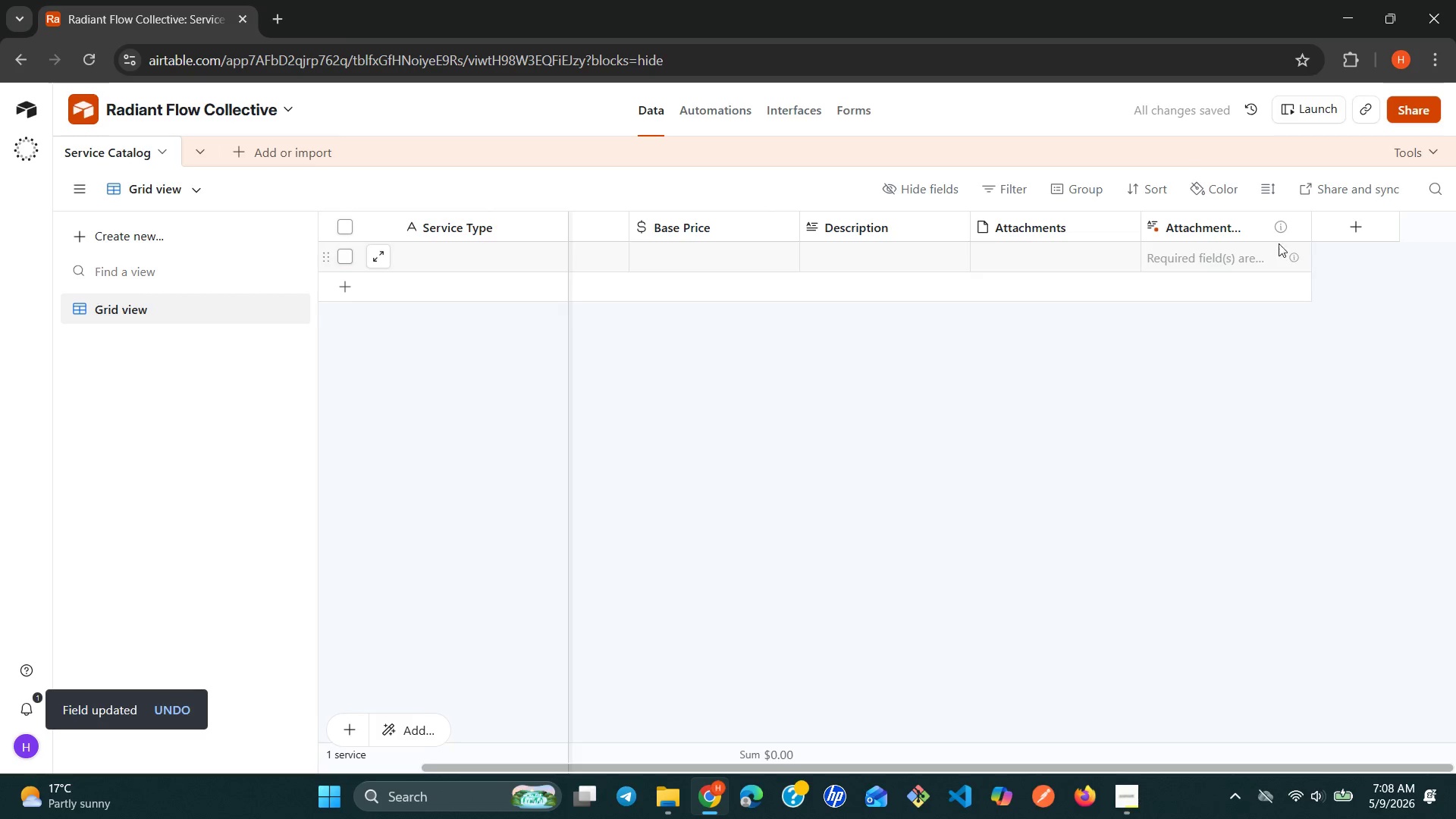 
right_click([1279, 234])
 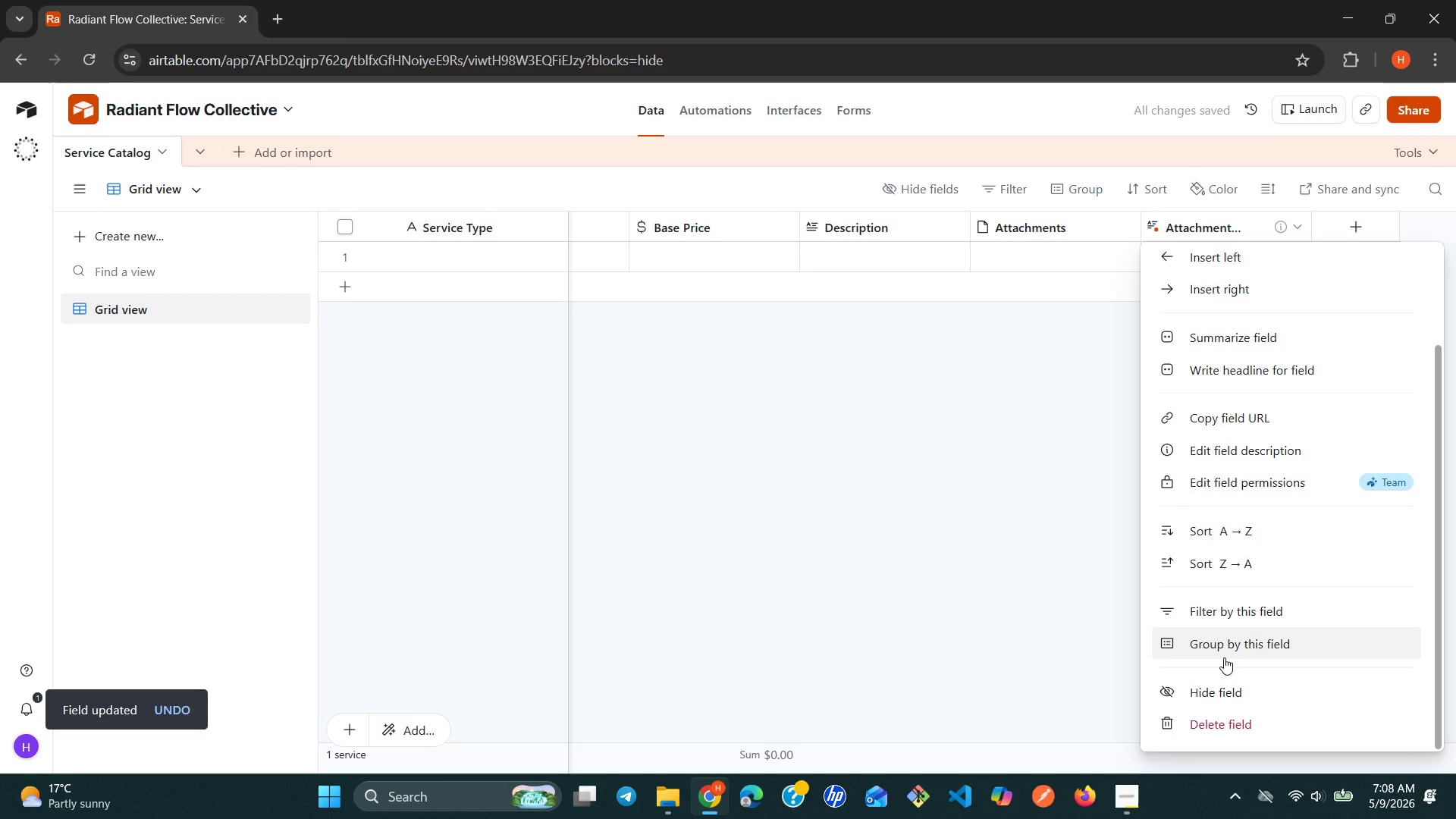 
left_click([1219, 732])
 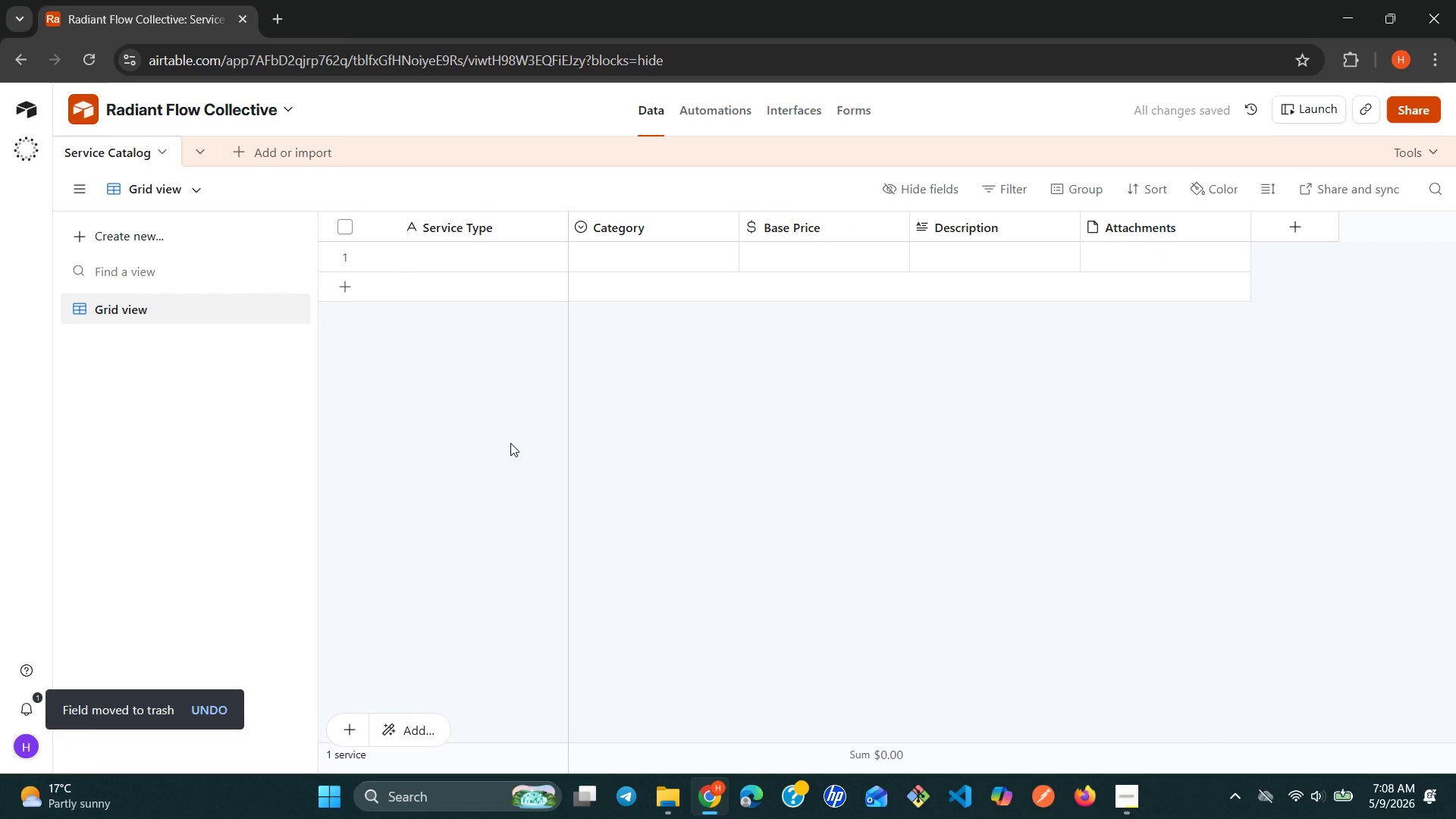 
wait(10.62)
 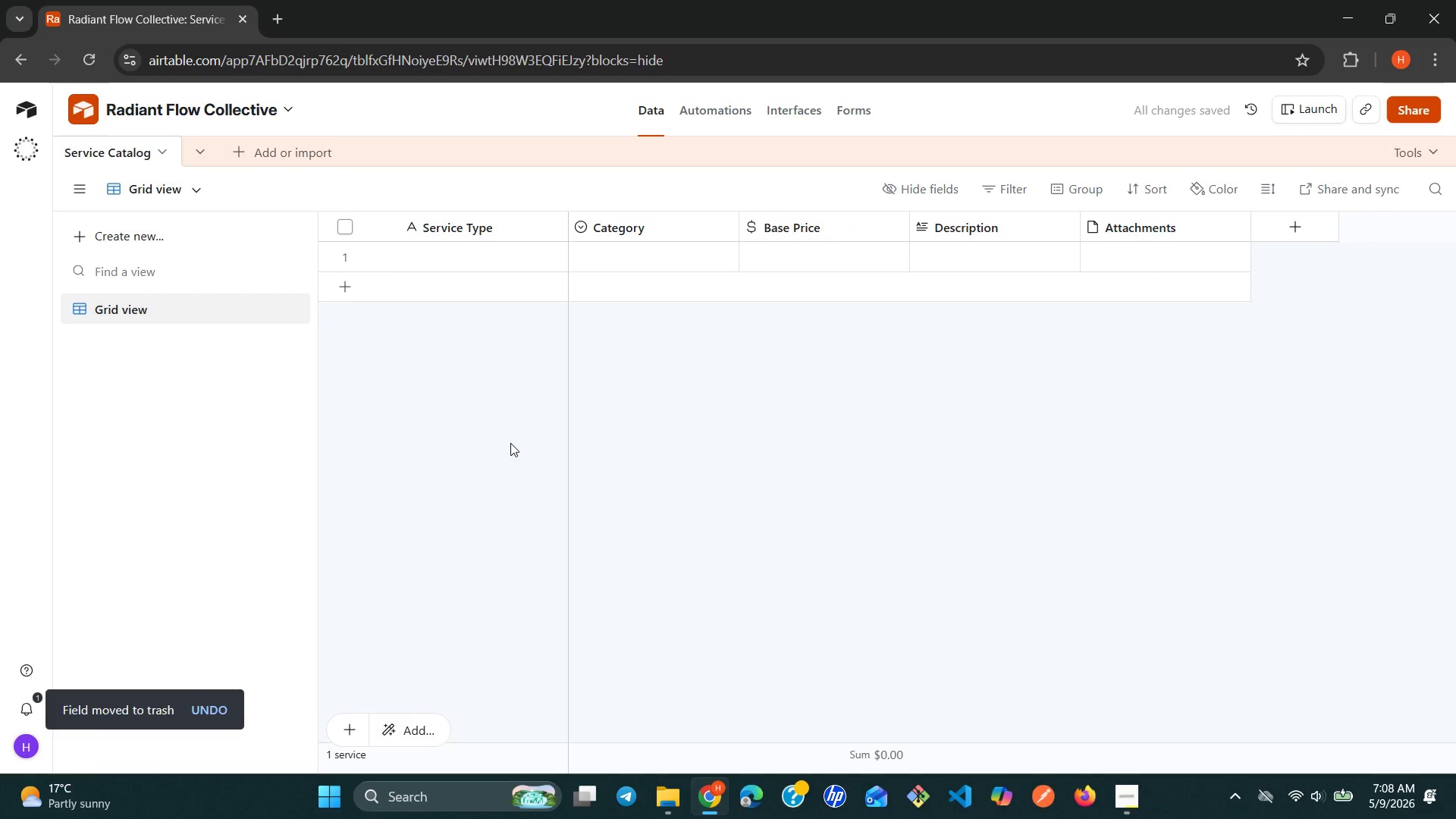 
left_click([491, 251])
 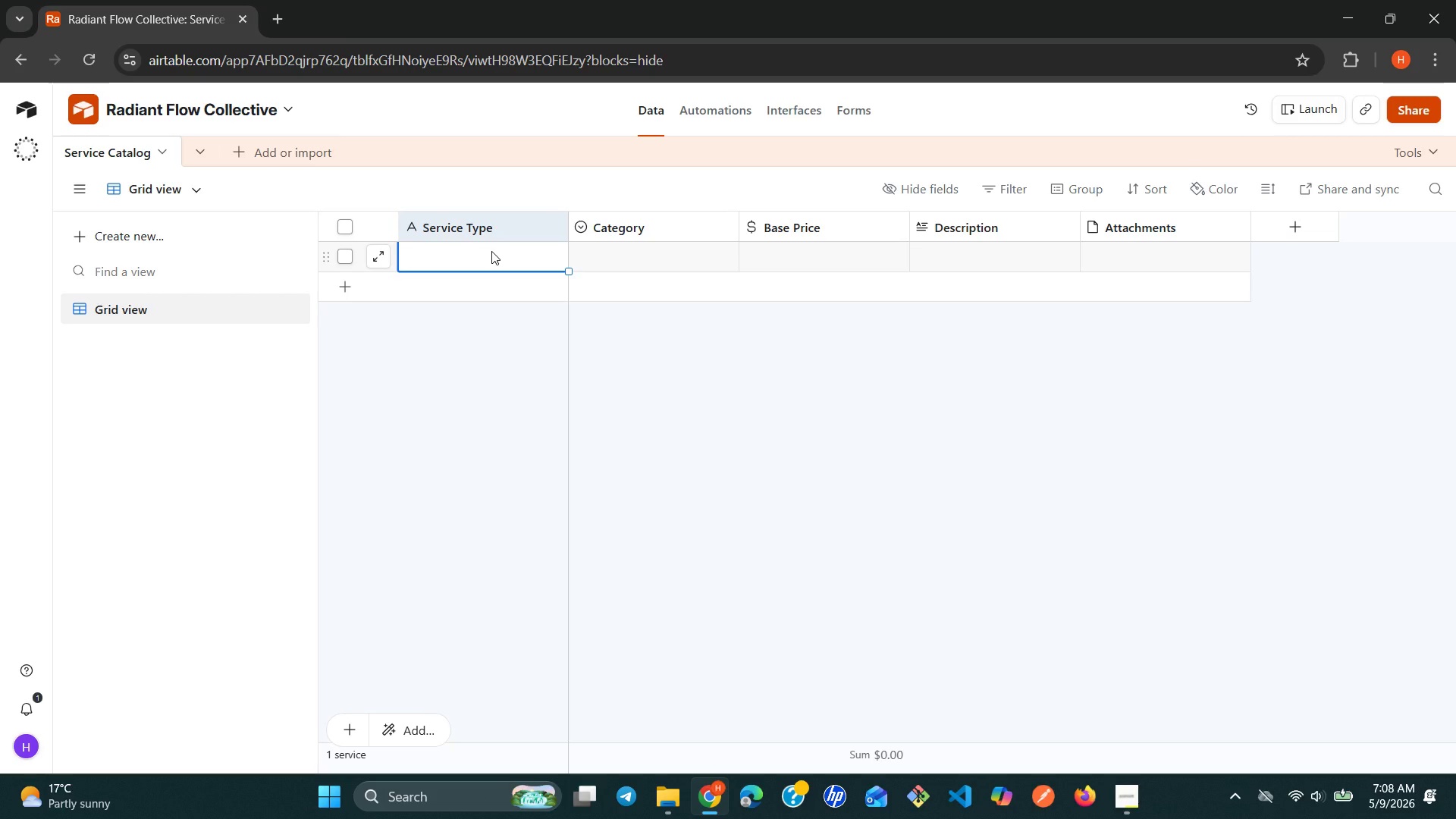 
type(Hot Yoga)
 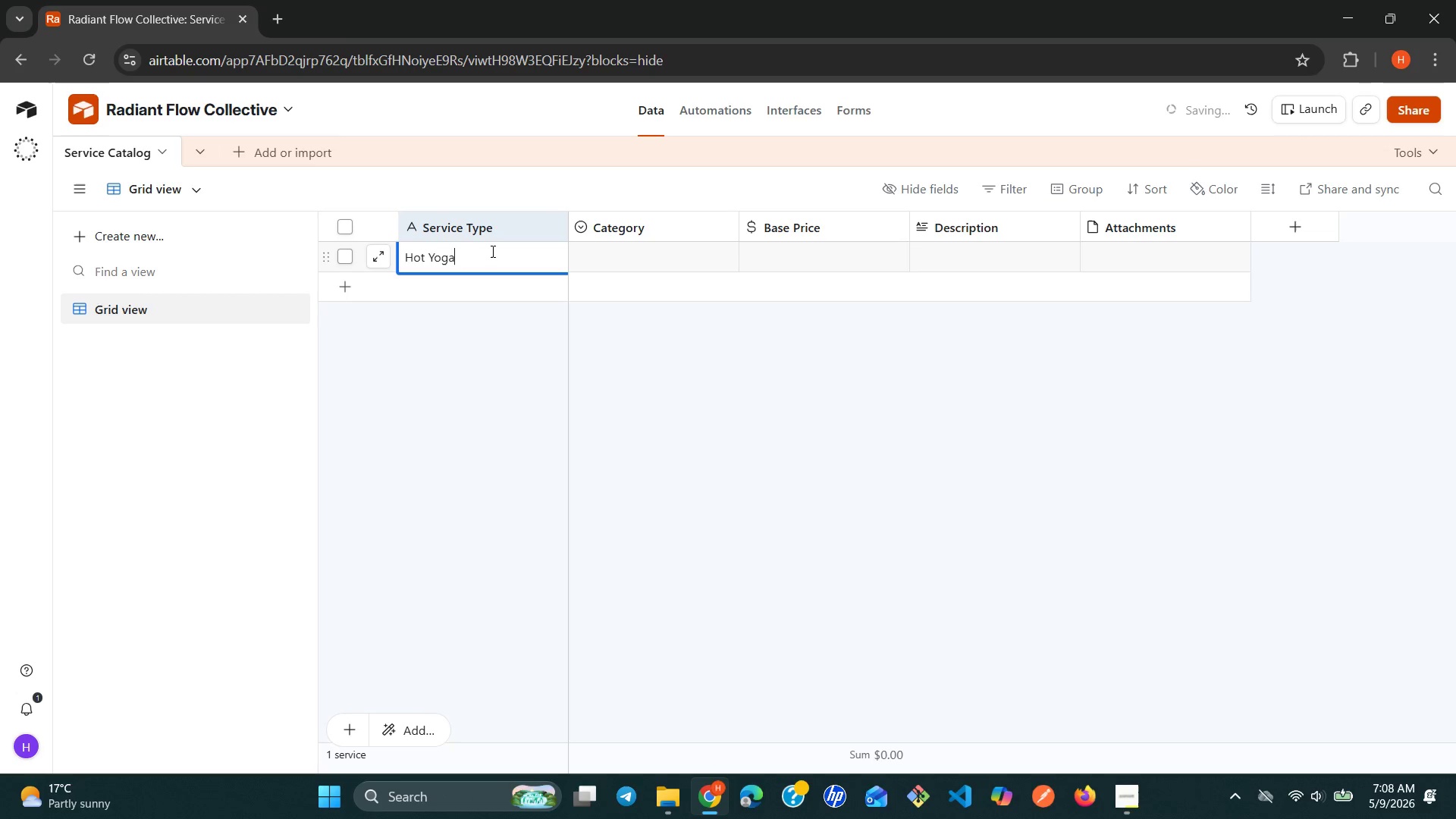 
key(Enter)
 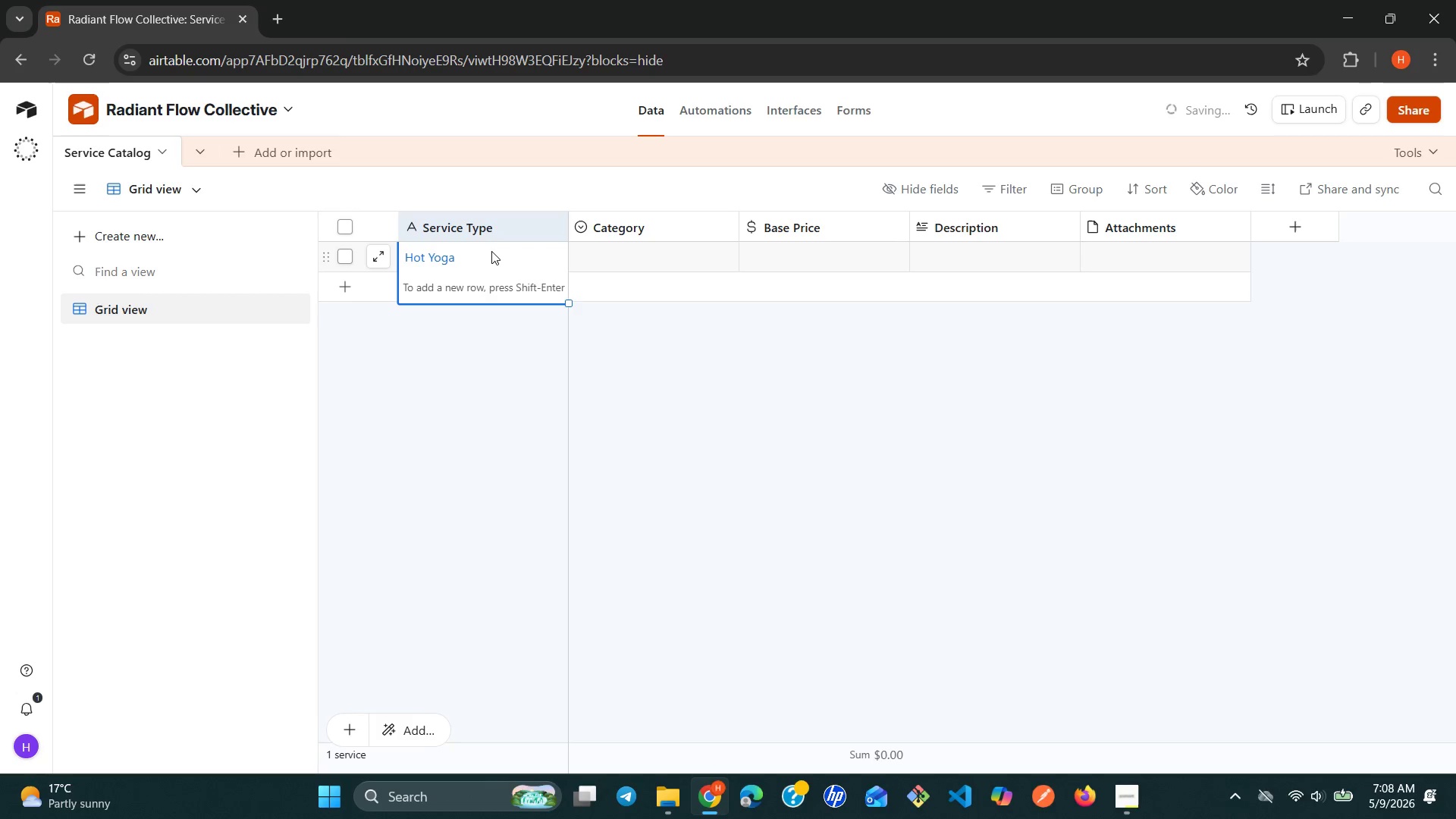 
key(Shift+ShiftLeft)
 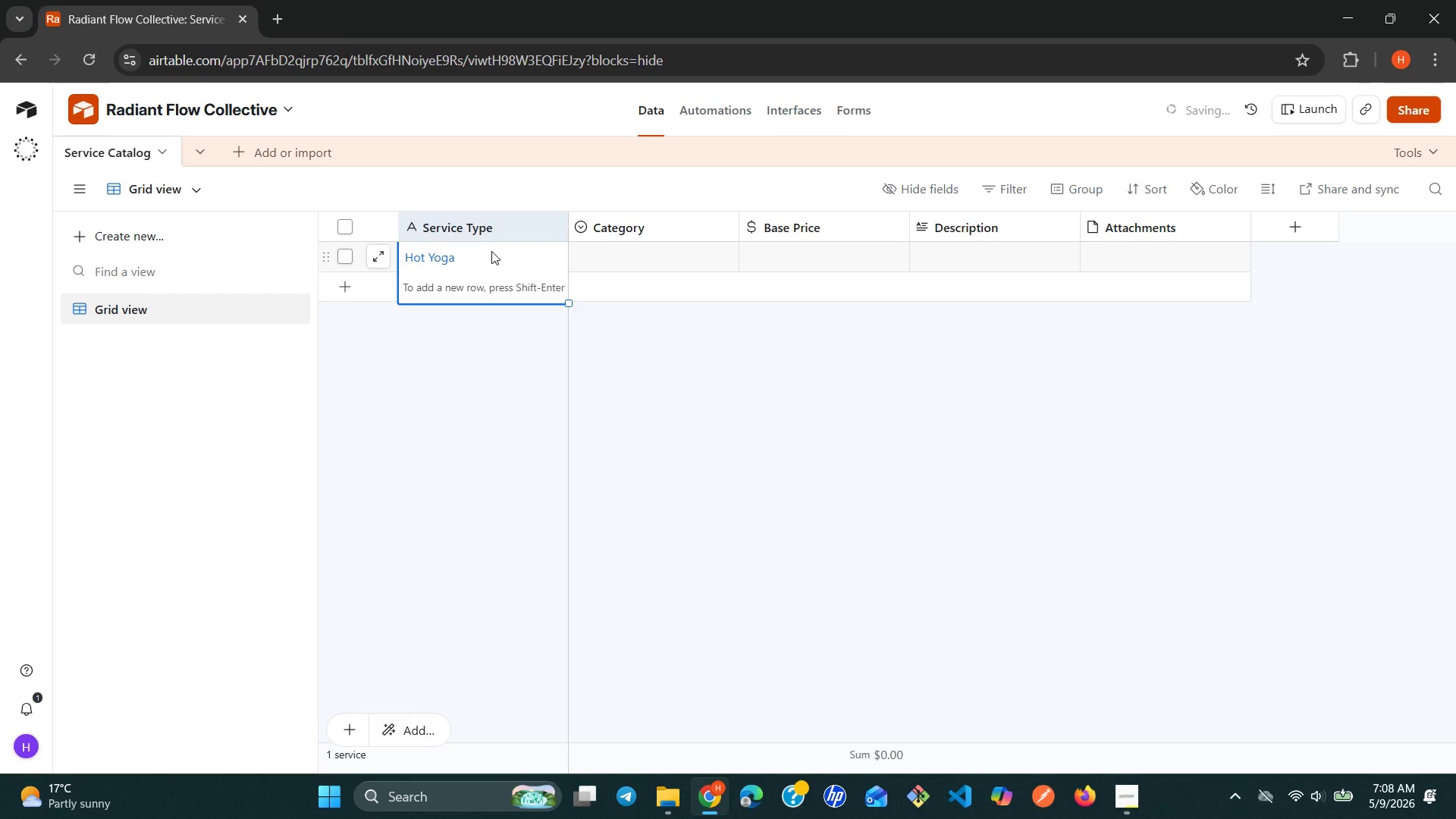 
key(Shift+Enter)
 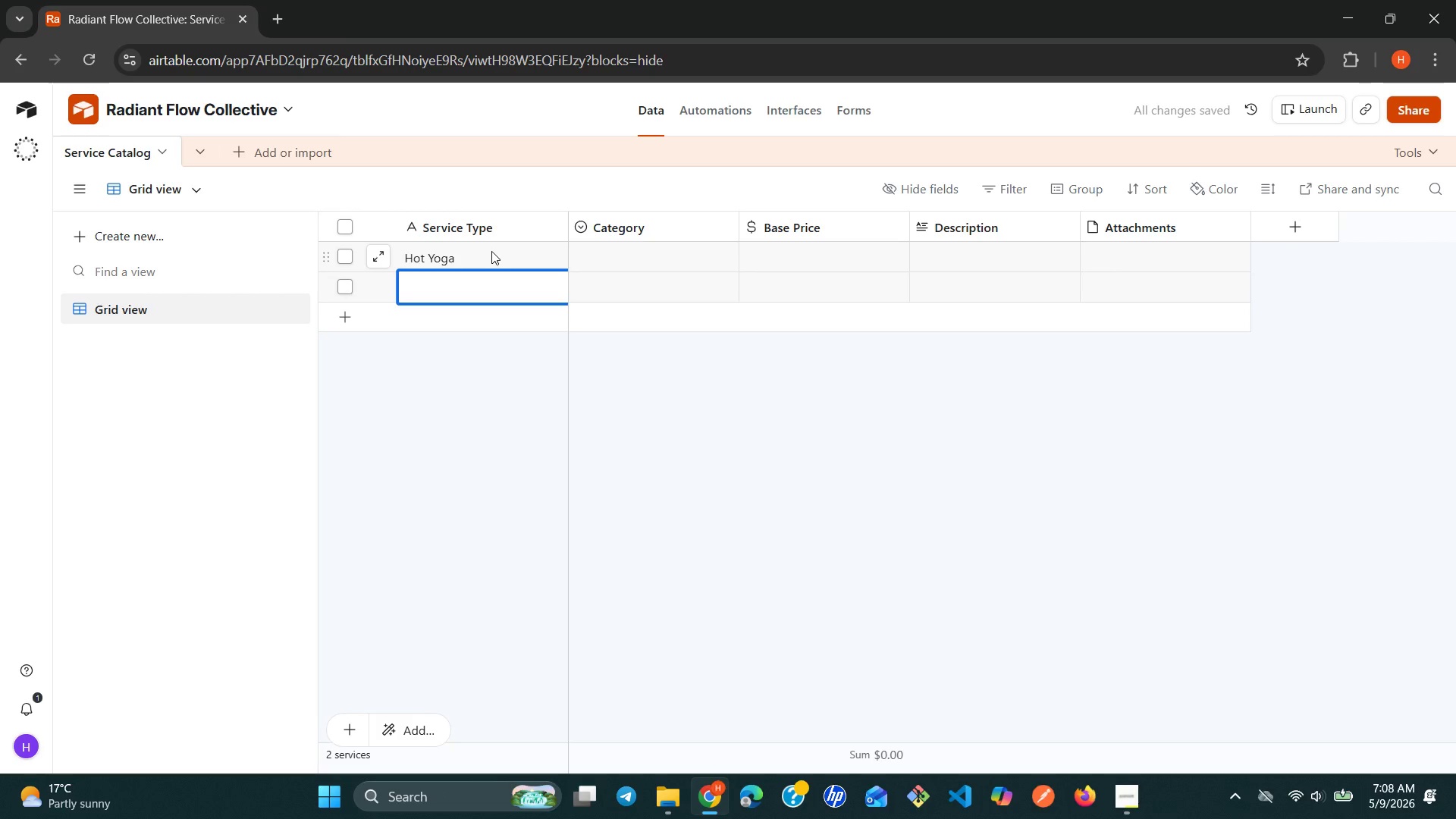 
hold_key(key=CapsLock, duration=0.33)
 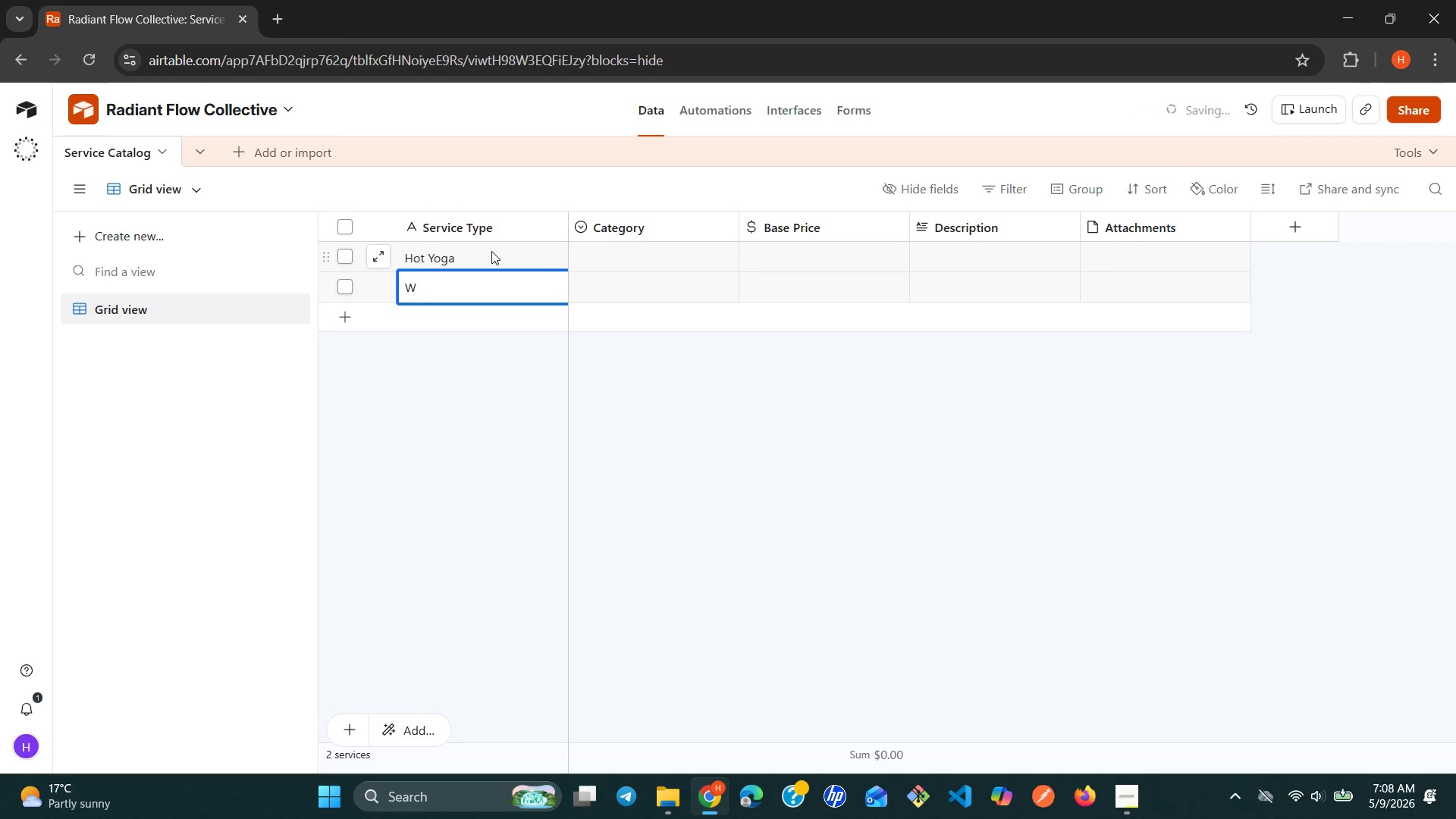 
type(WE)
key(Backspace)
type(eekend )
 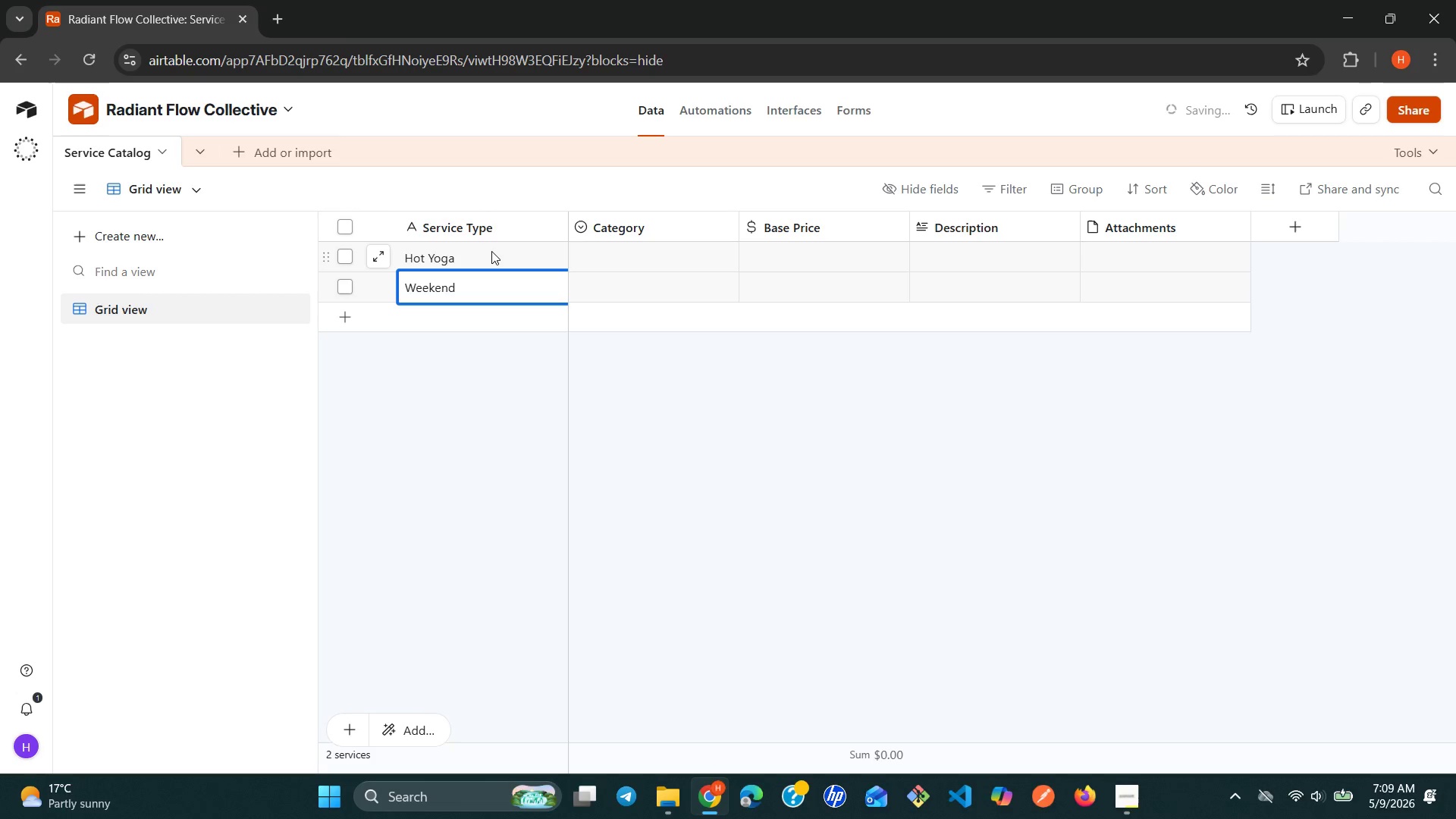 
type(Retreat)
 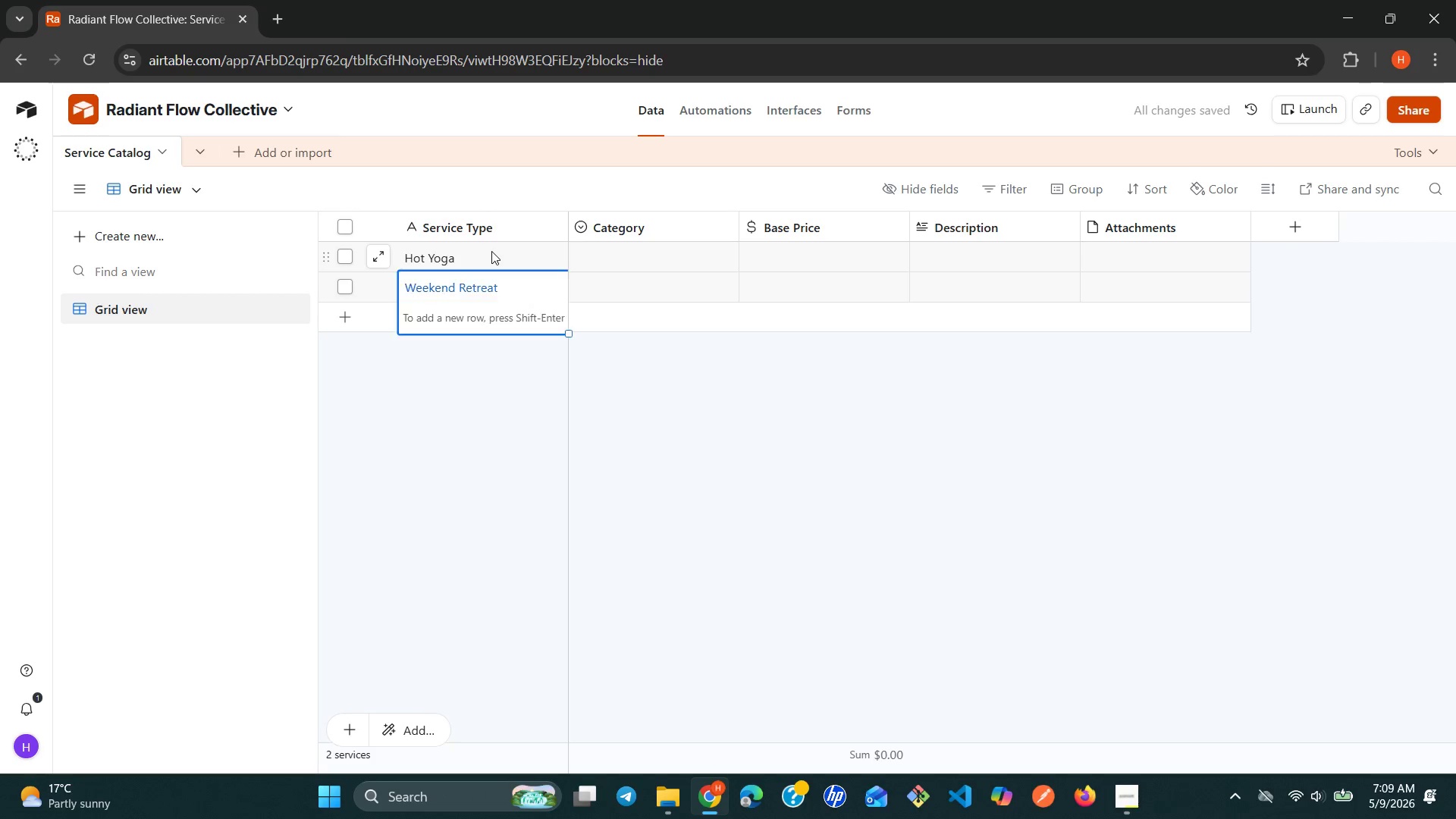 
key(Enter)
 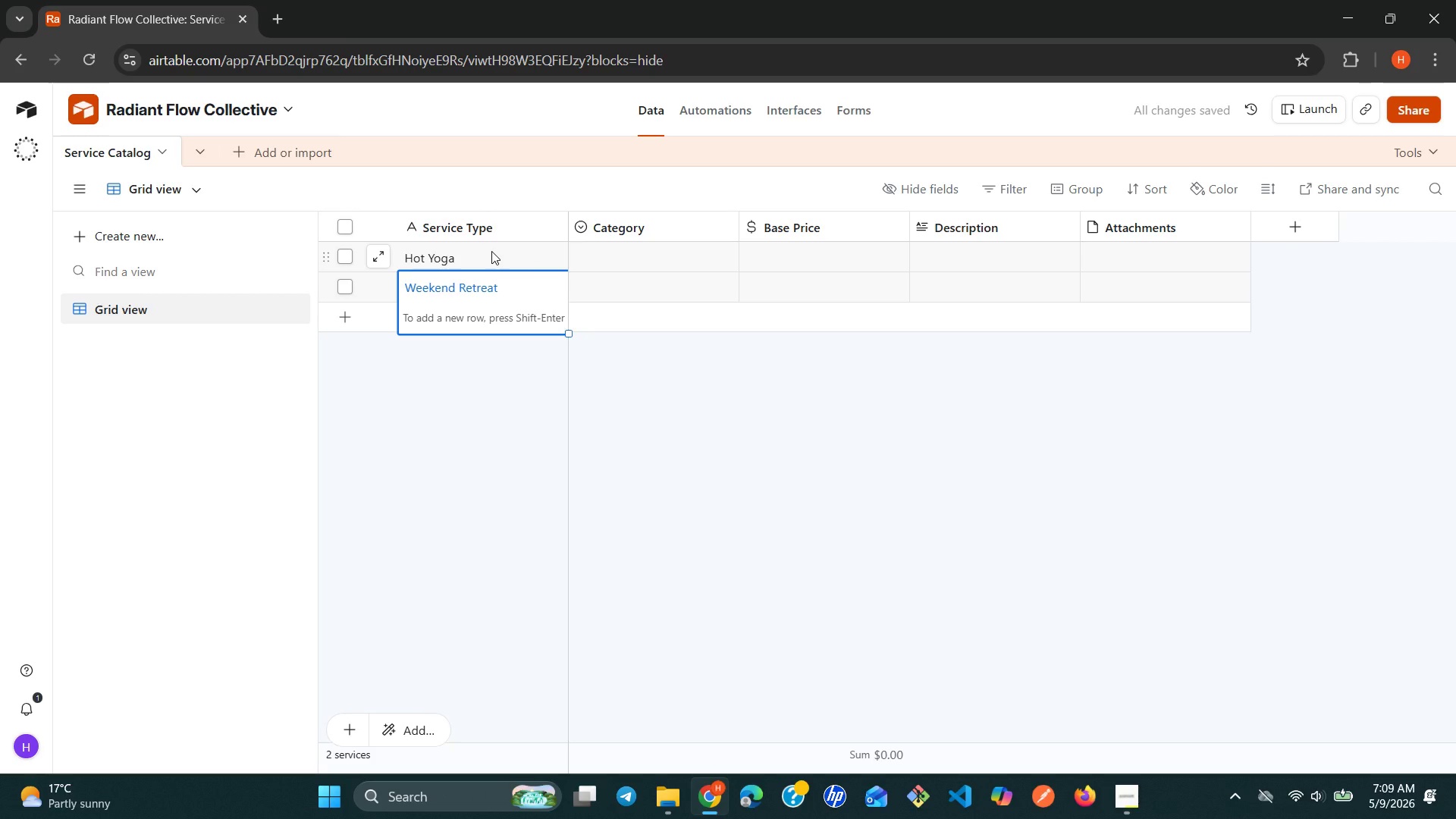 
key(CapsLock)
 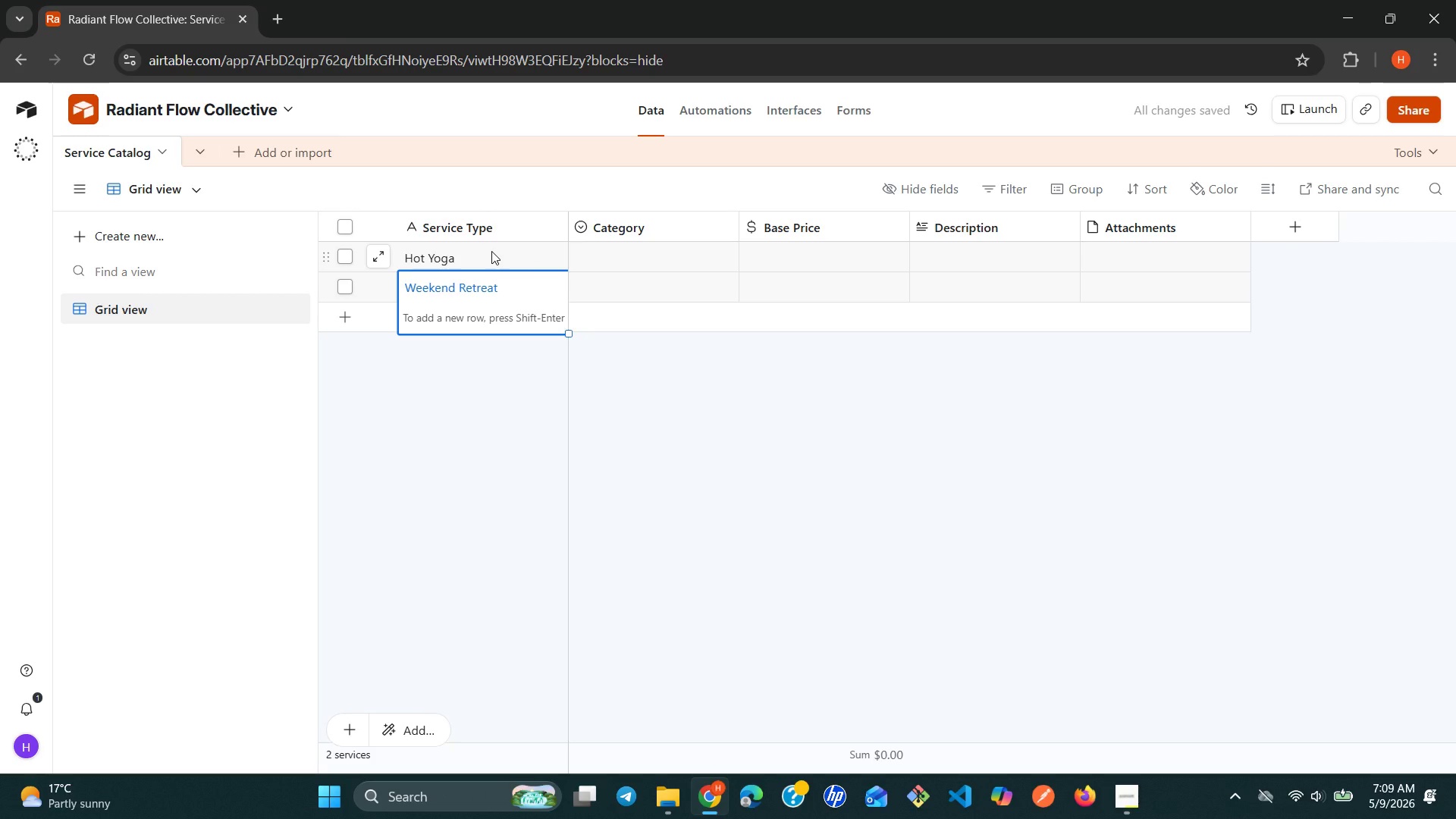 
key(Shift+ShiftLeft)
 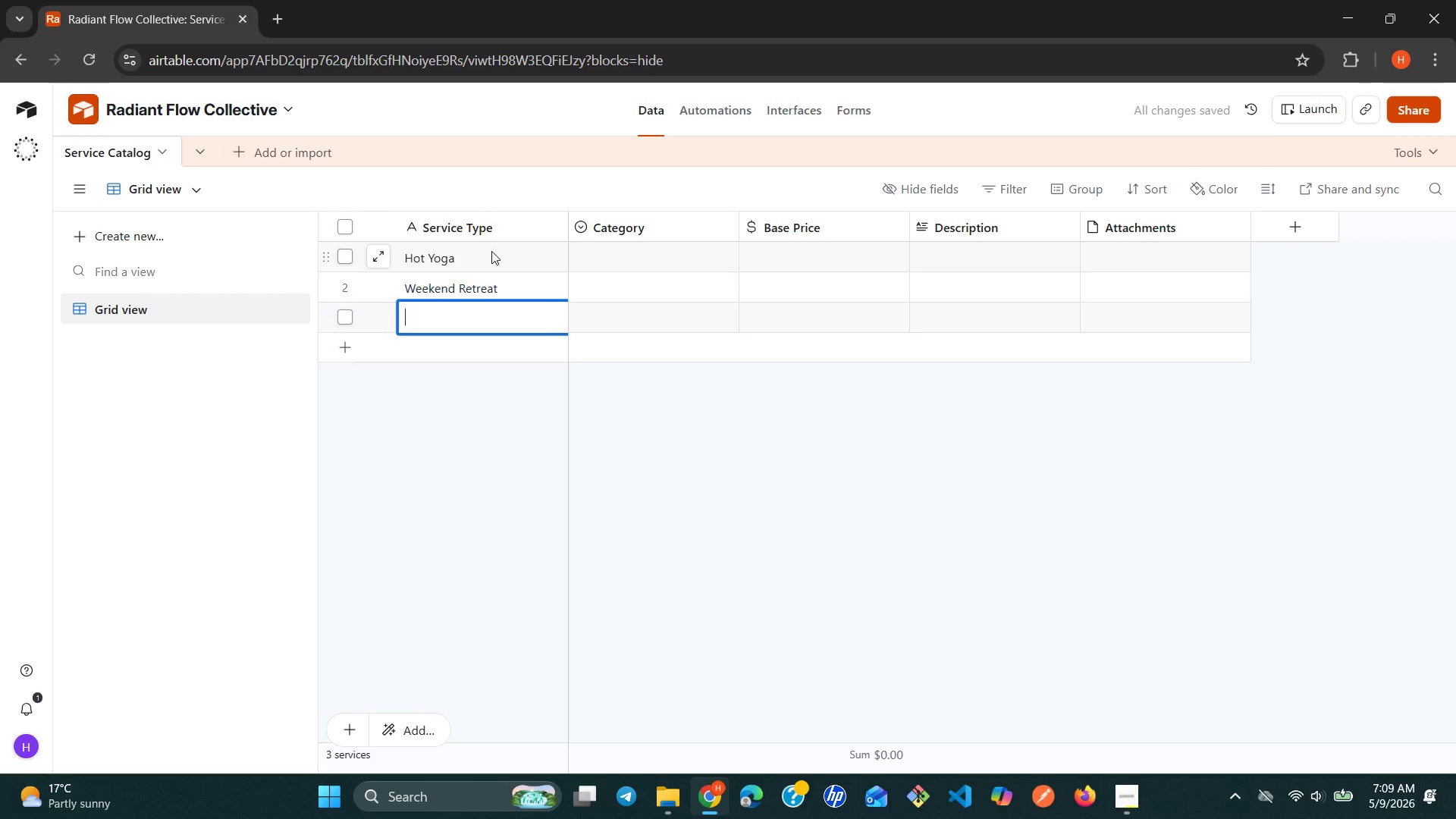 
key(Shift+Enter)
 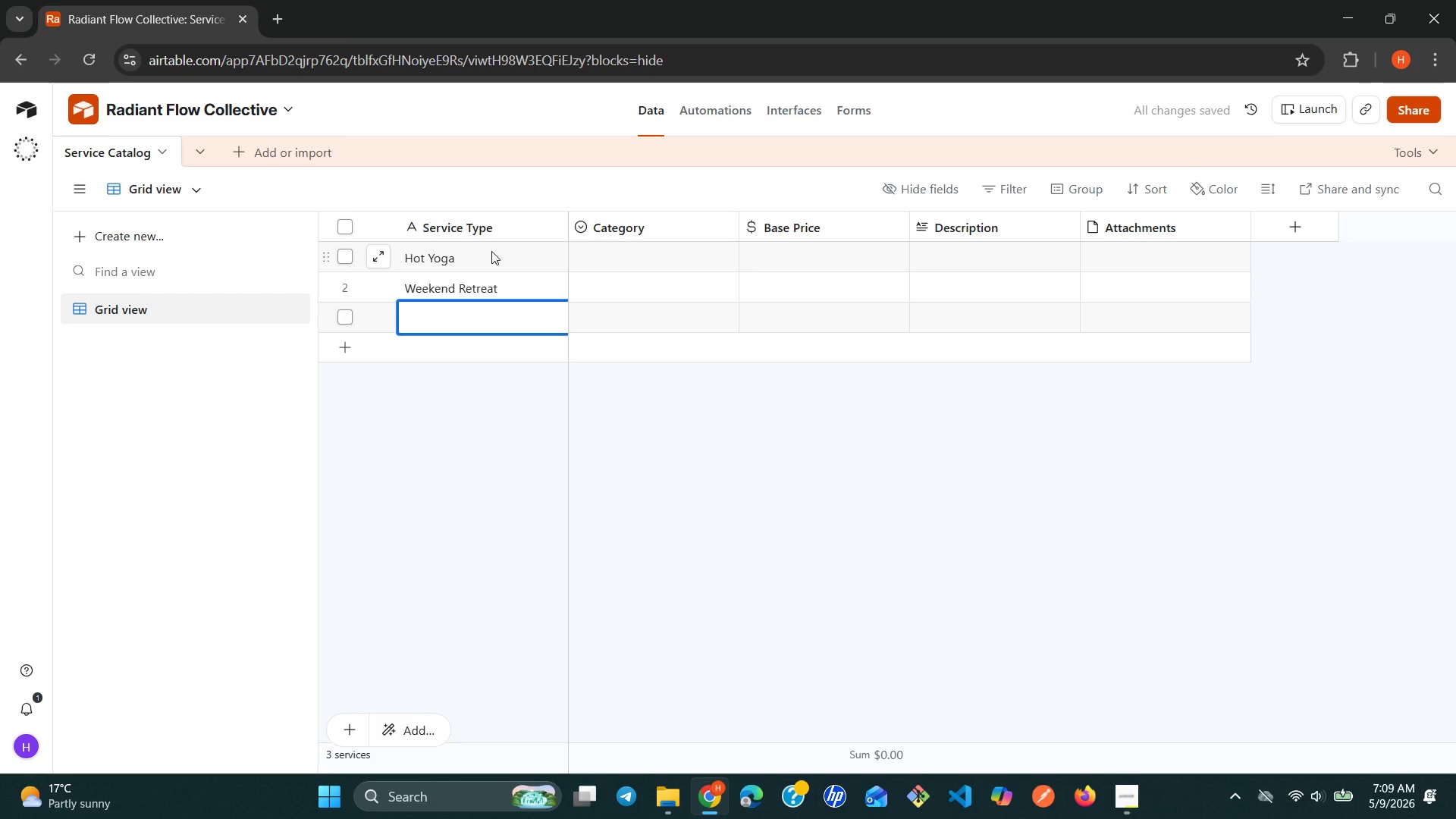 
wait(5.66)
 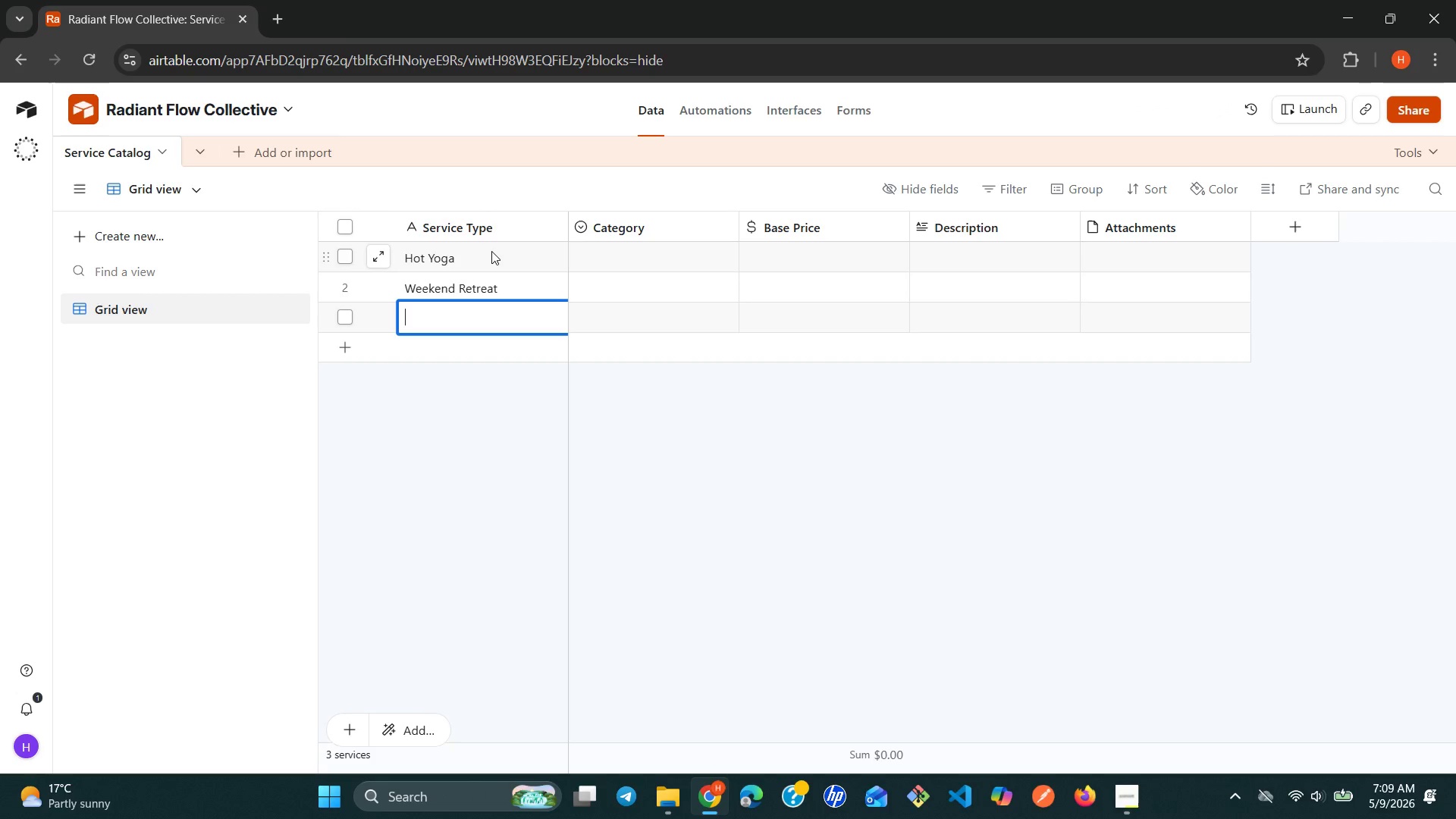 
type(Reformer )
 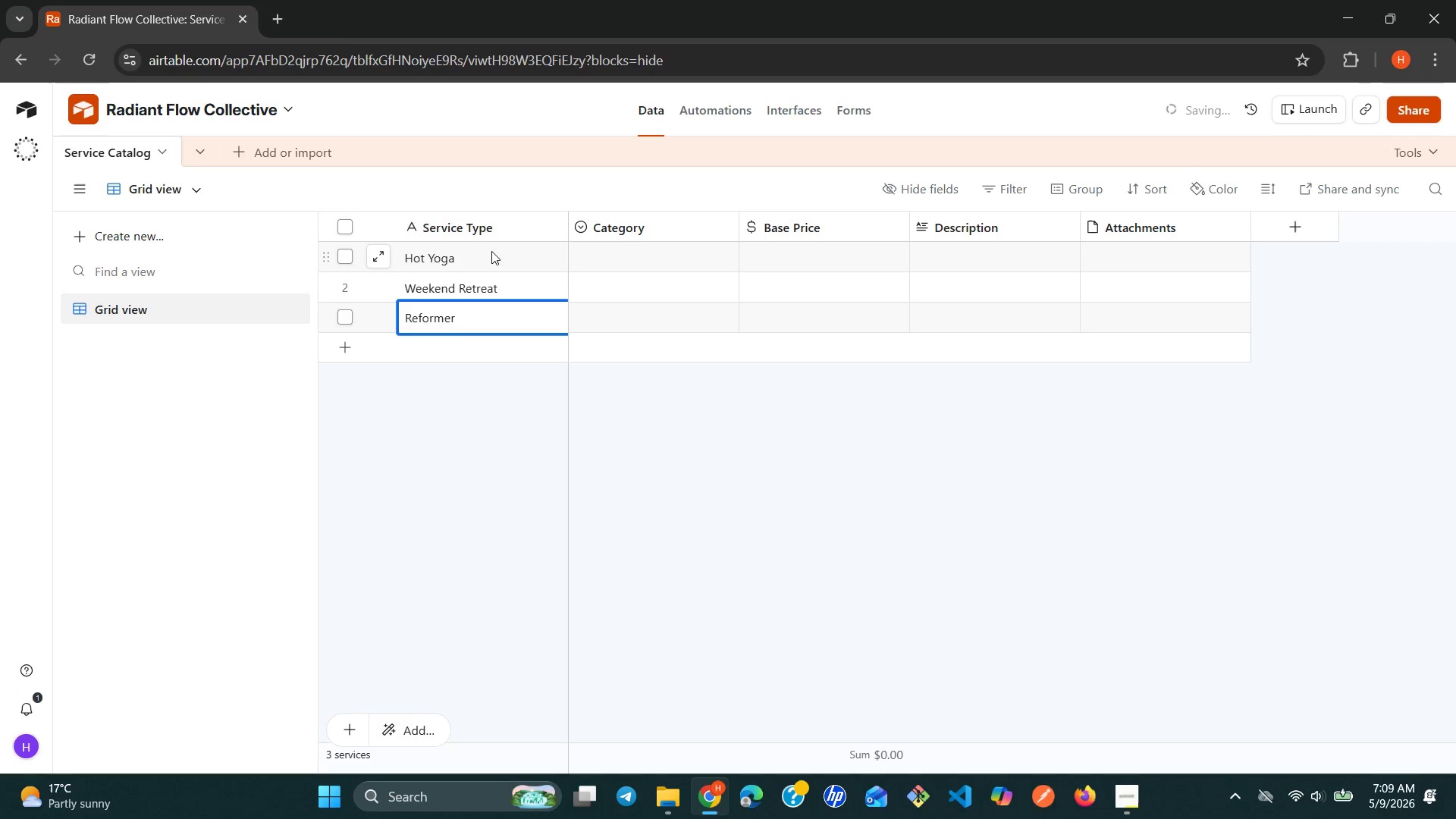 
hold_key(key=ShiftLeft, duration=1.14)
 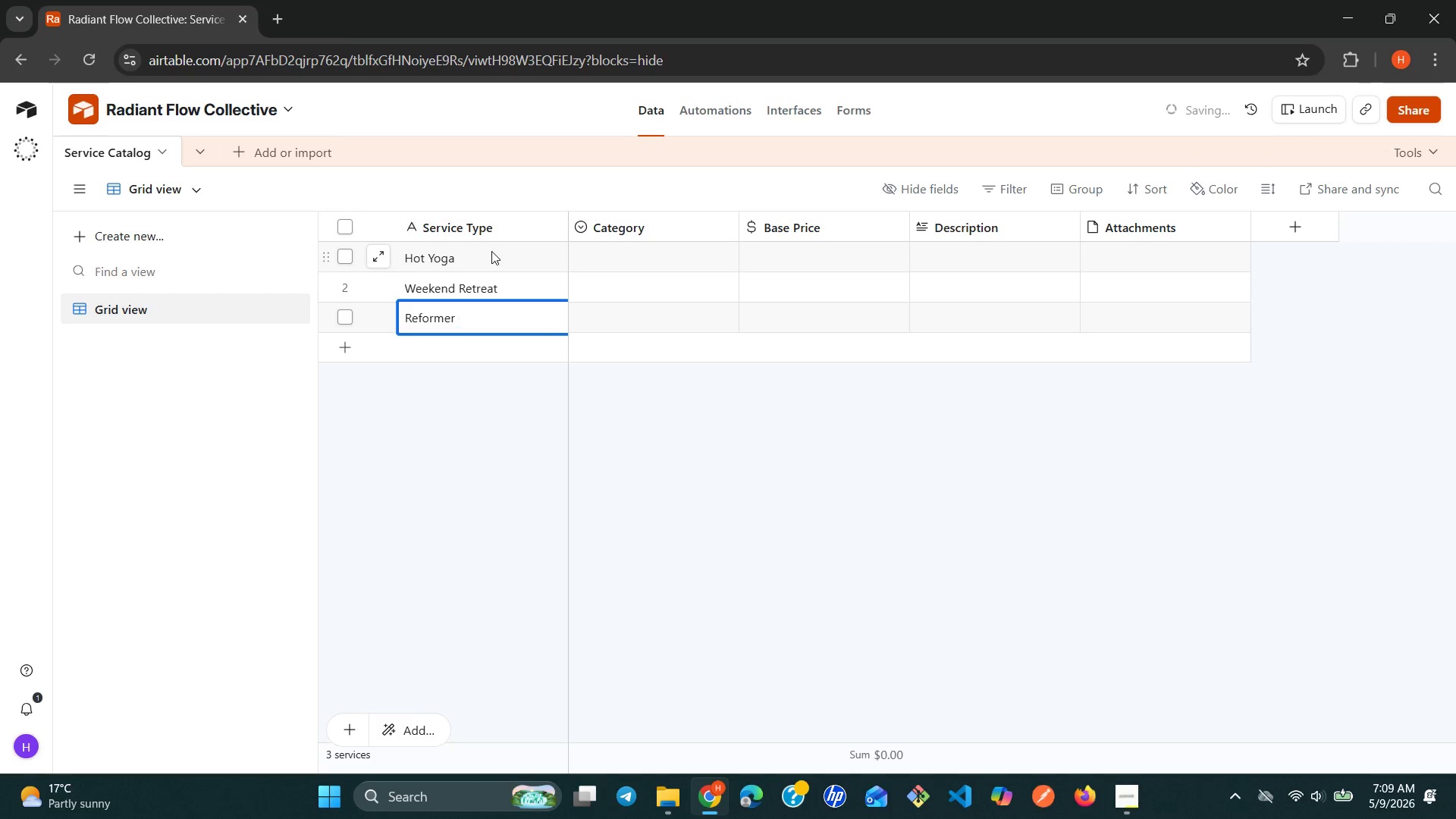 
type(O)
key(Backspace)
type(Pl)
key(Backspace)
type(olates)
key(Backspace)
key(Backspace)
key(Backspace)
key(Backspace)
key(Backspace)
key(Backspace)
type(ilat)
 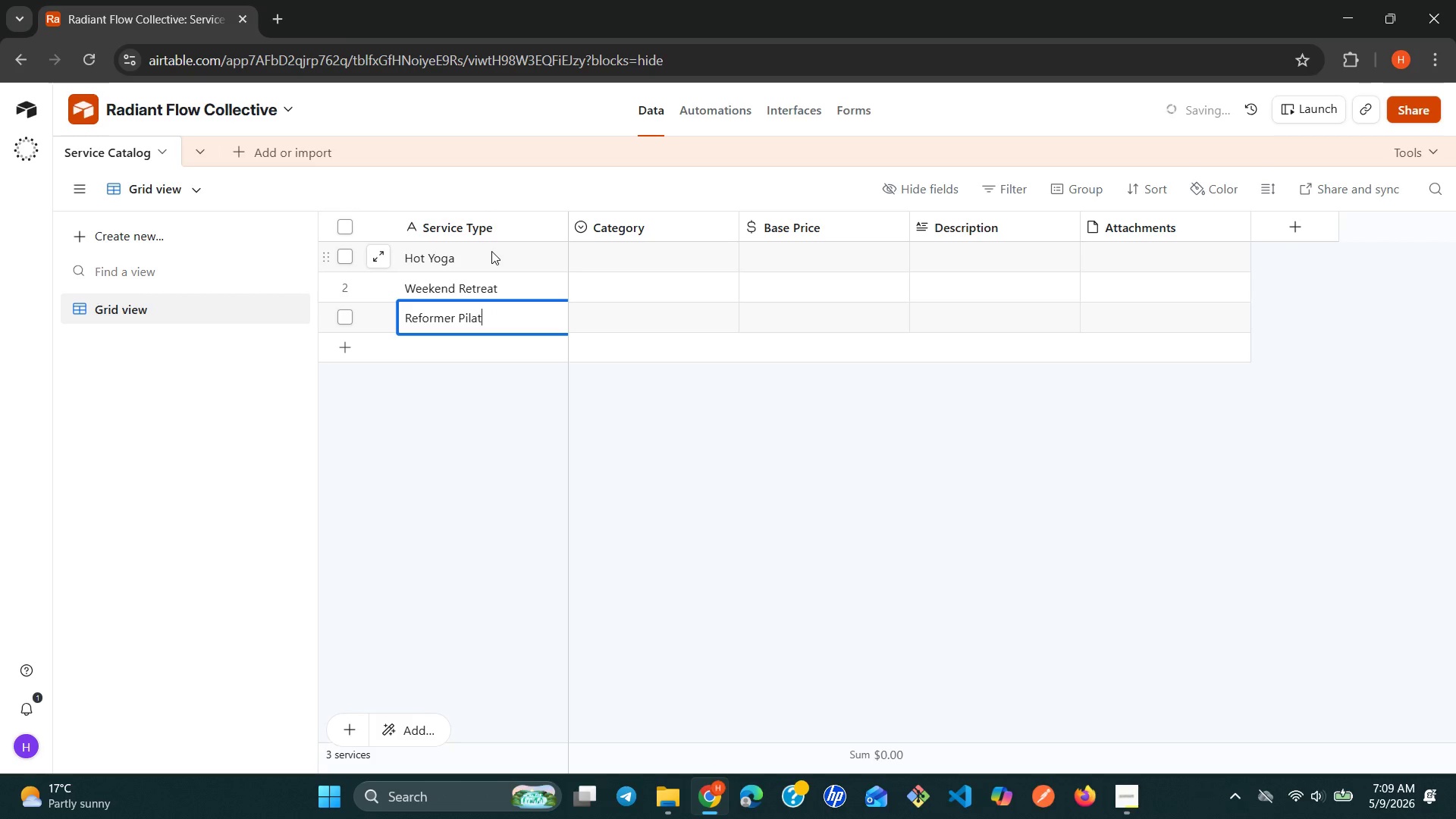 
type(es)
 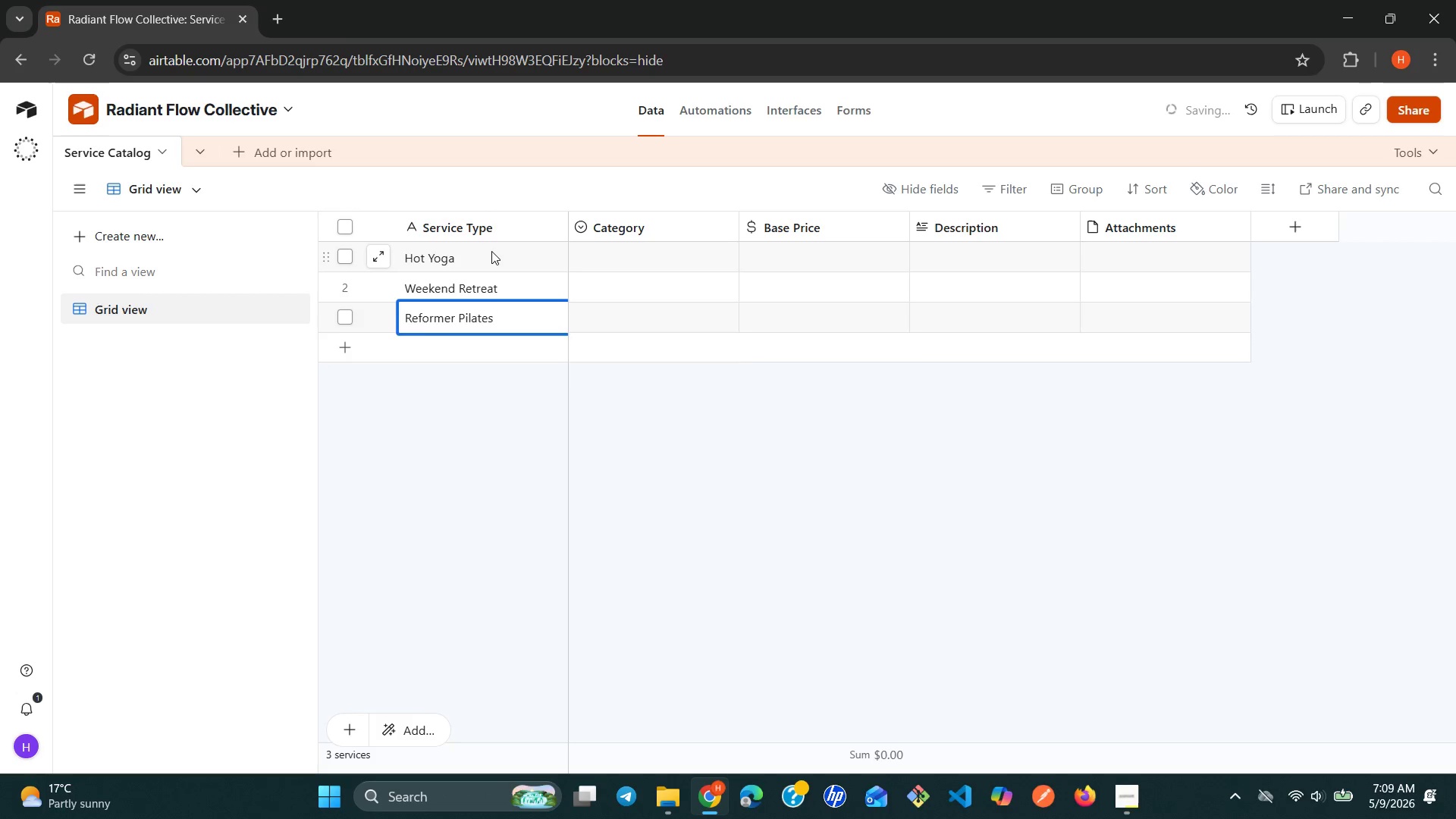 
key(Shift+Enter)
 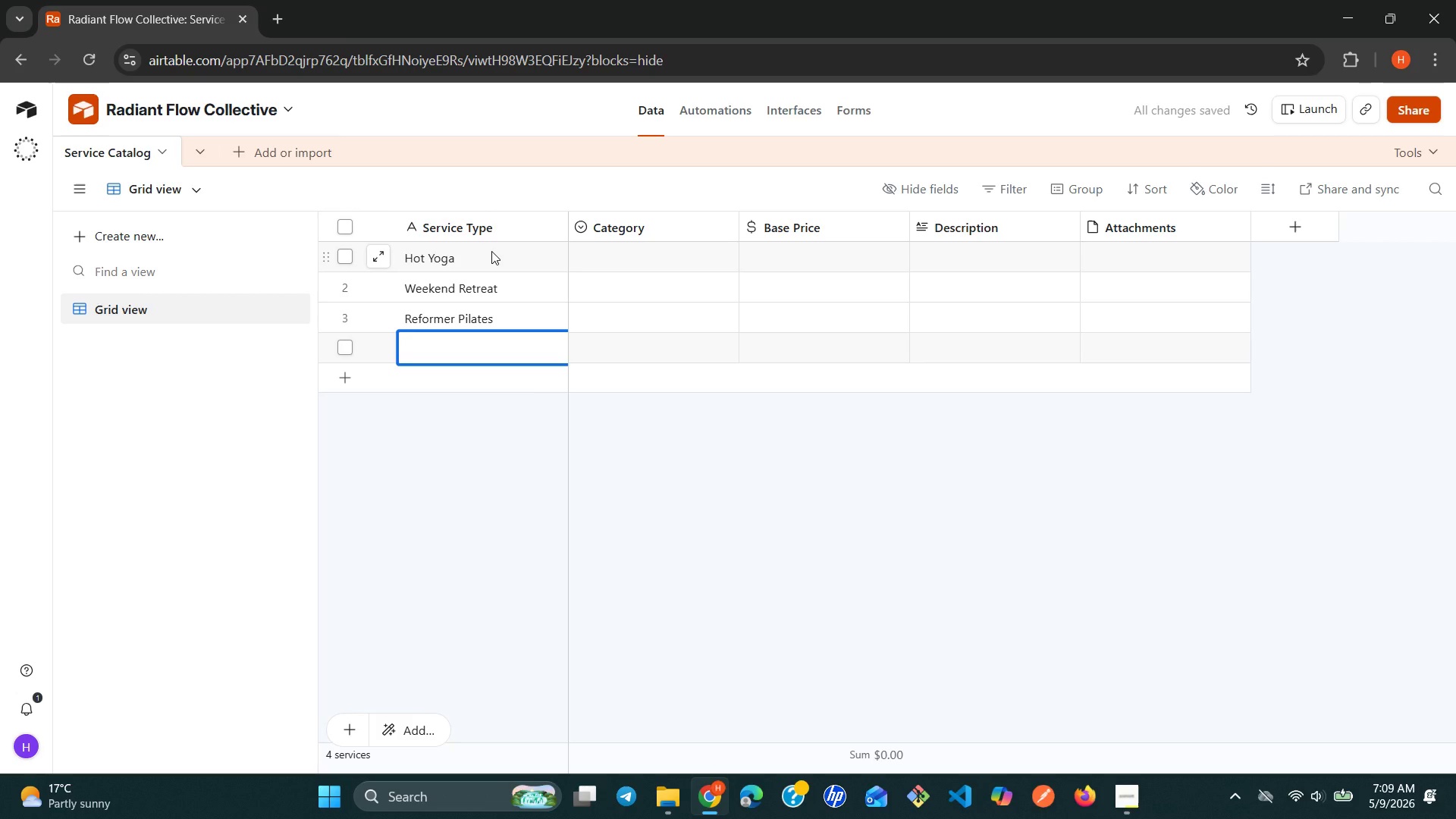 
wait(6.62)
 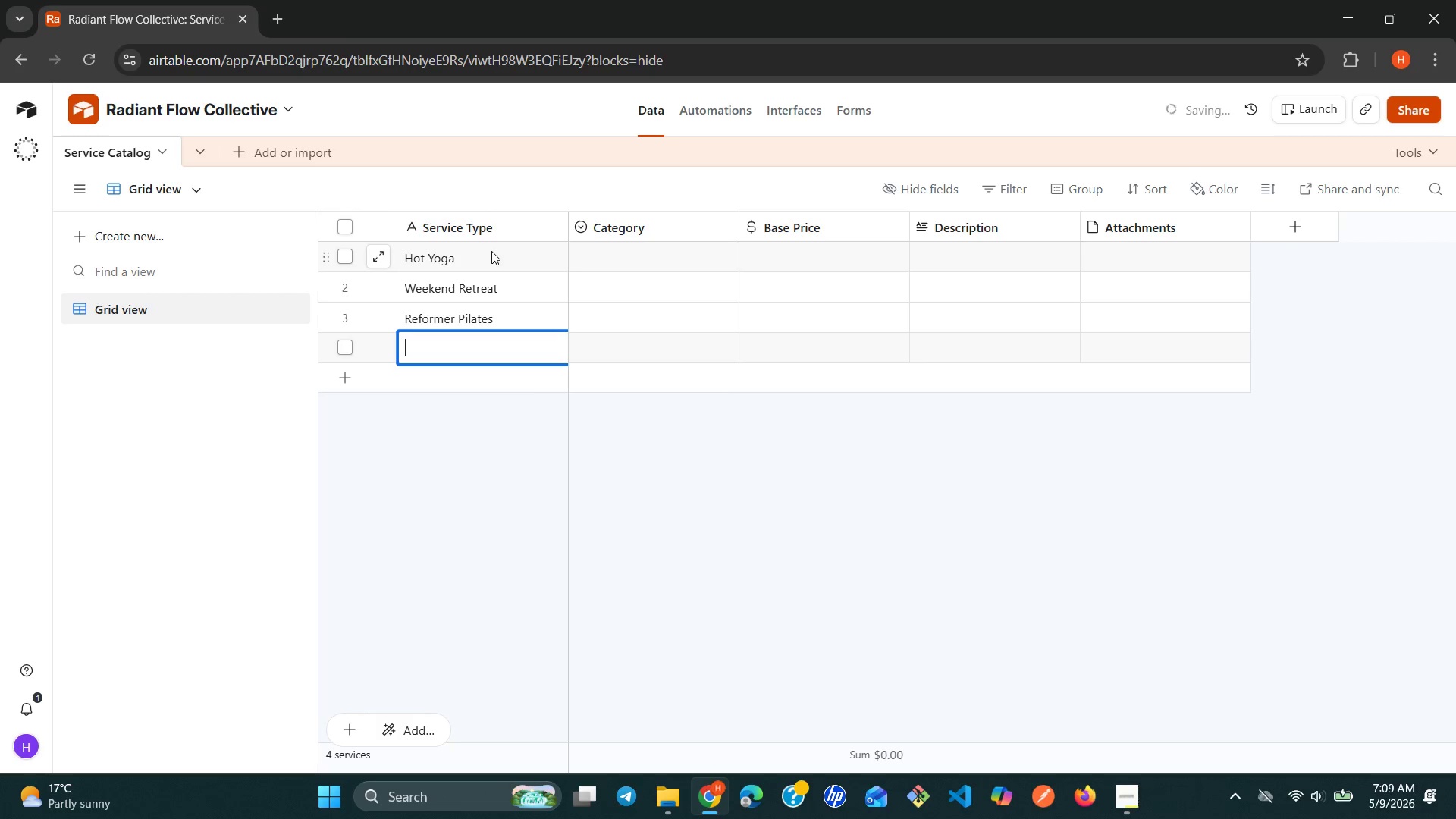 
type(Barre)
 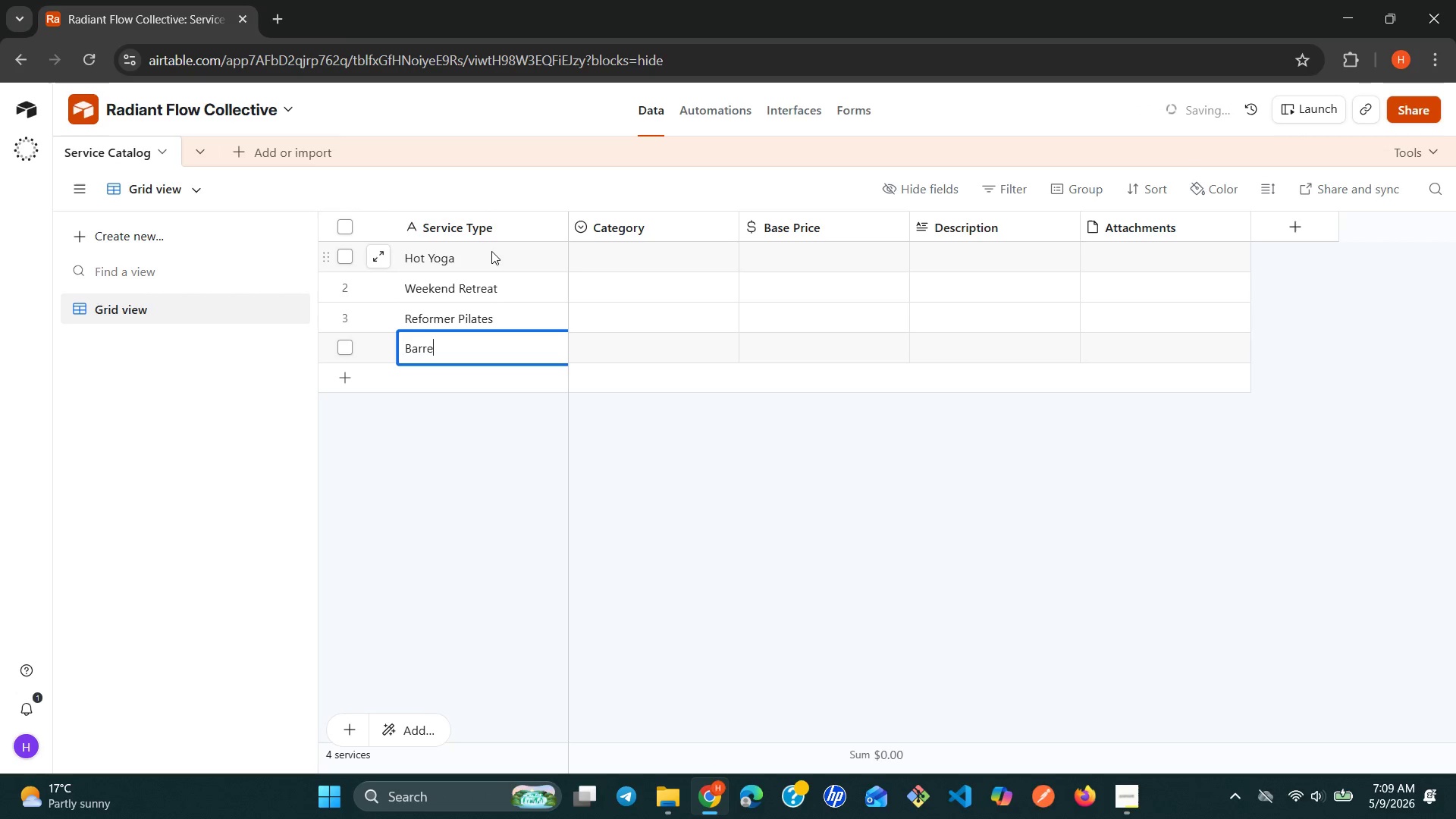 
key(Shift+Enter)
 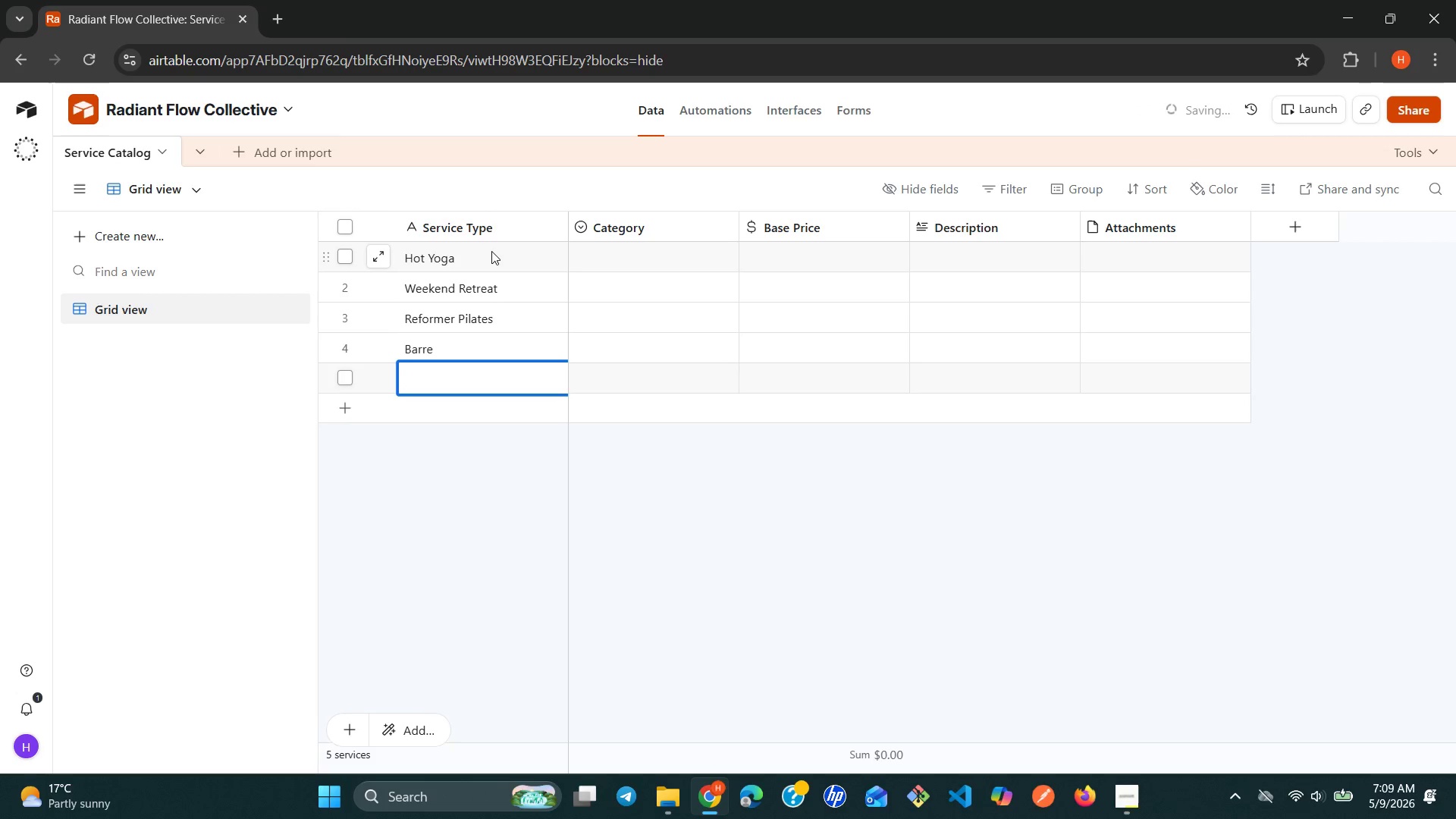 
type(Yin Yoga)
 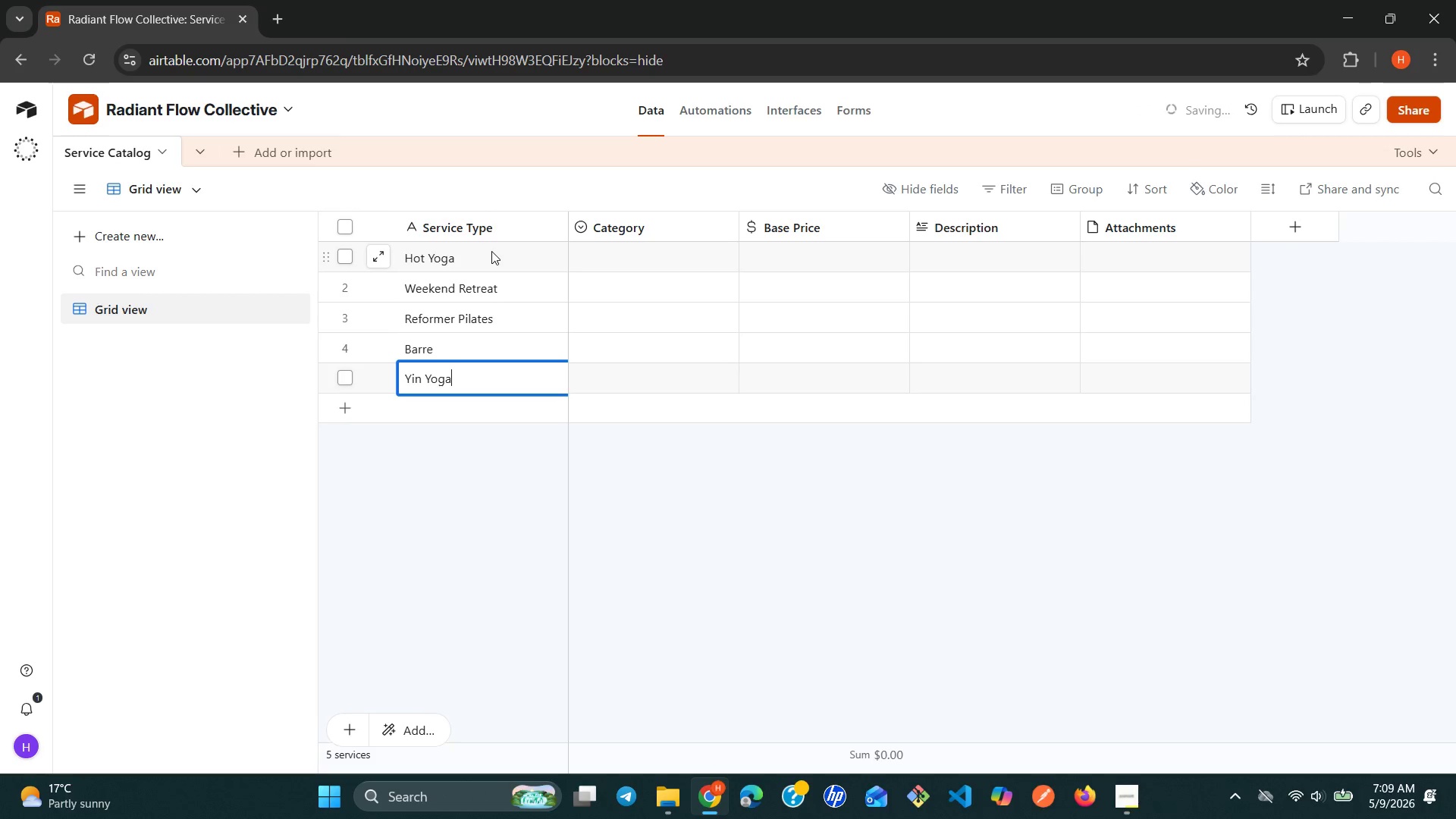 
key(Shift+Enter)
 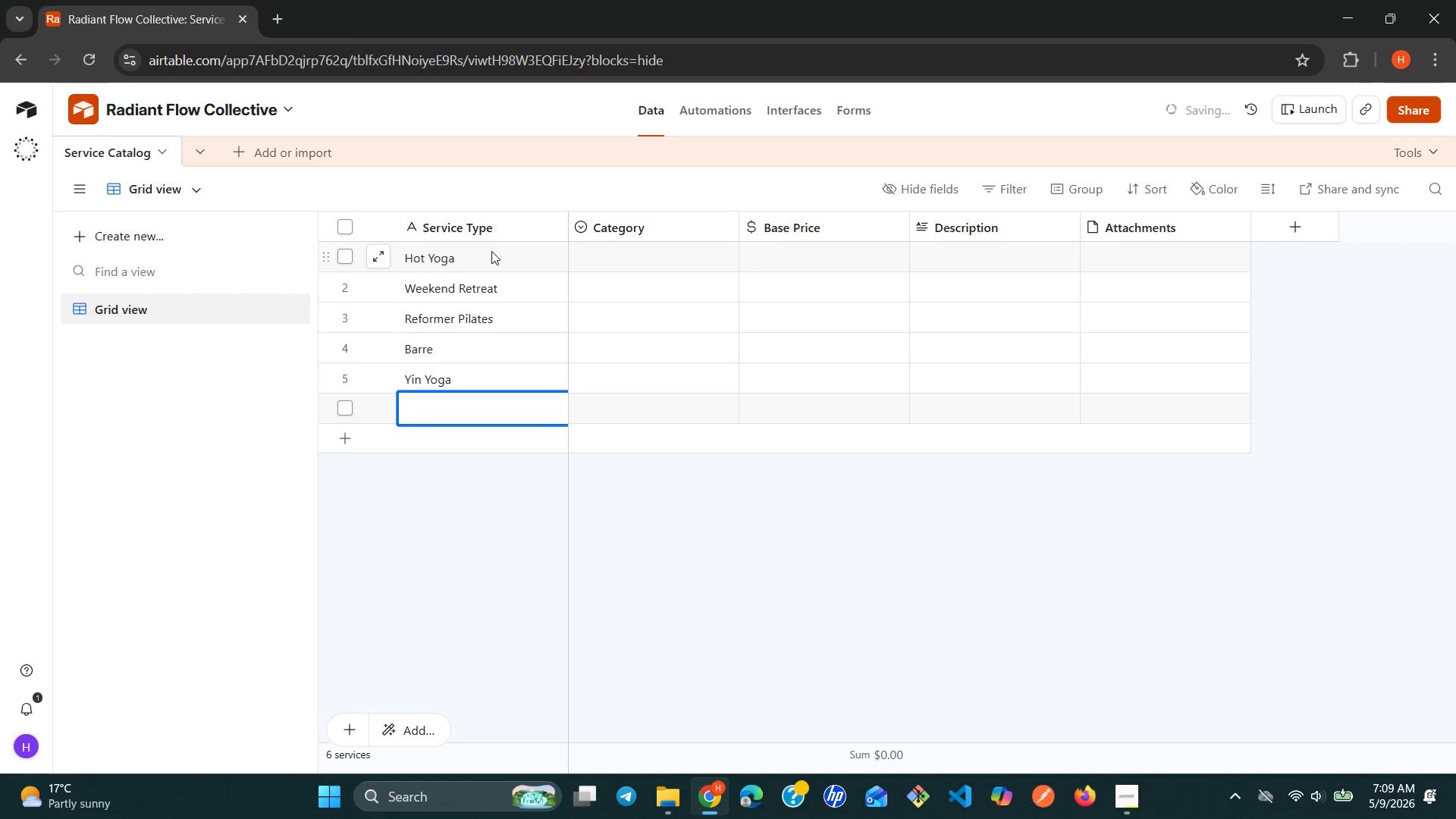 
type(Hatha Flow)
 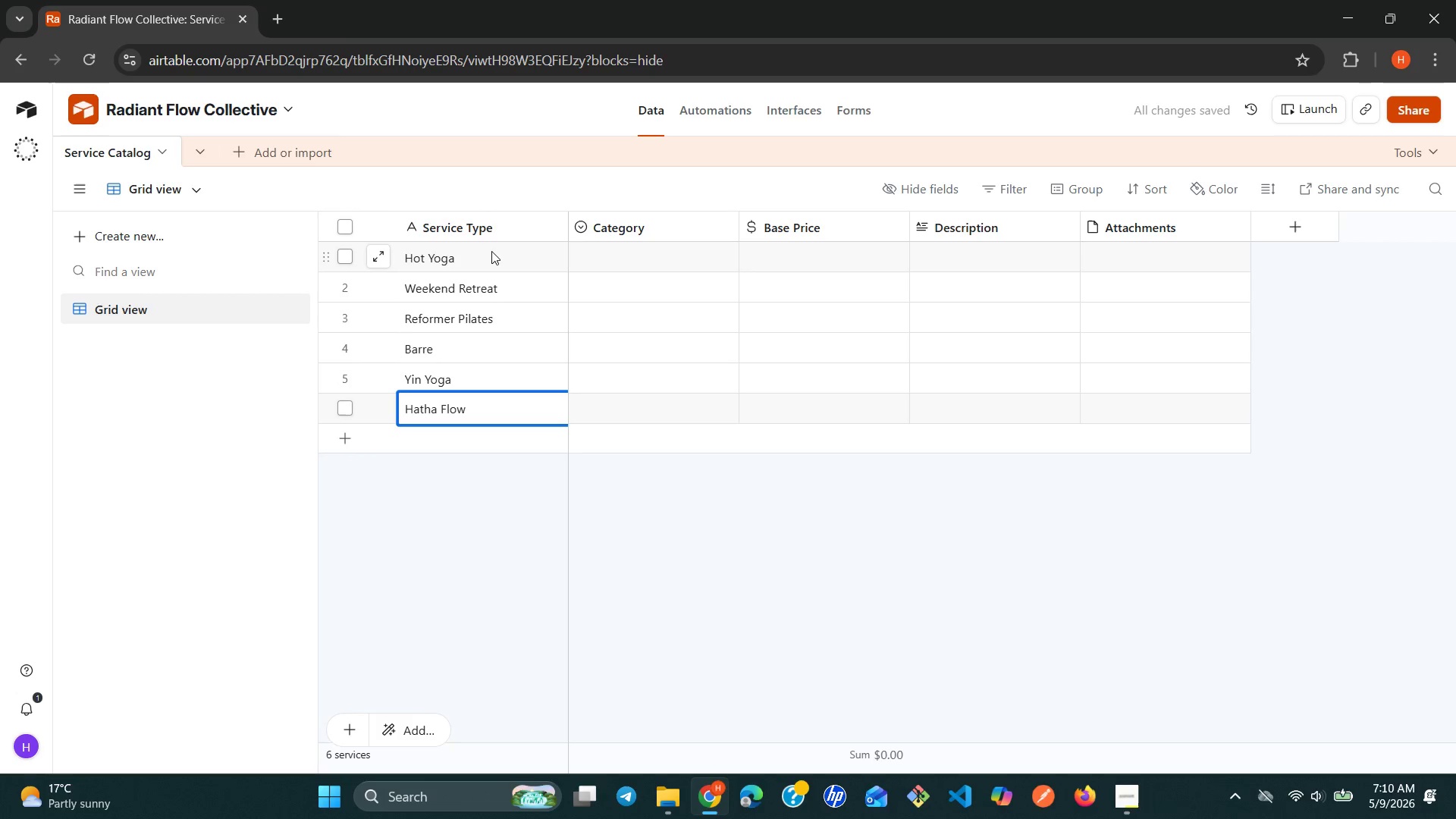 
left_click([659, 261])
 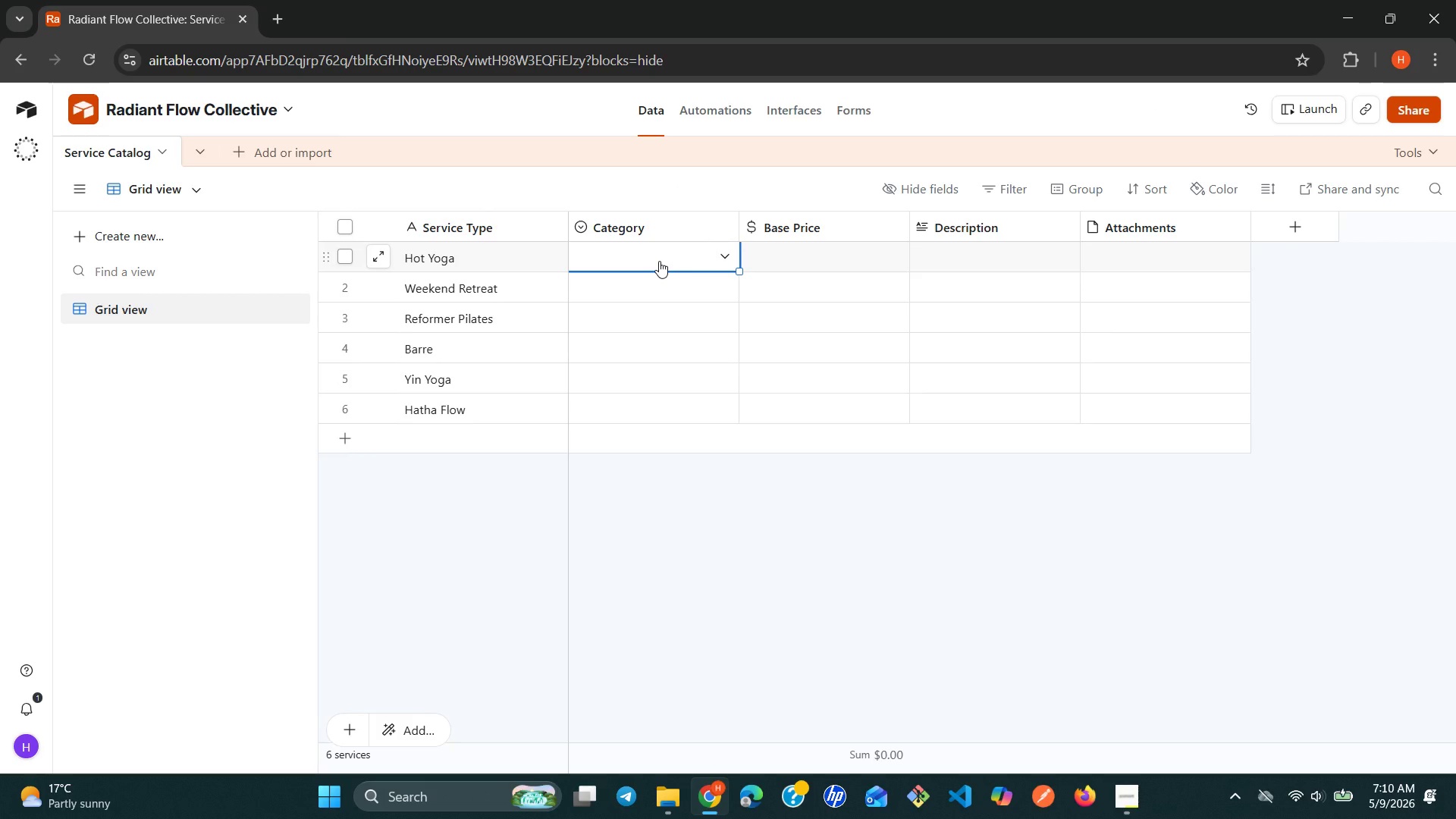 
type(Yoga)
 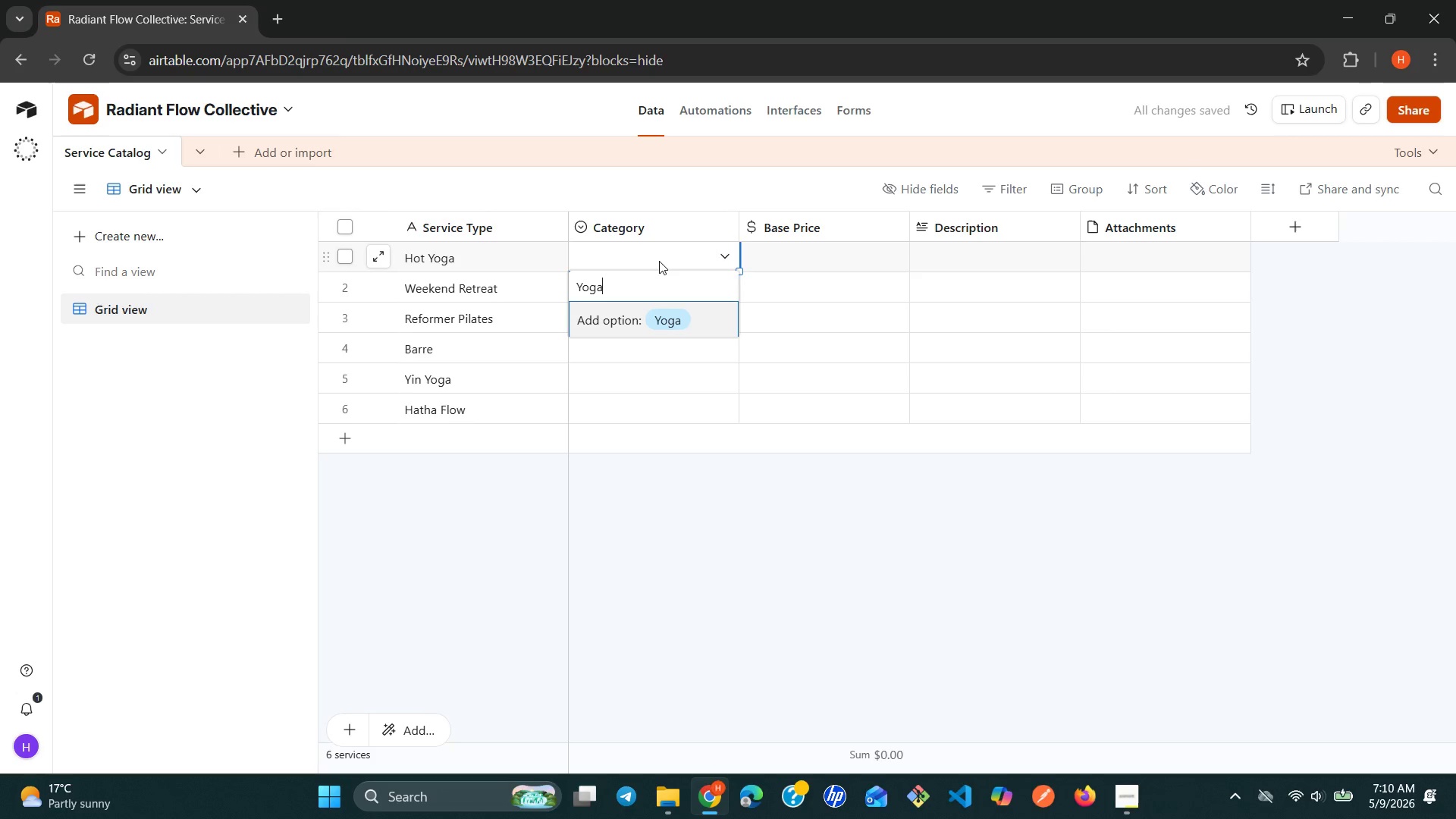 
key(Enter)
 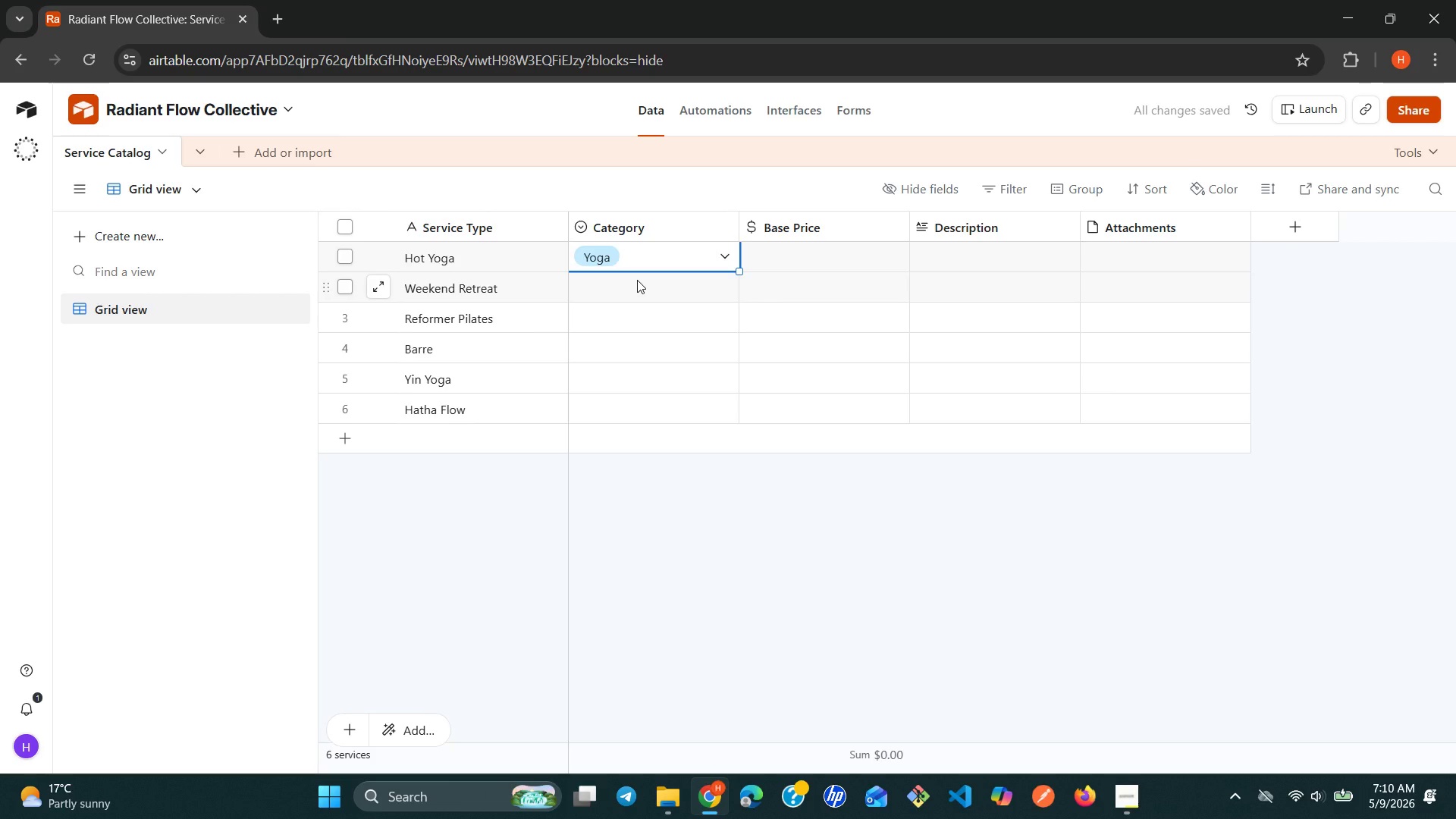 
wait(6.81)
 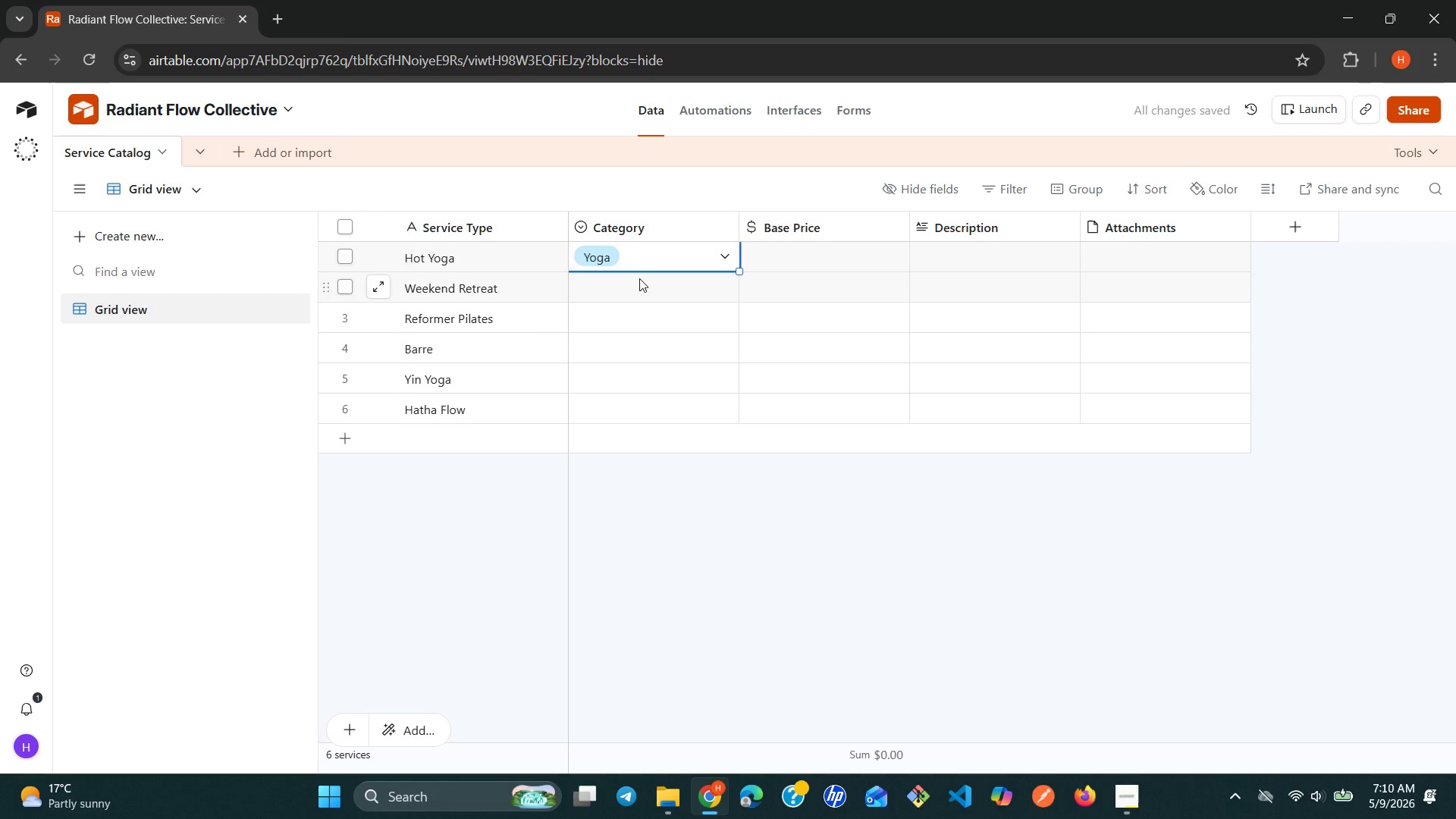 
key(Enter)
 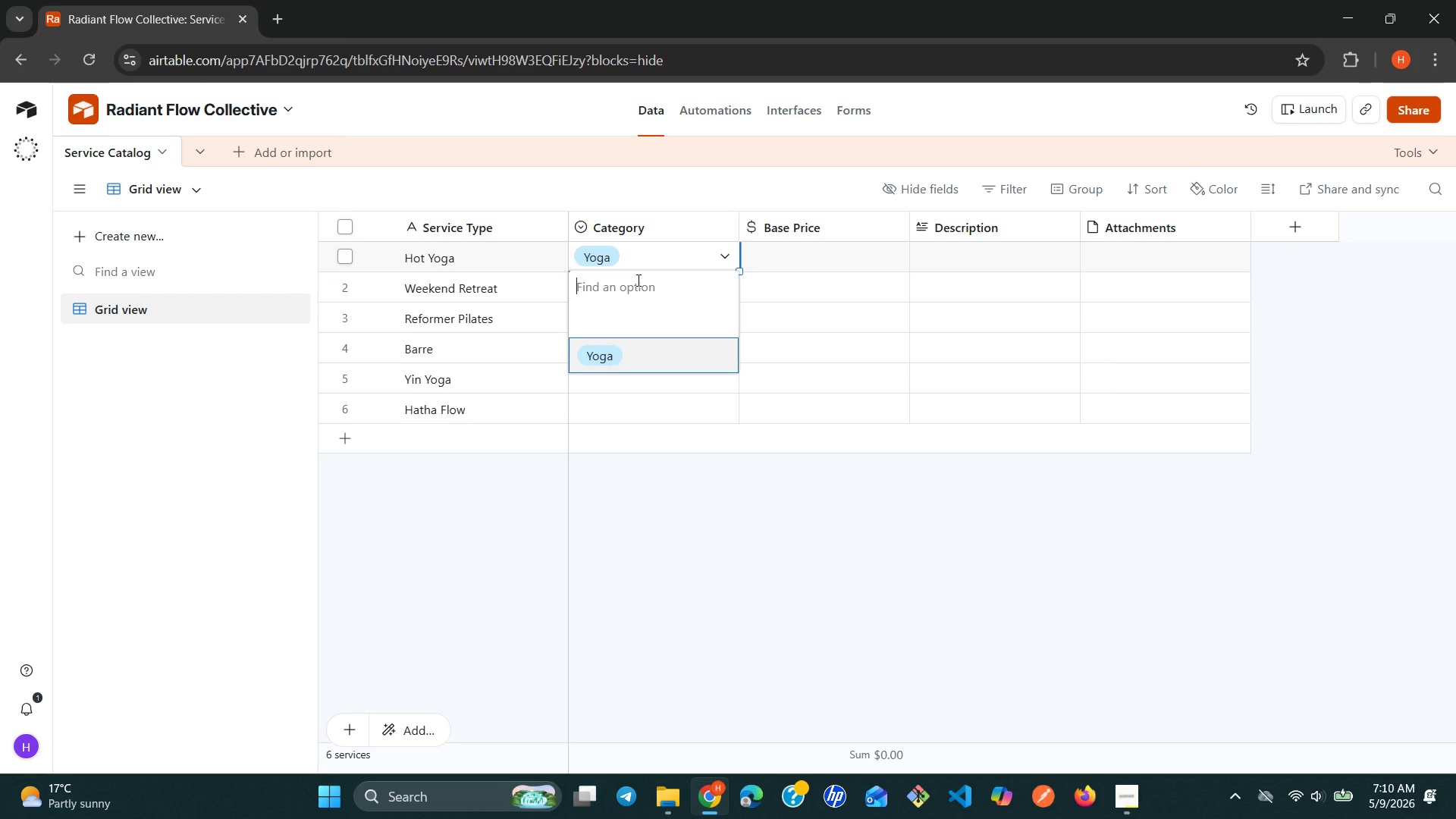 
key(Enter)
 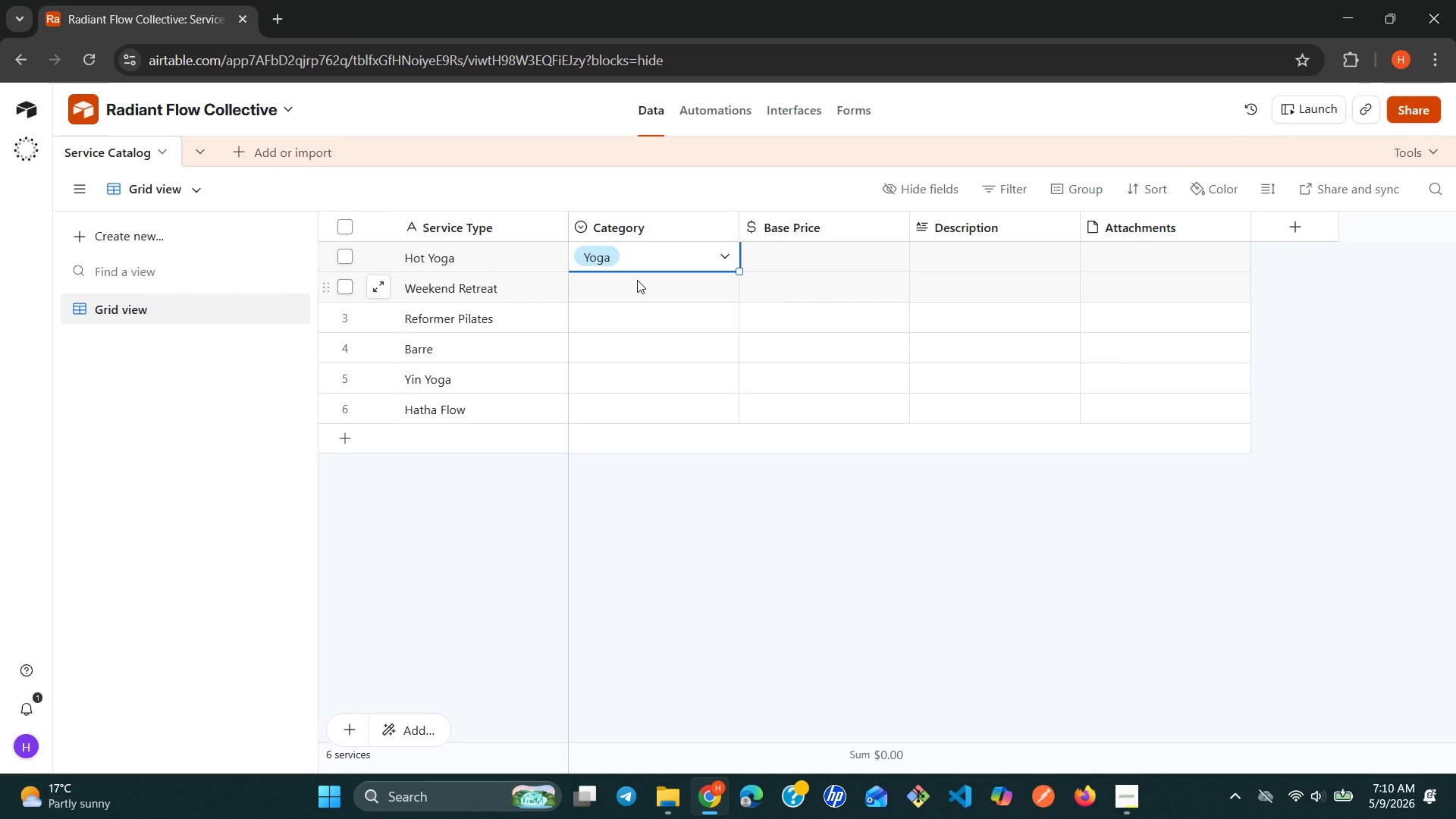 
left_click([637, 280])
 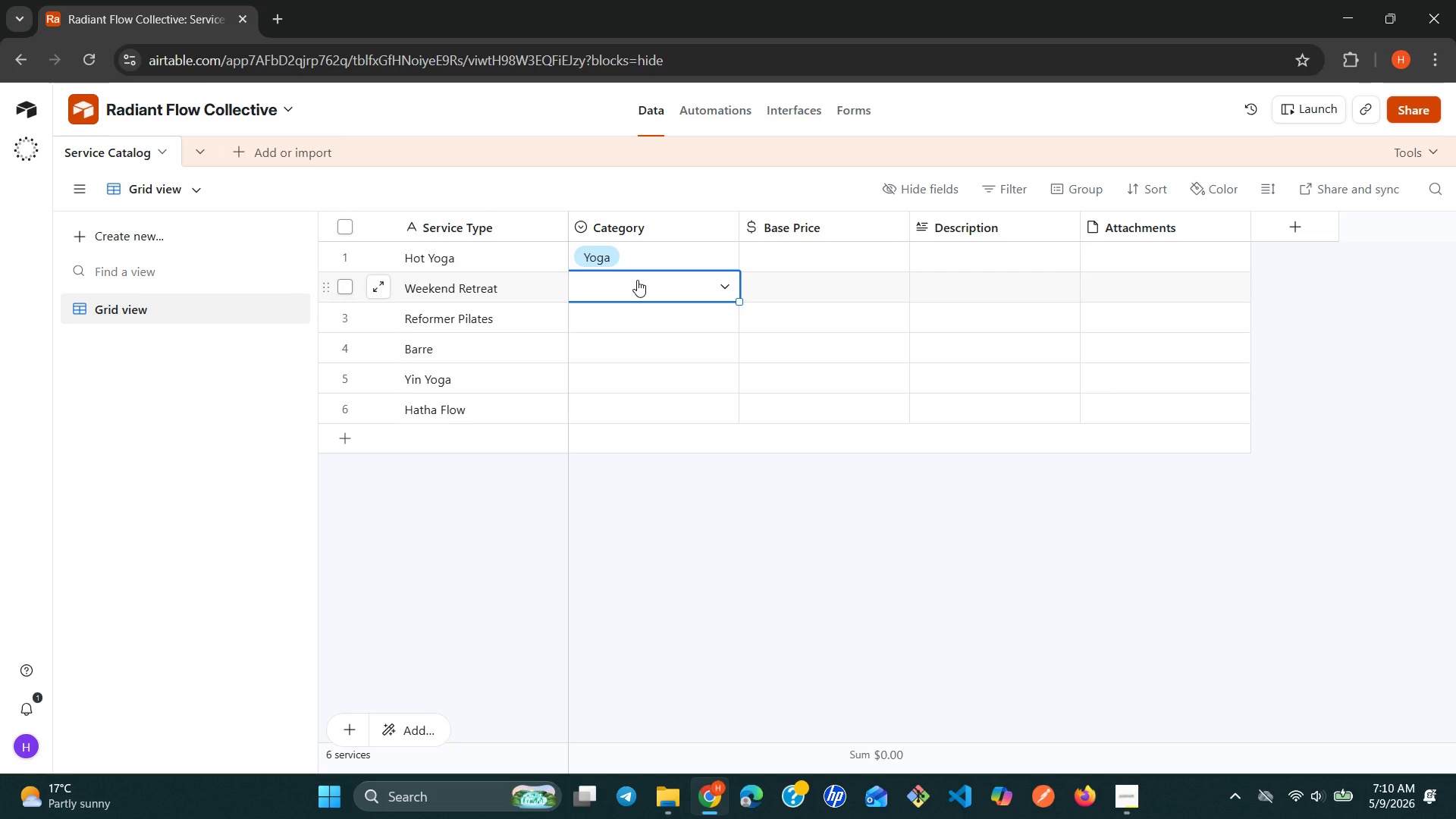 
type(T)
key(Backspace)
type(Retreat)
 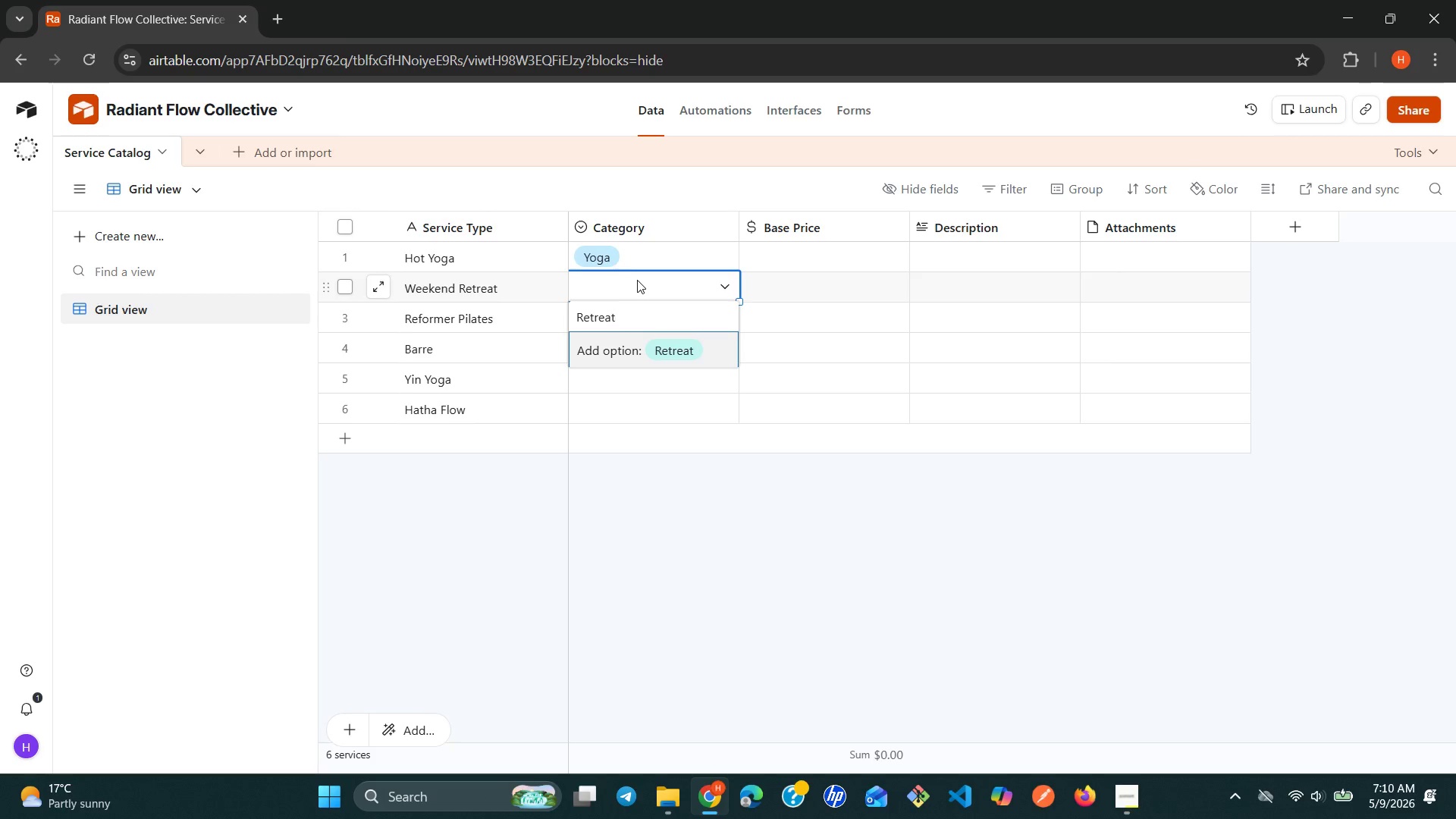 
key(Enter)
 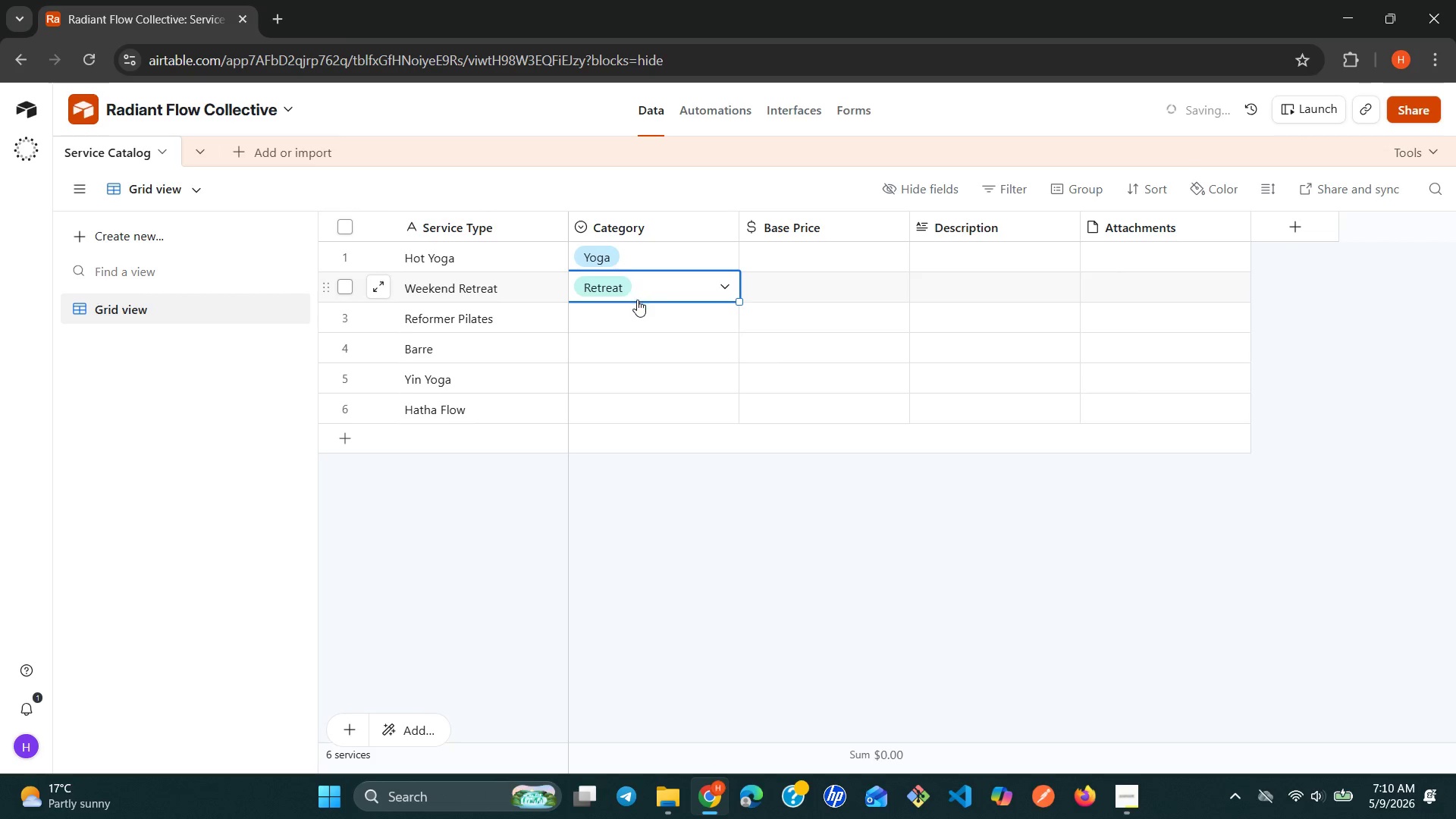 
left_click([637, 302])
 